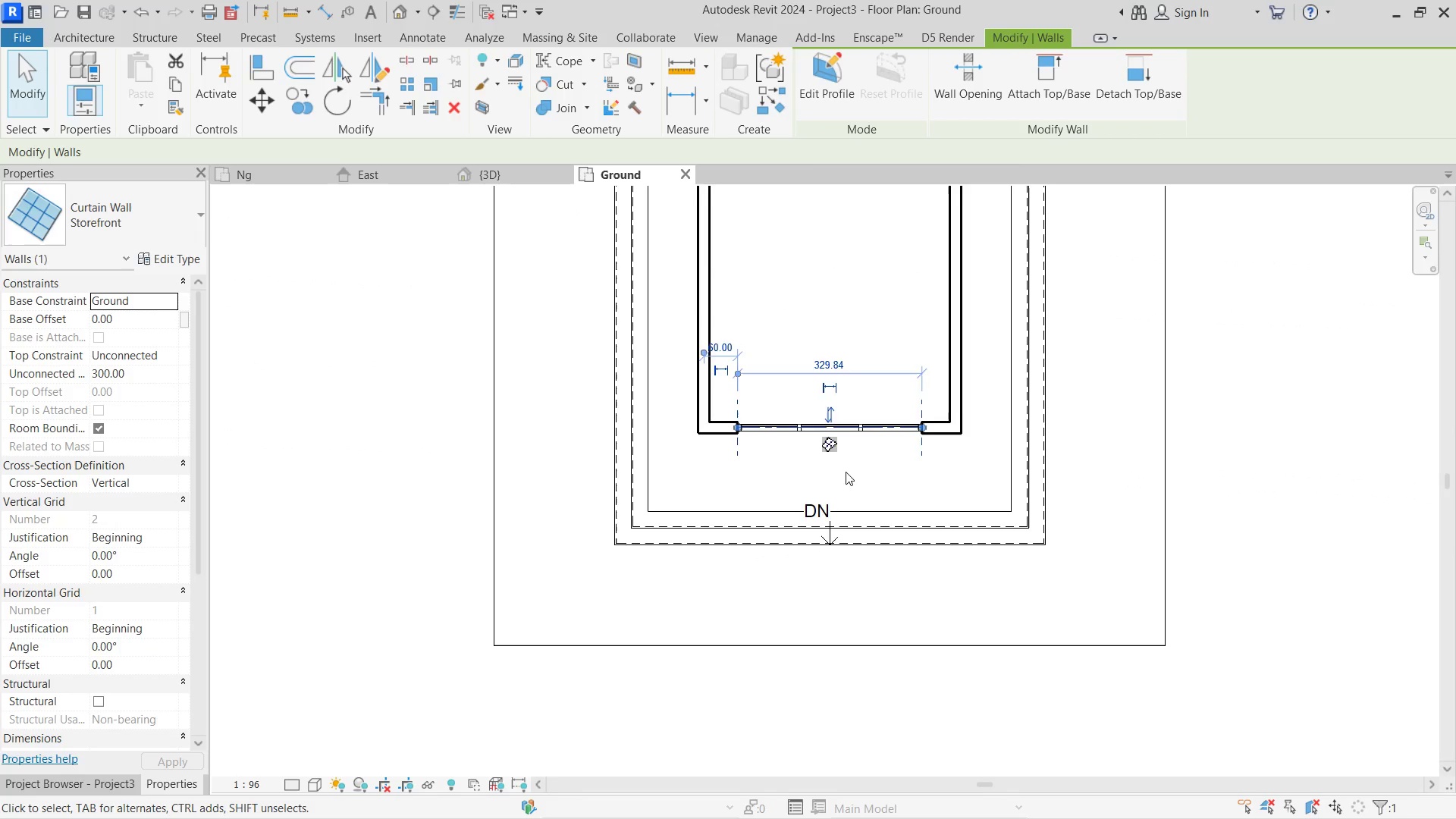 
scroll: coordinate [868, 454], scroll_direction: down, amount: 1.0
 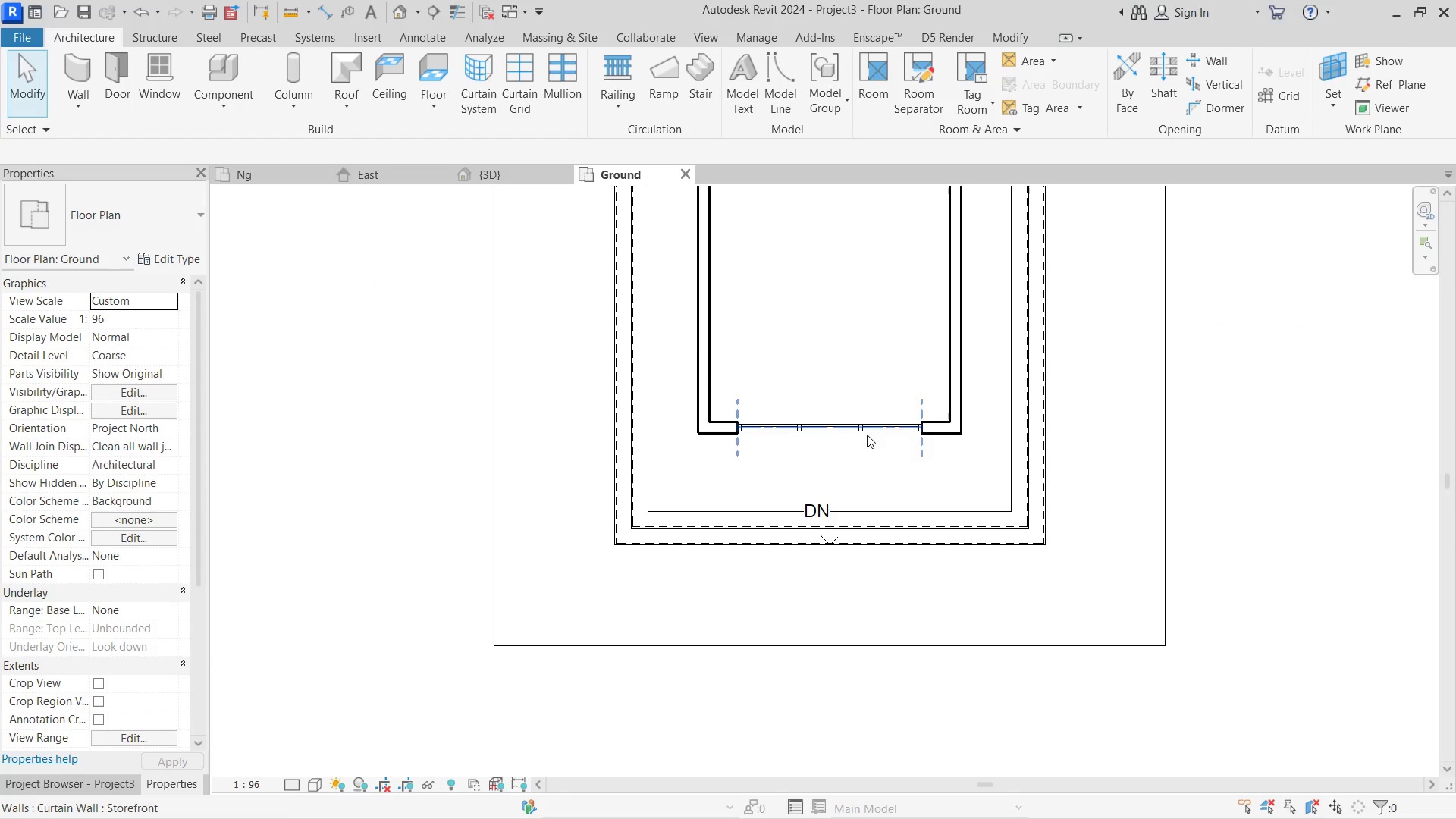 
scroll: coordinate [939, 352], scroll_direction: none, amount: 0.0
 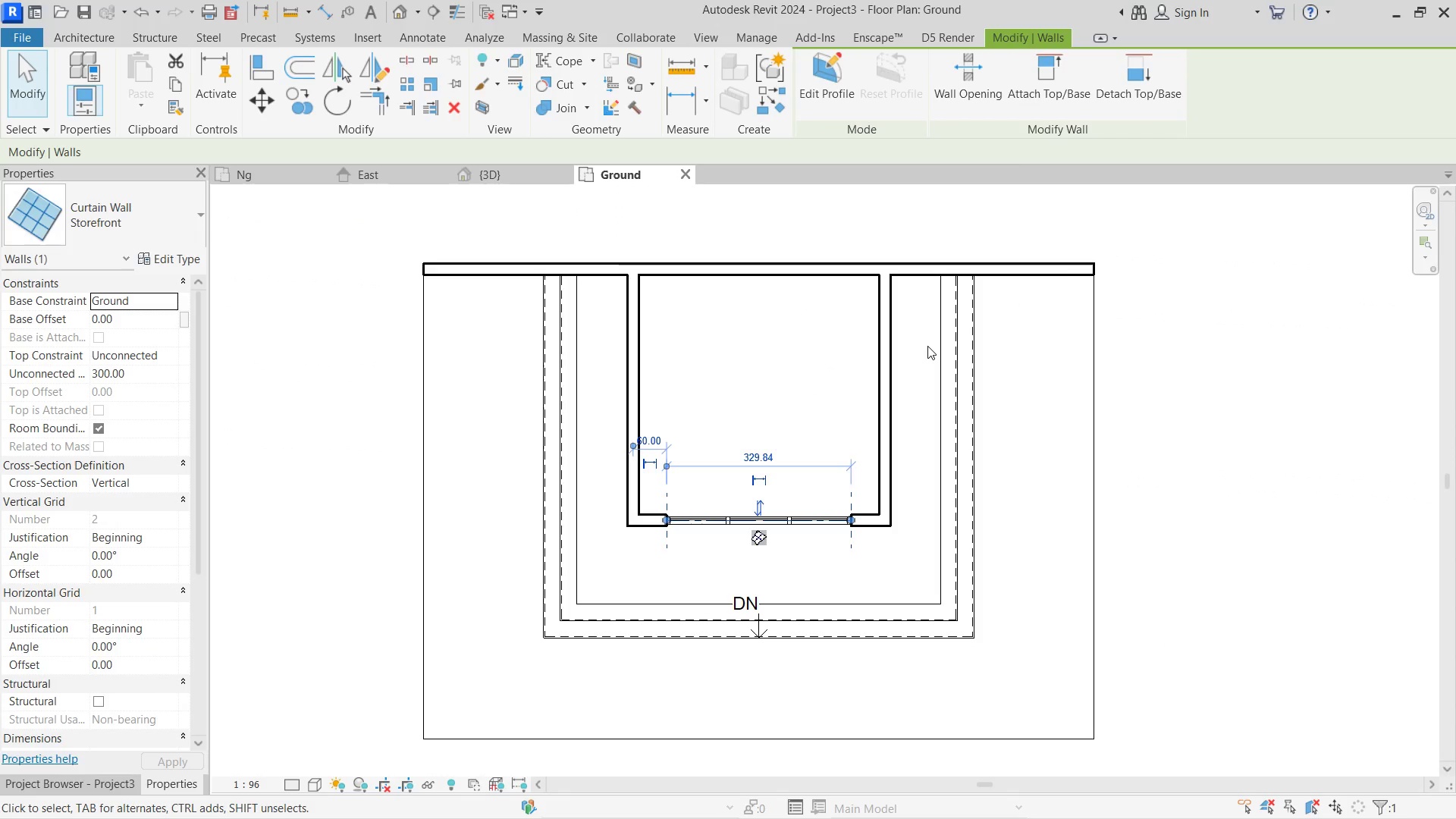 
key(W)
 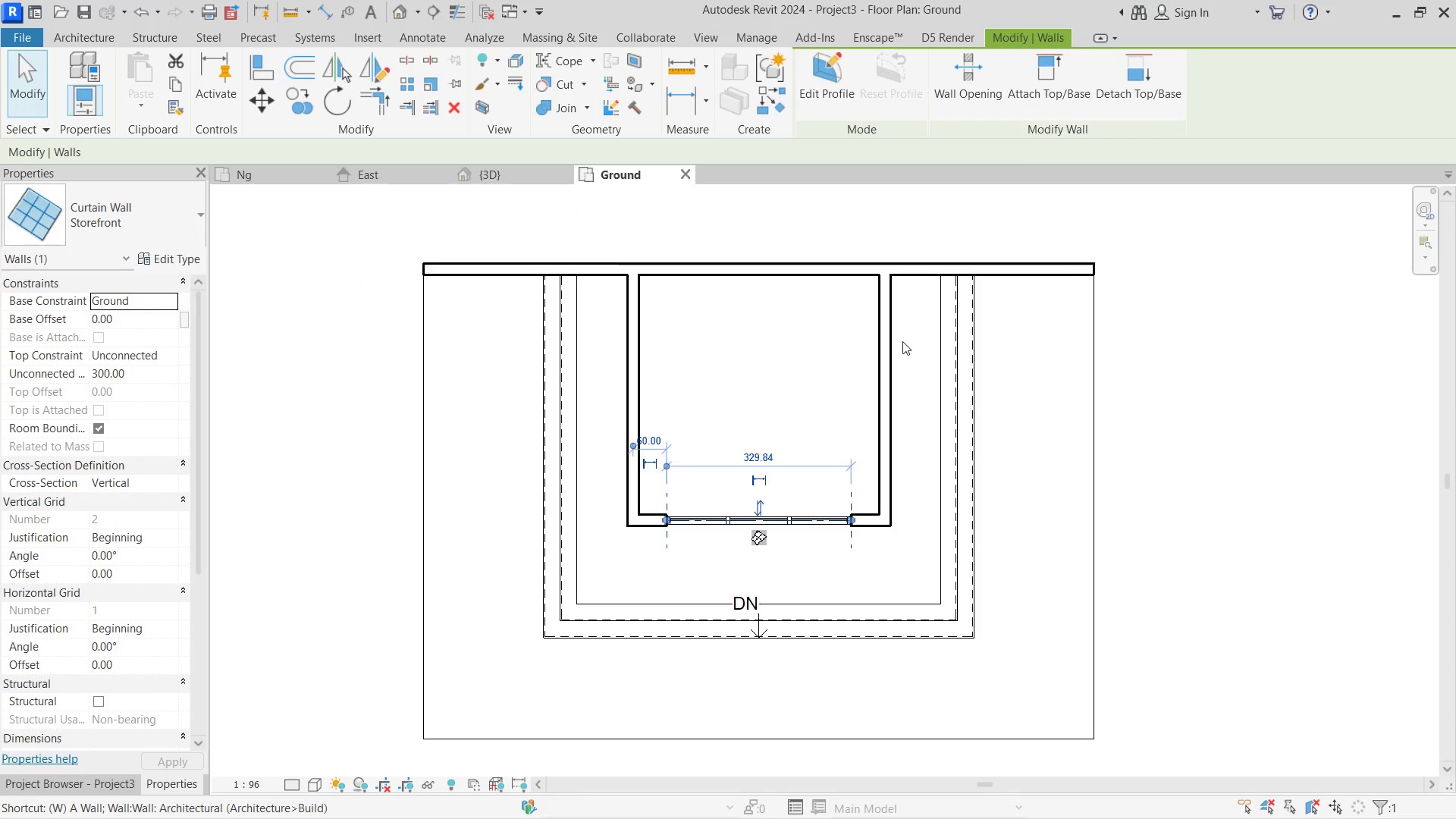 
key(A)
 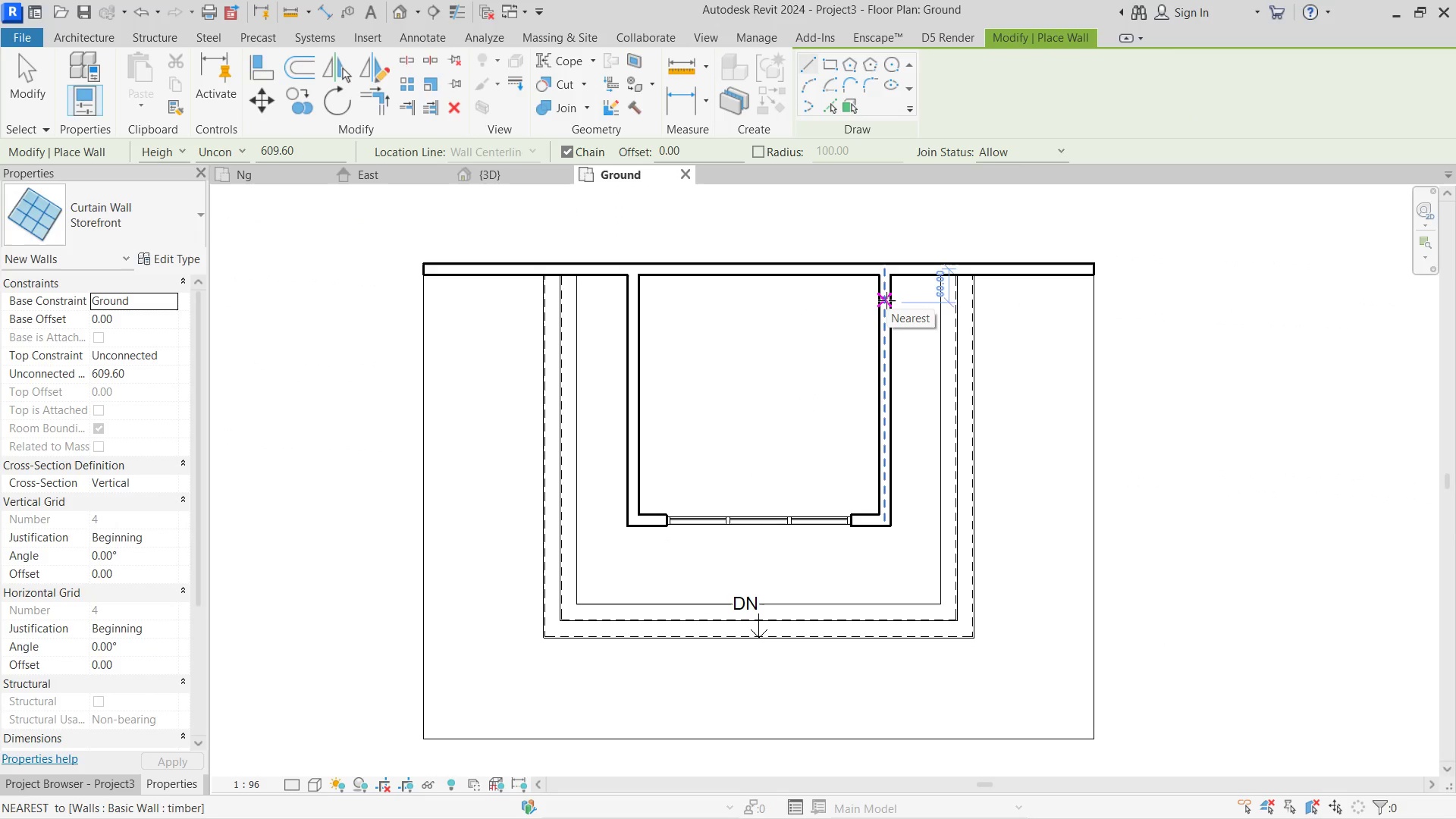 
left_click([886, 297])
 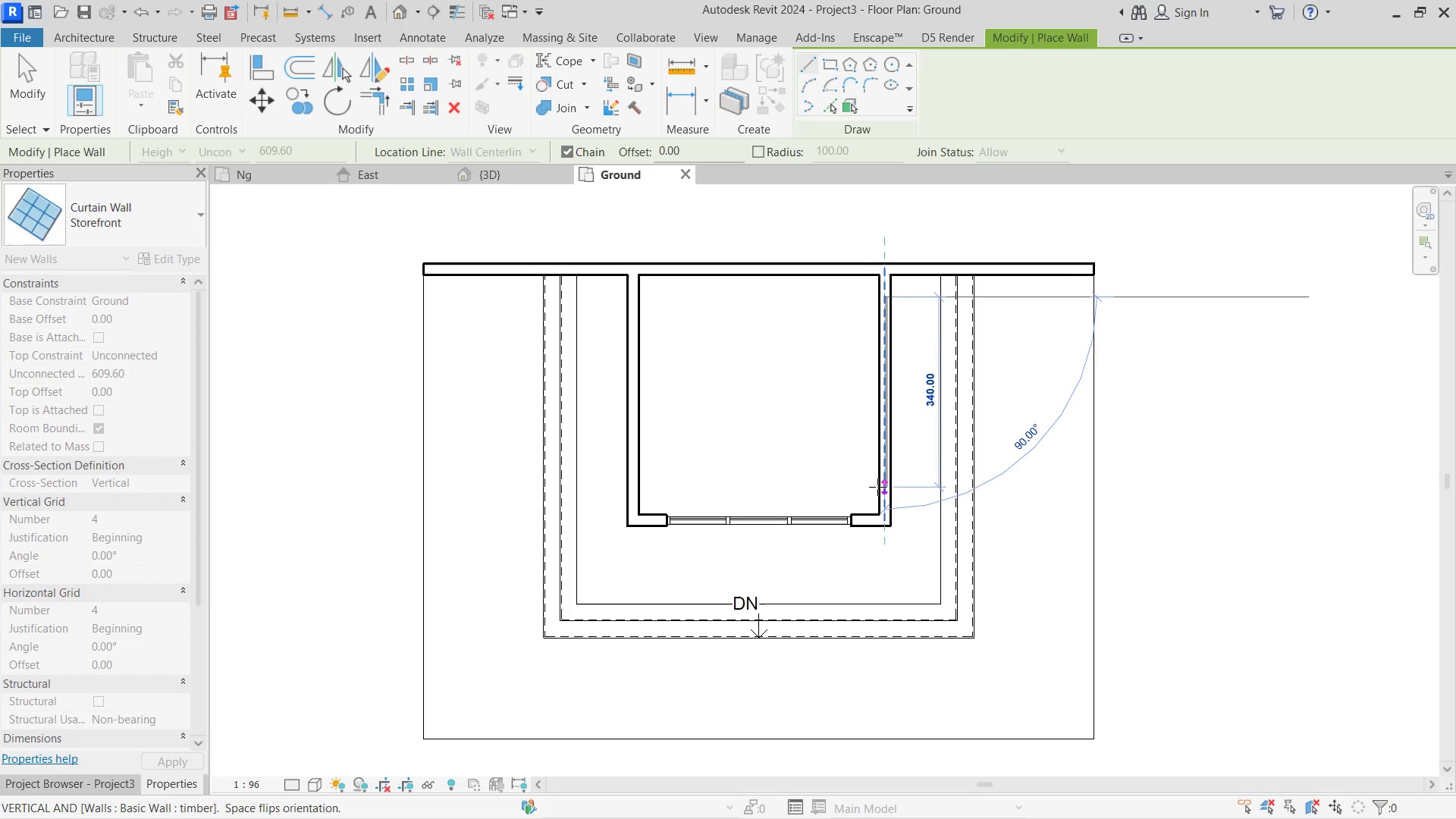 
left_click([877, 487])
 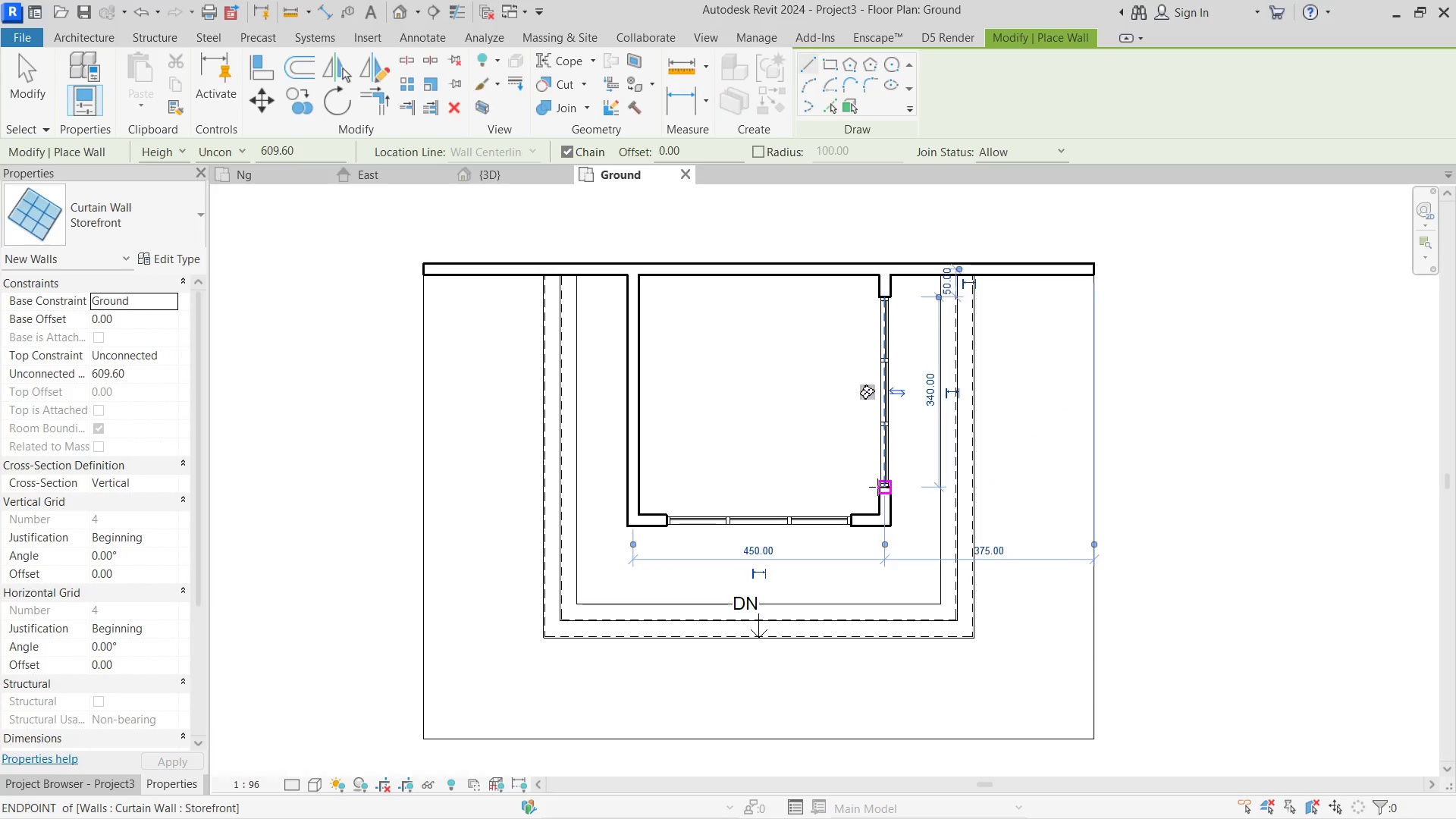 
key(Escape)
 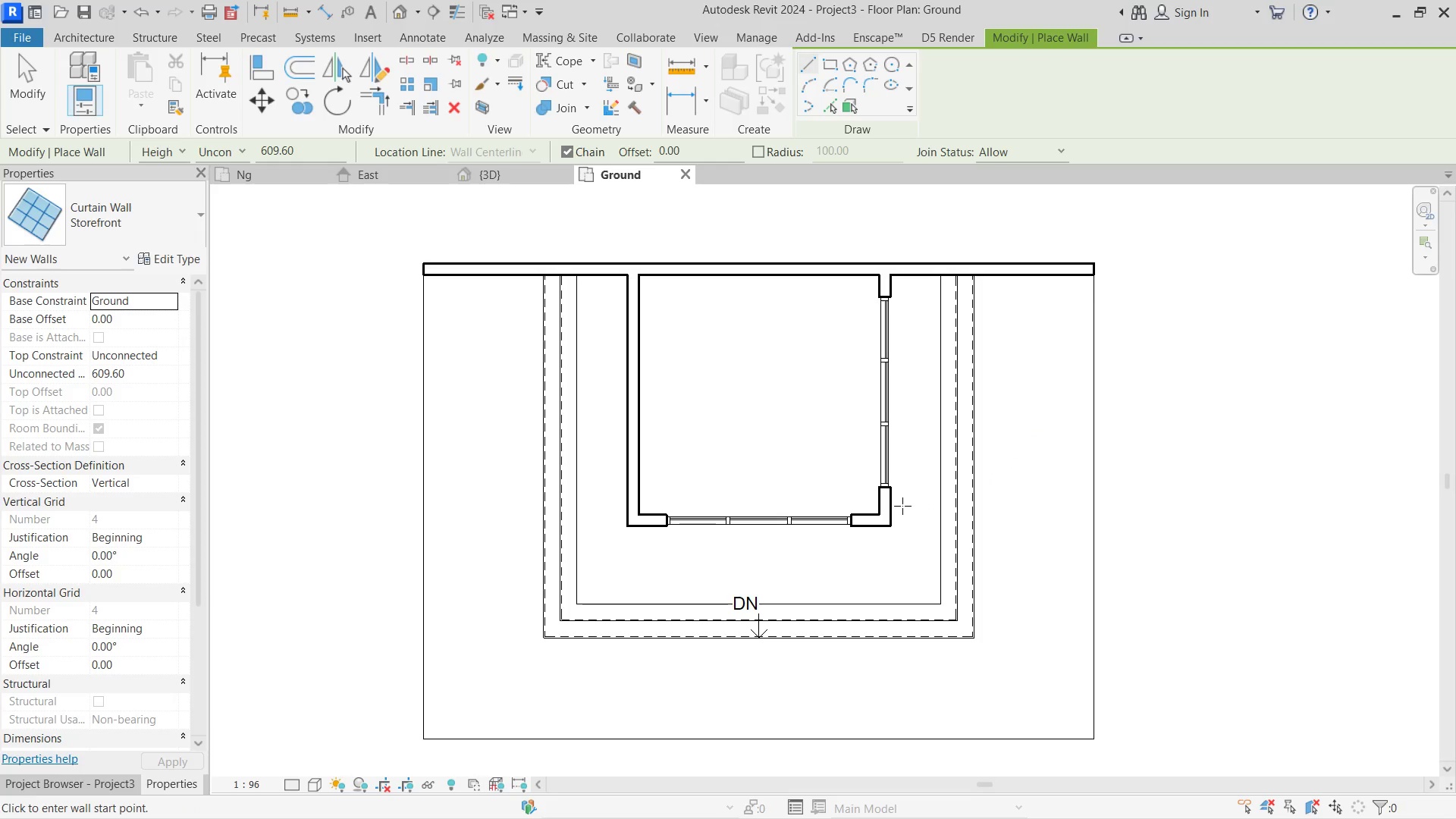 
key(Escape)
 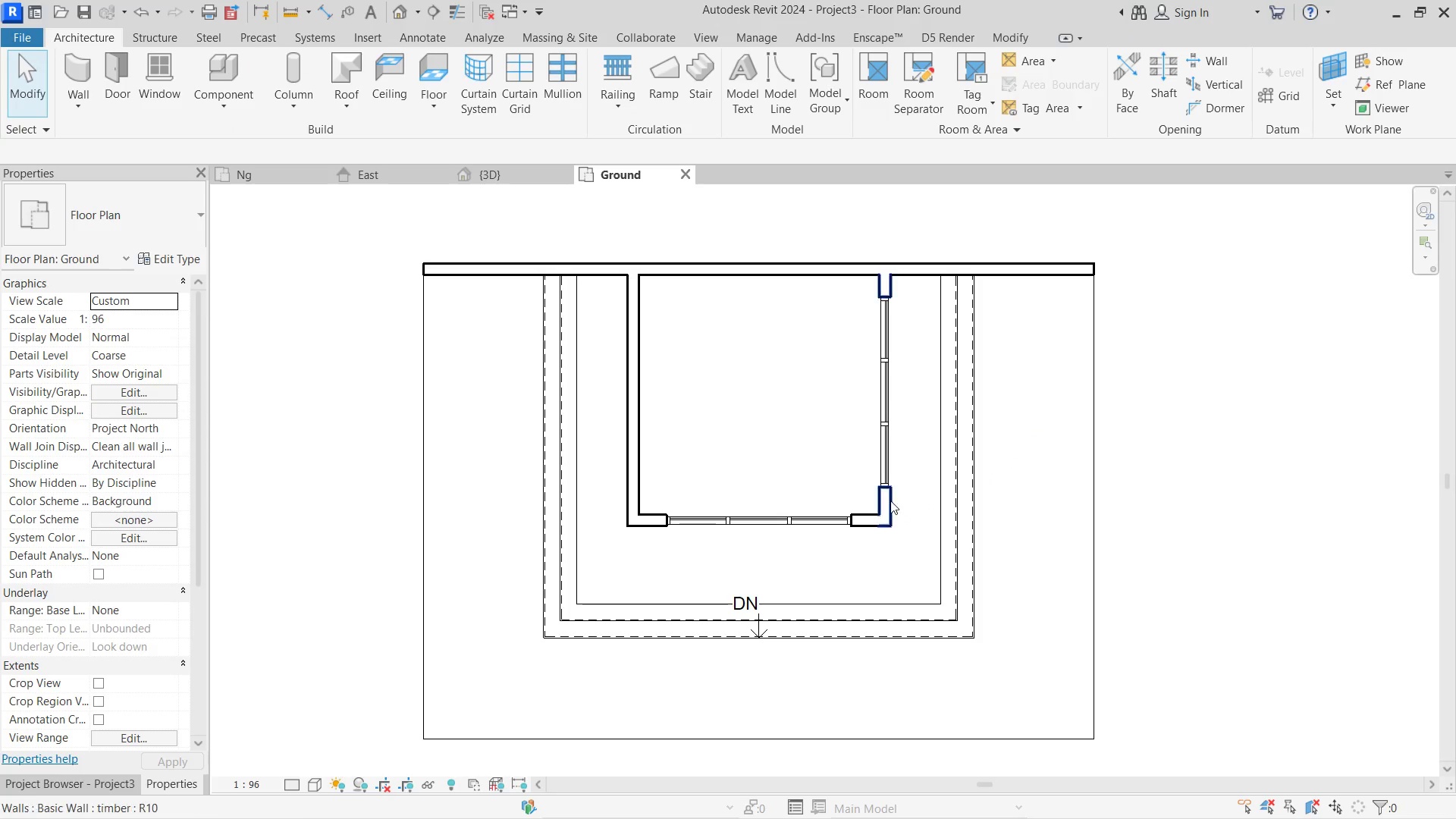 
scroll: coordinate [887, 499], scroll_direction: up, amount: 7.0
 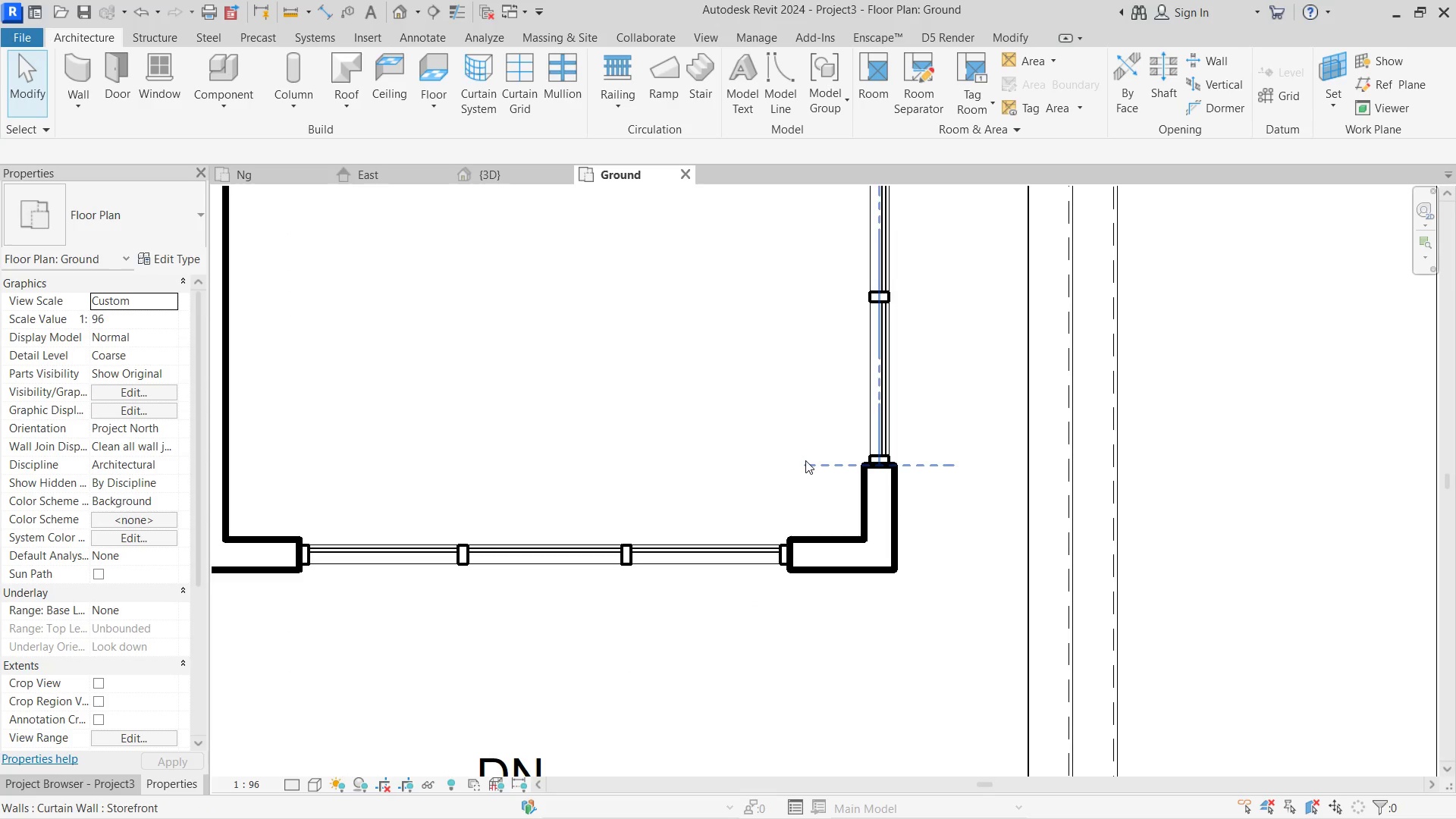 
type(li)
key(Escape)
key(Escape)
 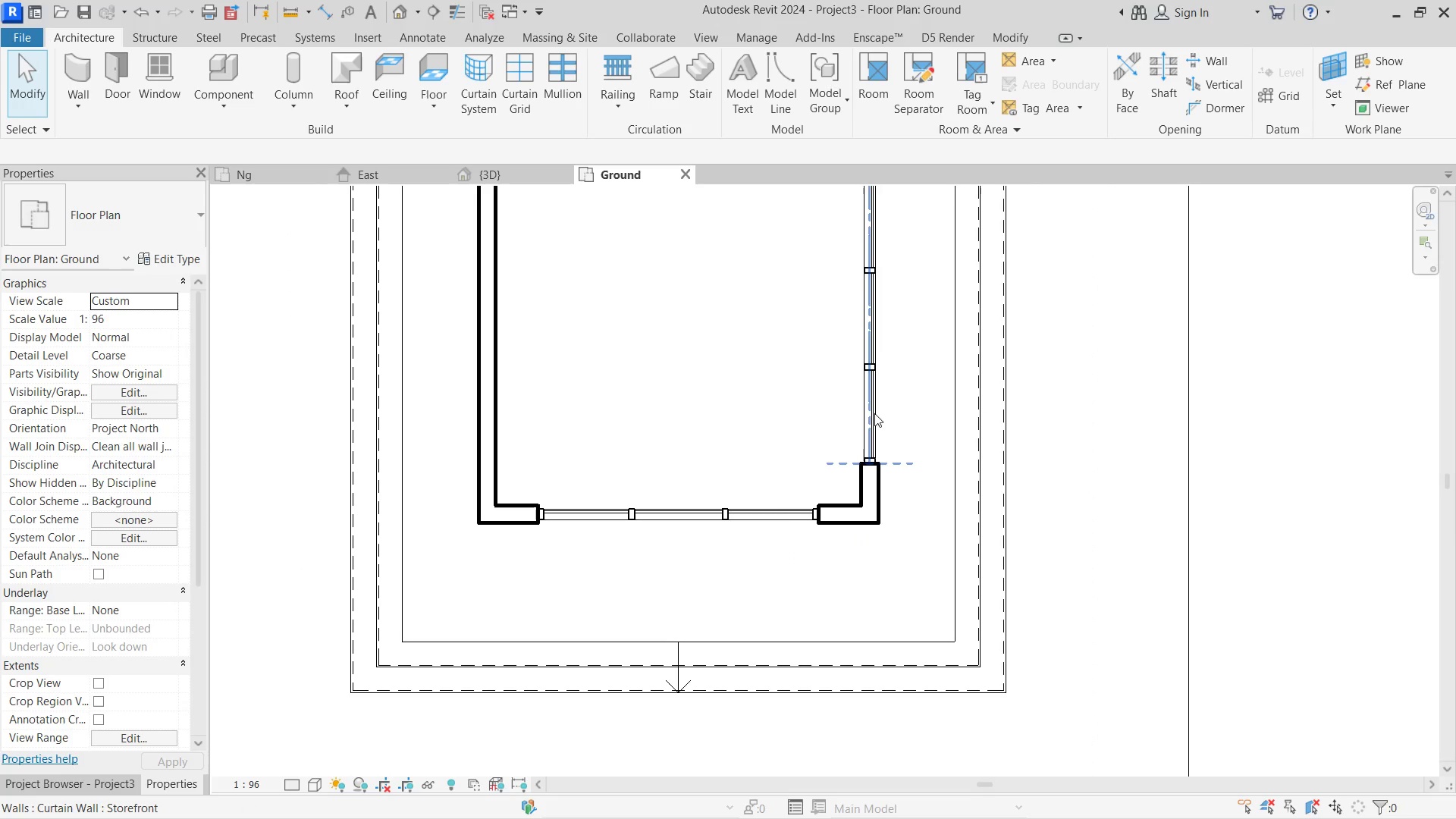 
left_click_drag(start_coordinate=[836, 534], to_coordinate=[834, 526])
 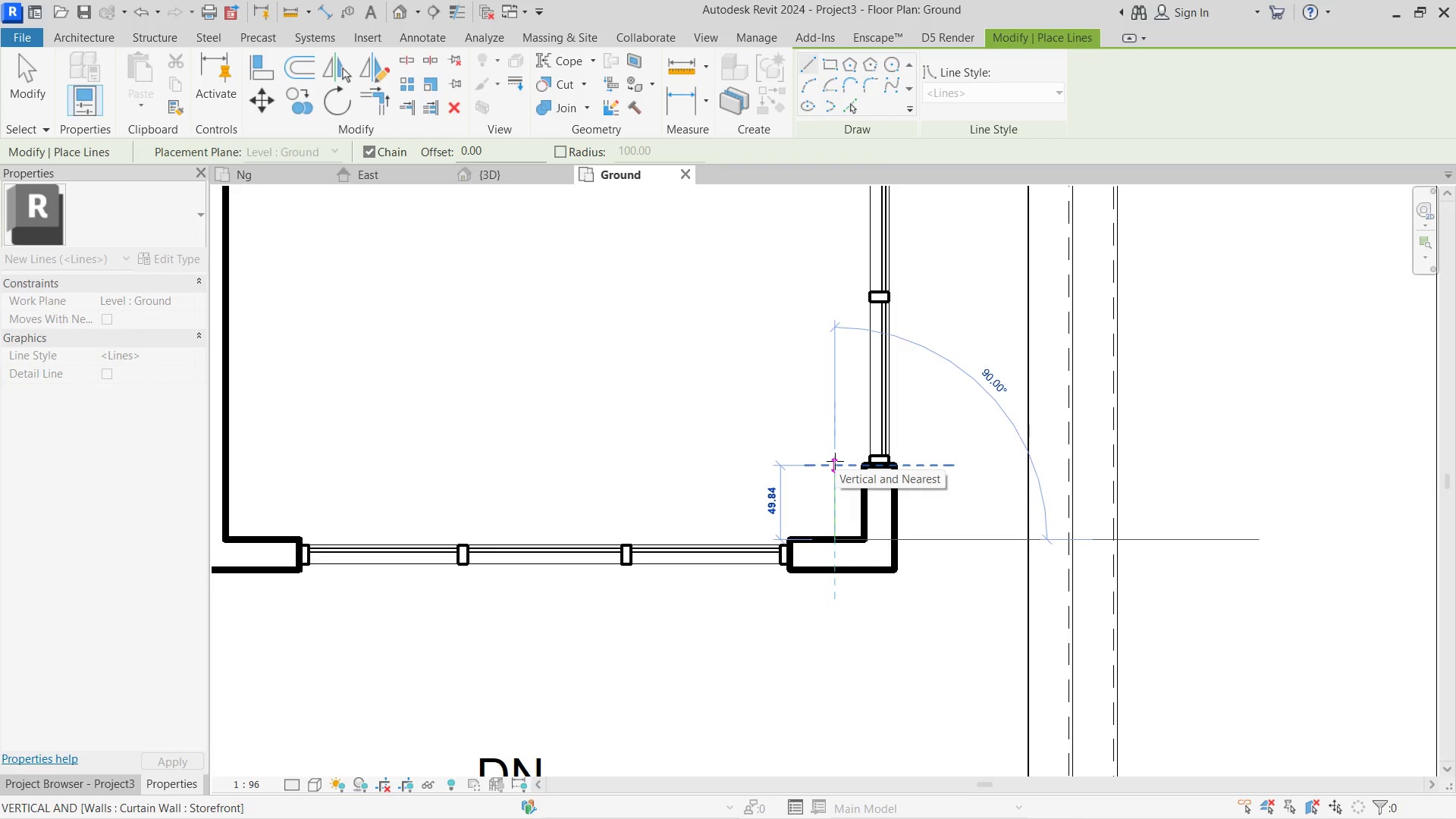 
key(Escape)
 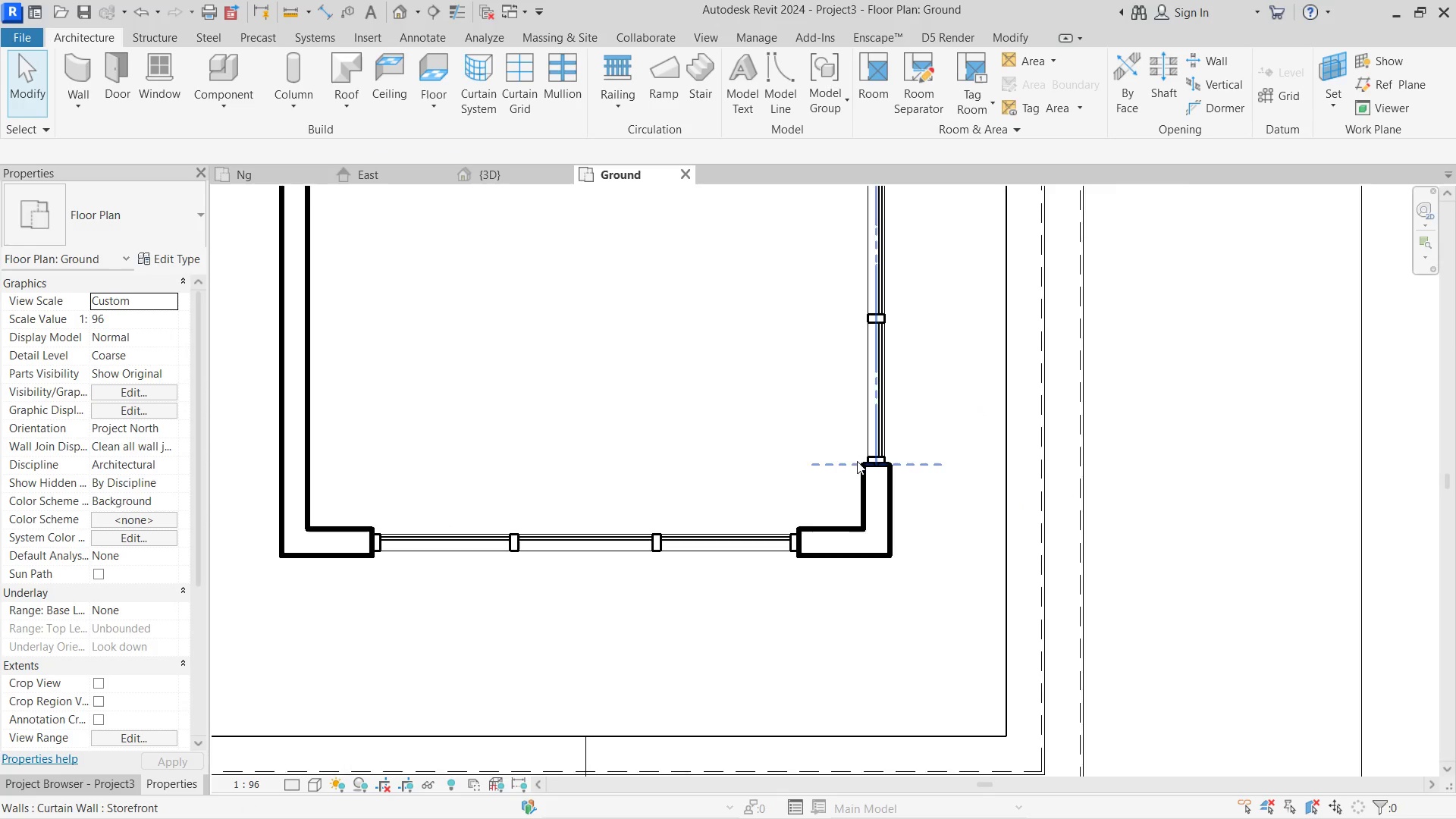 
left_click([874, 405])
 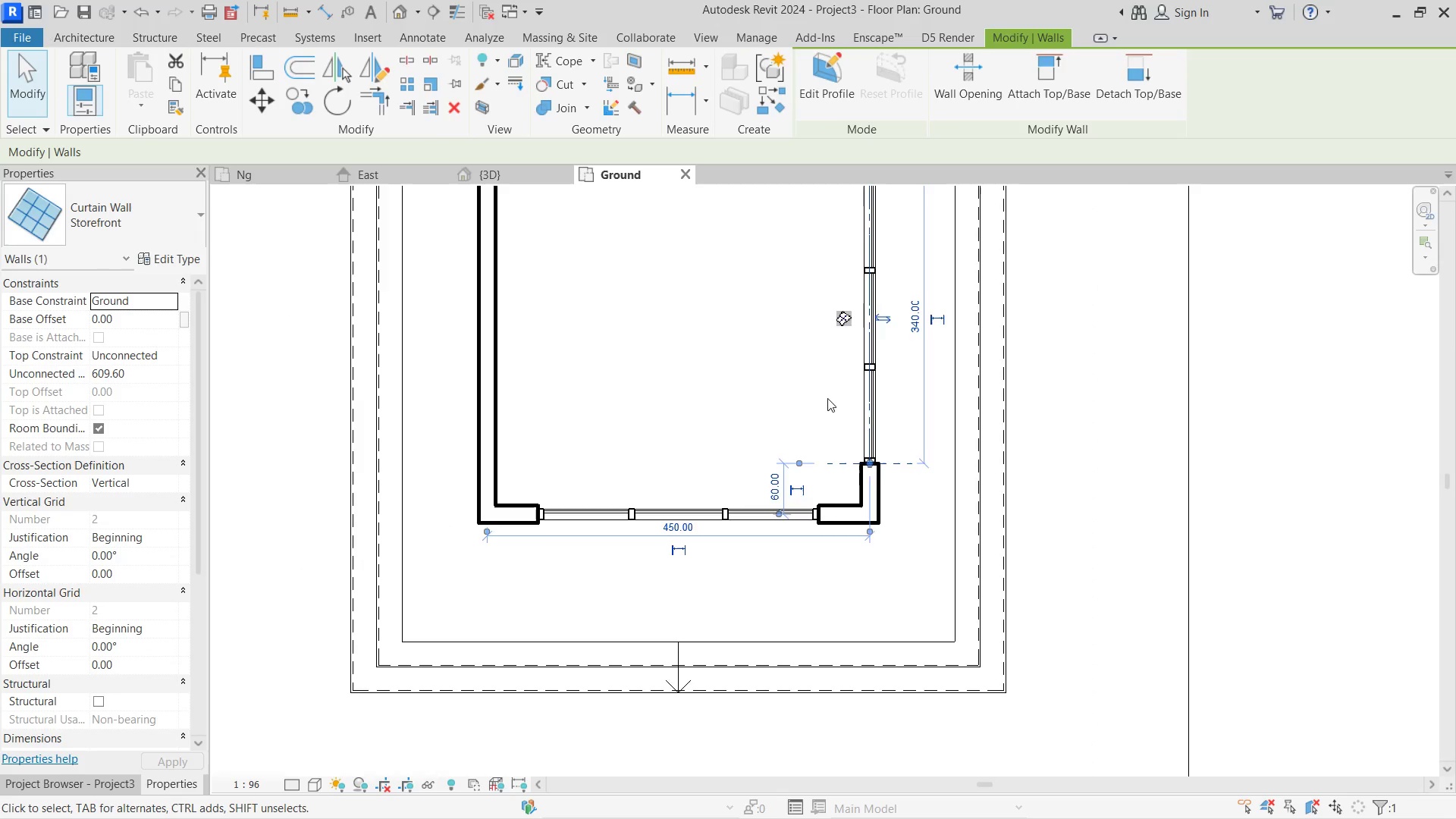 
scroll: coordinate [717, 398], scroll_direction: down, amount: 11.0
 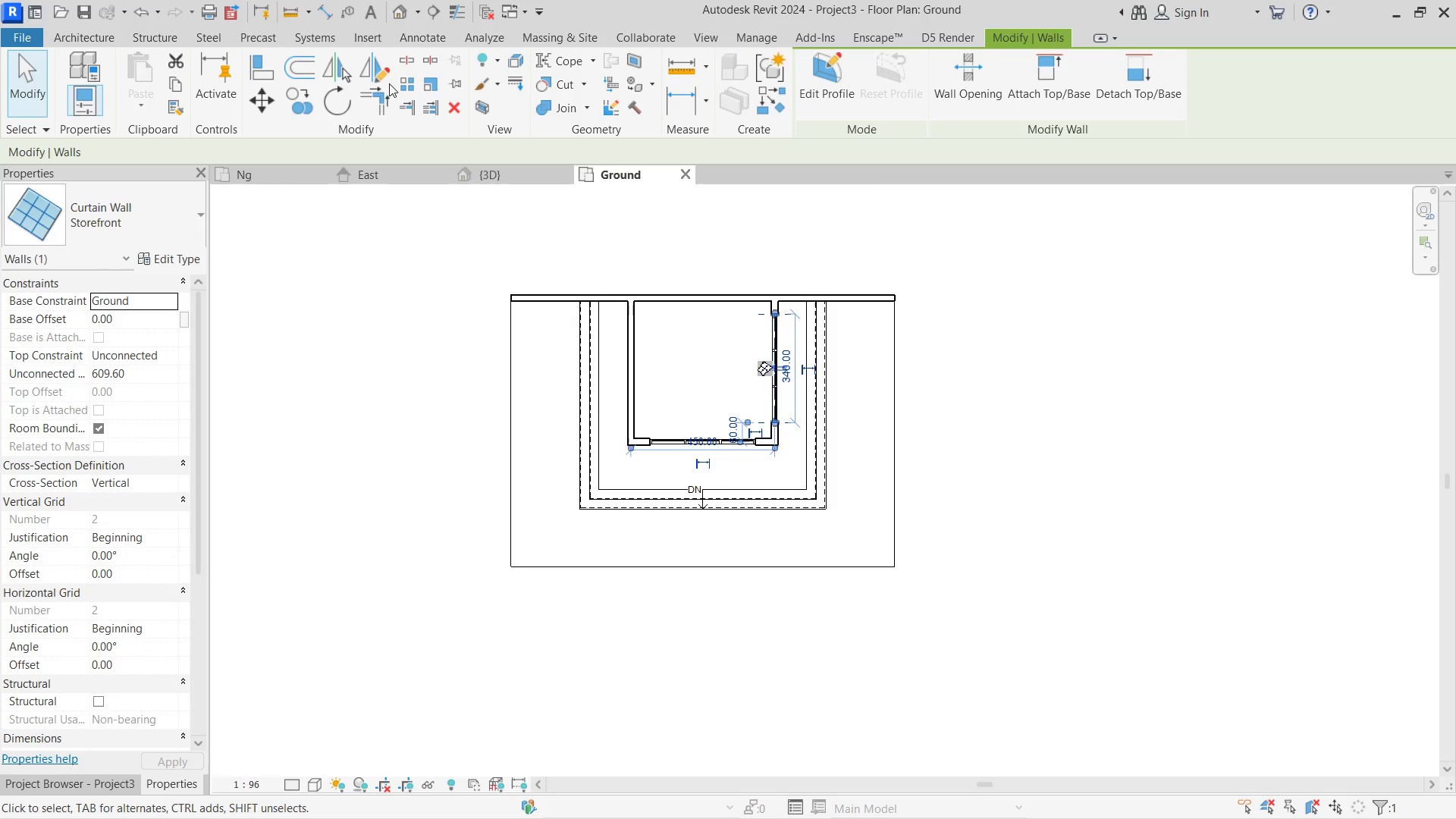 
left_click([386, 82])
 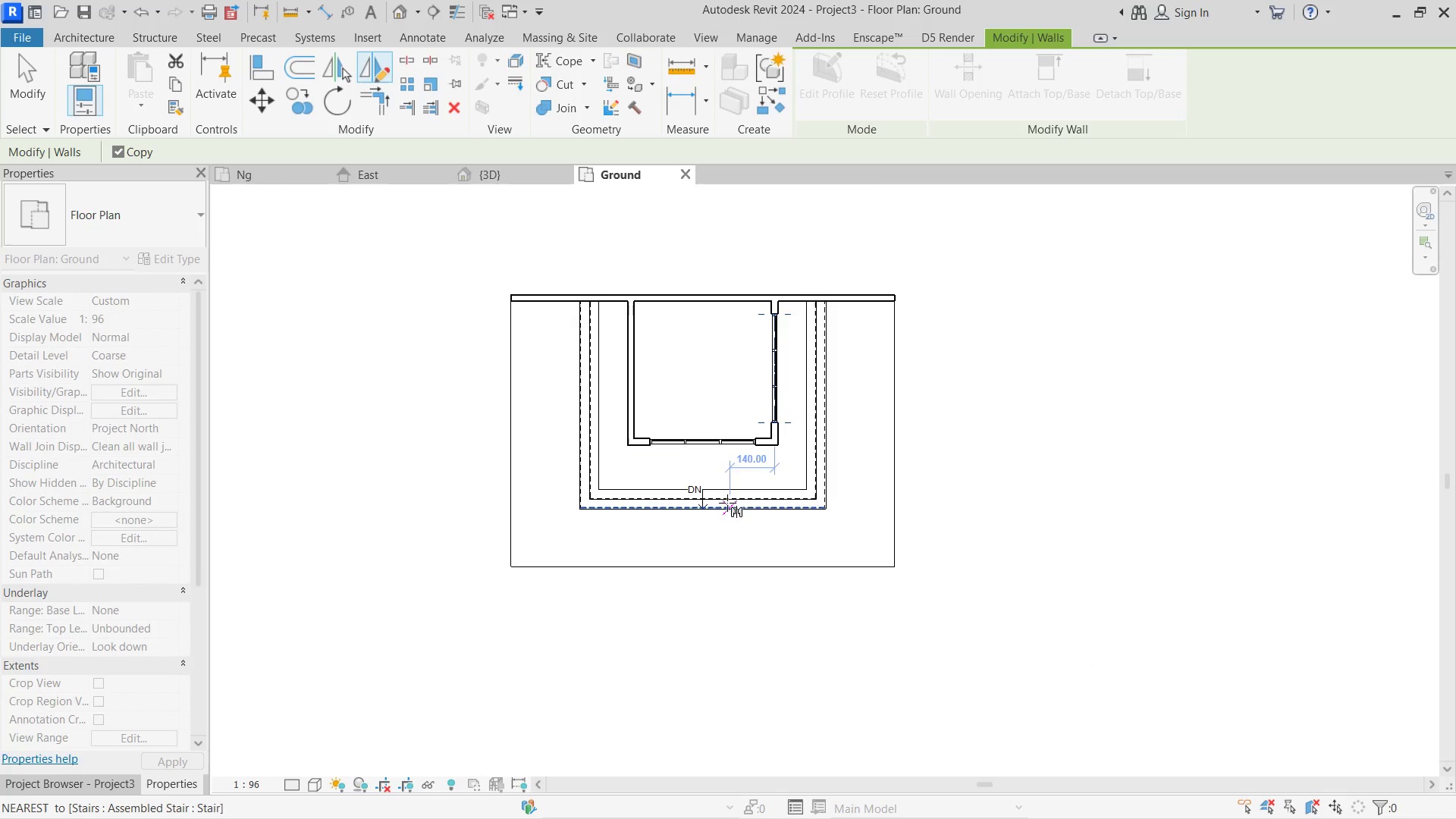 
key(Escape)
 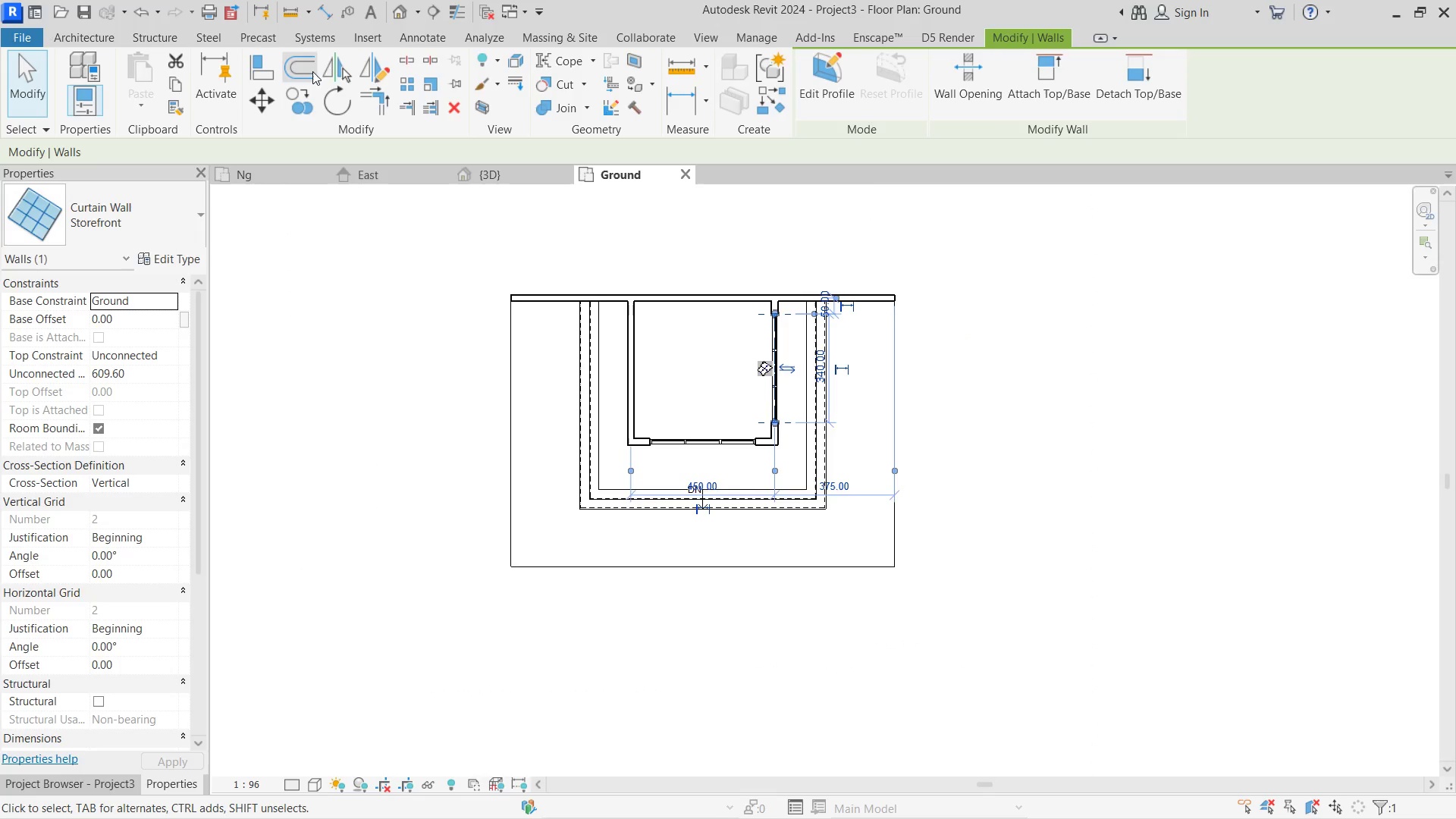 
left_click([339, 71])
 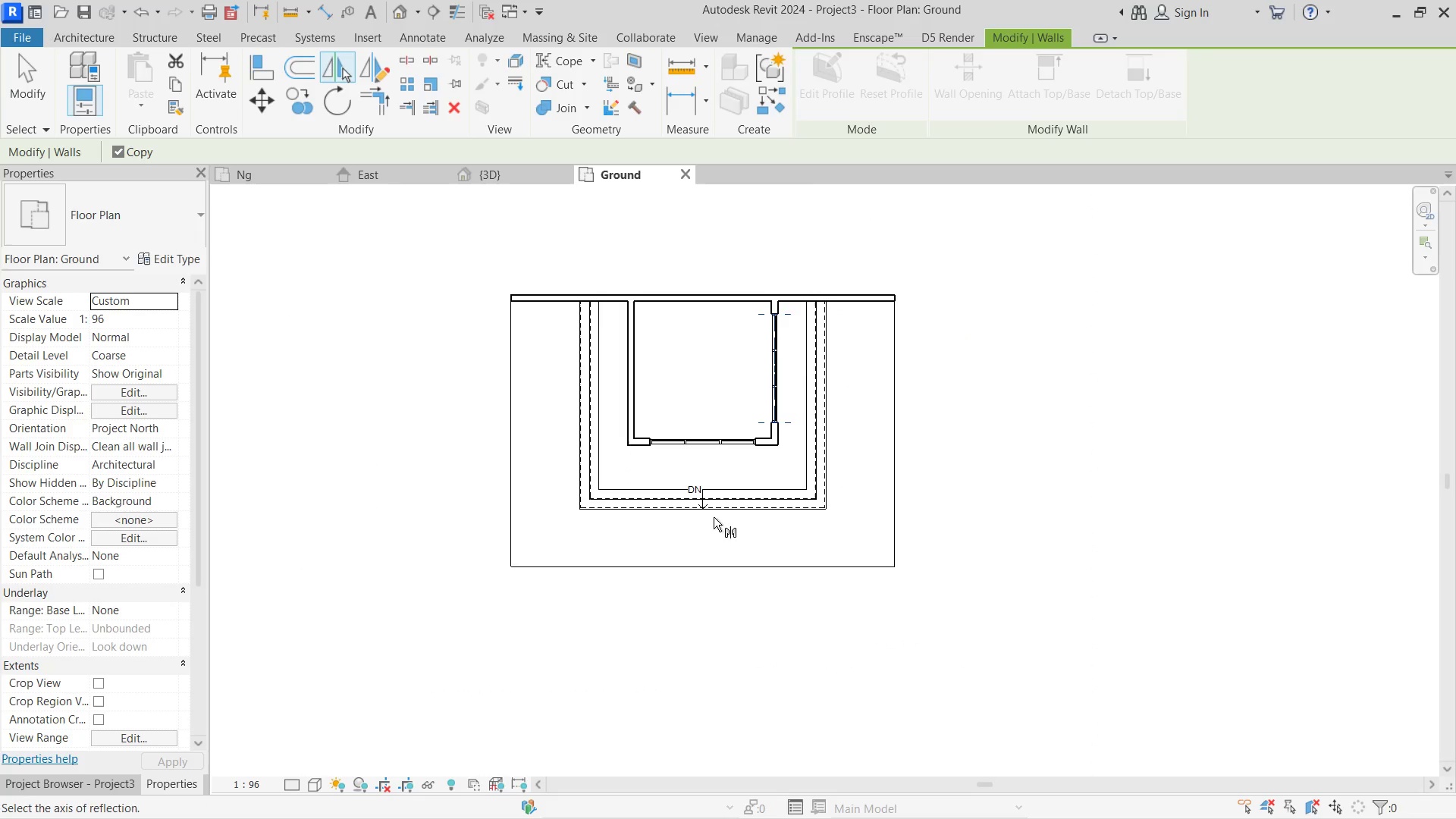 
scroll: coordinate [695, 508], scroll_direction: up, amount: 4.0
 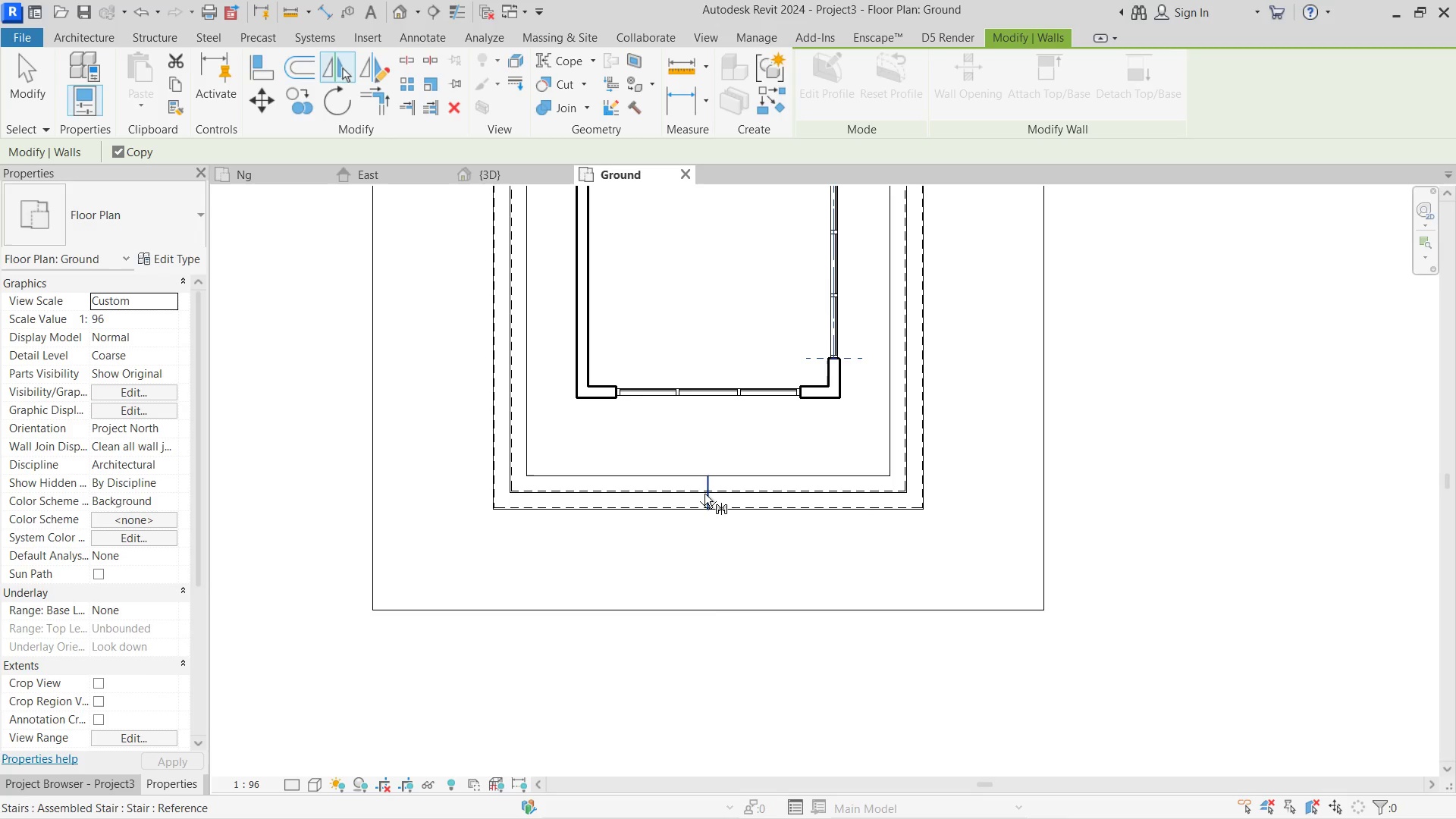 
left_click([704, 494])
 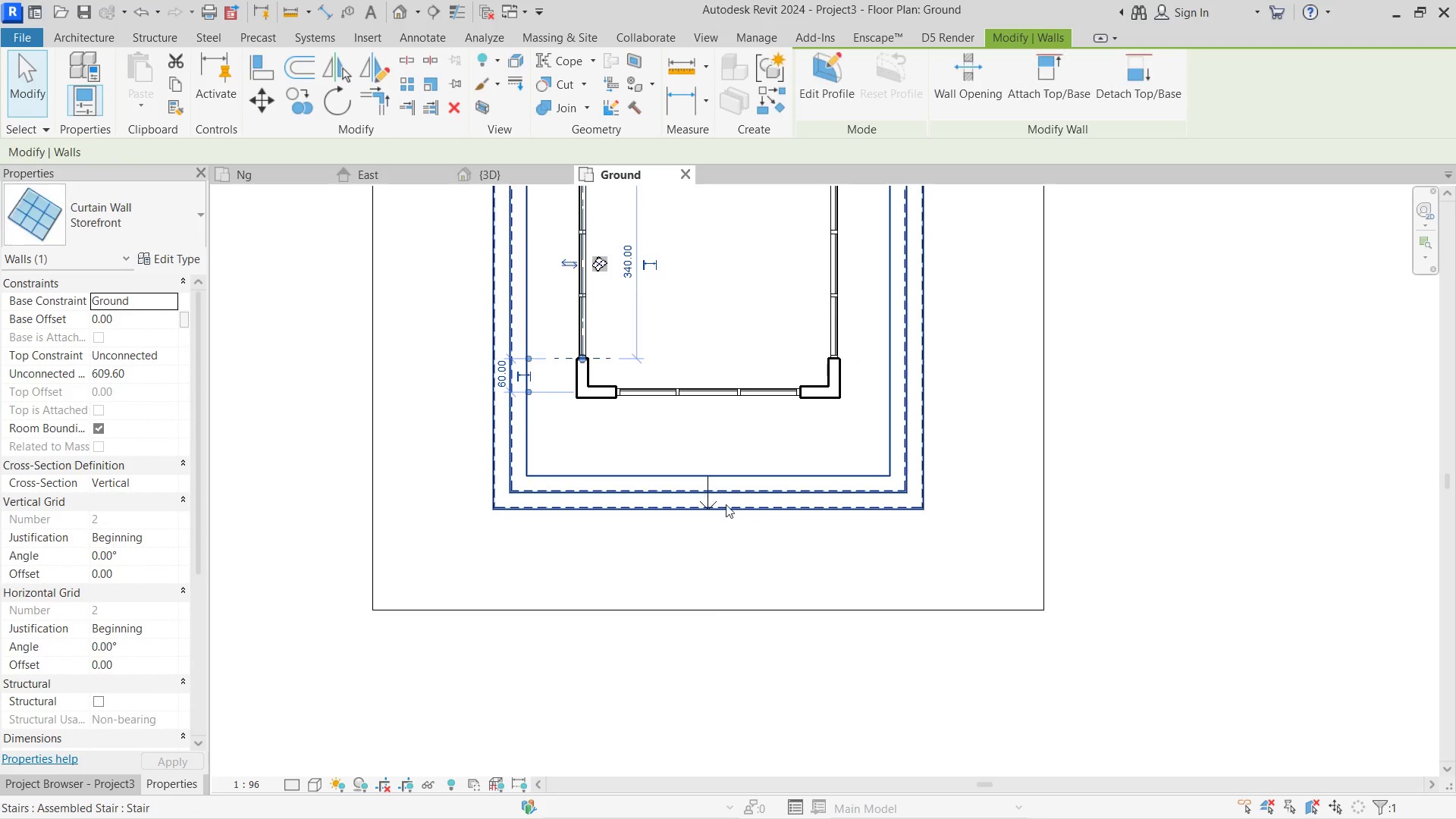 
key(Escape)
 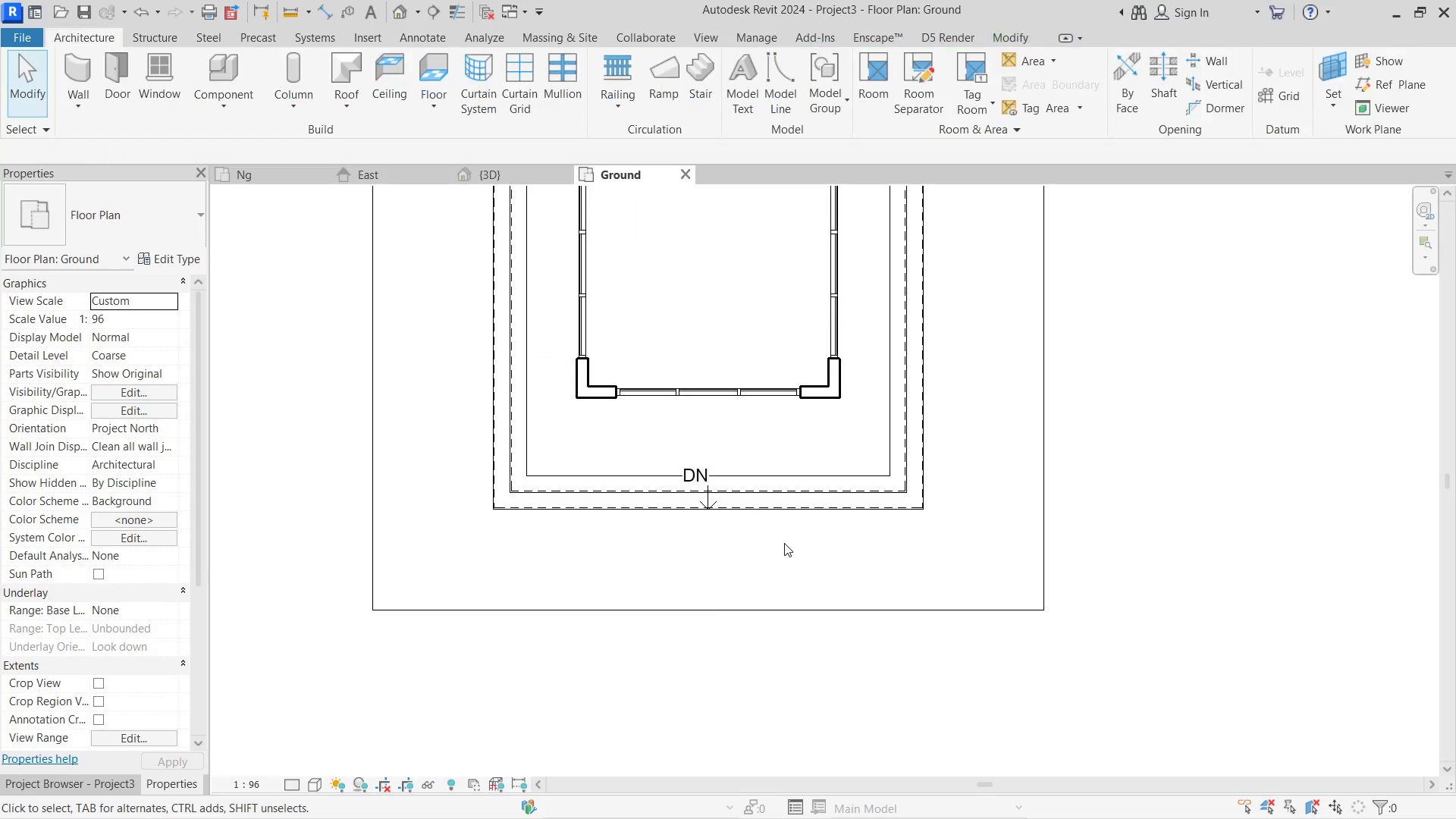 
key(Escape)
 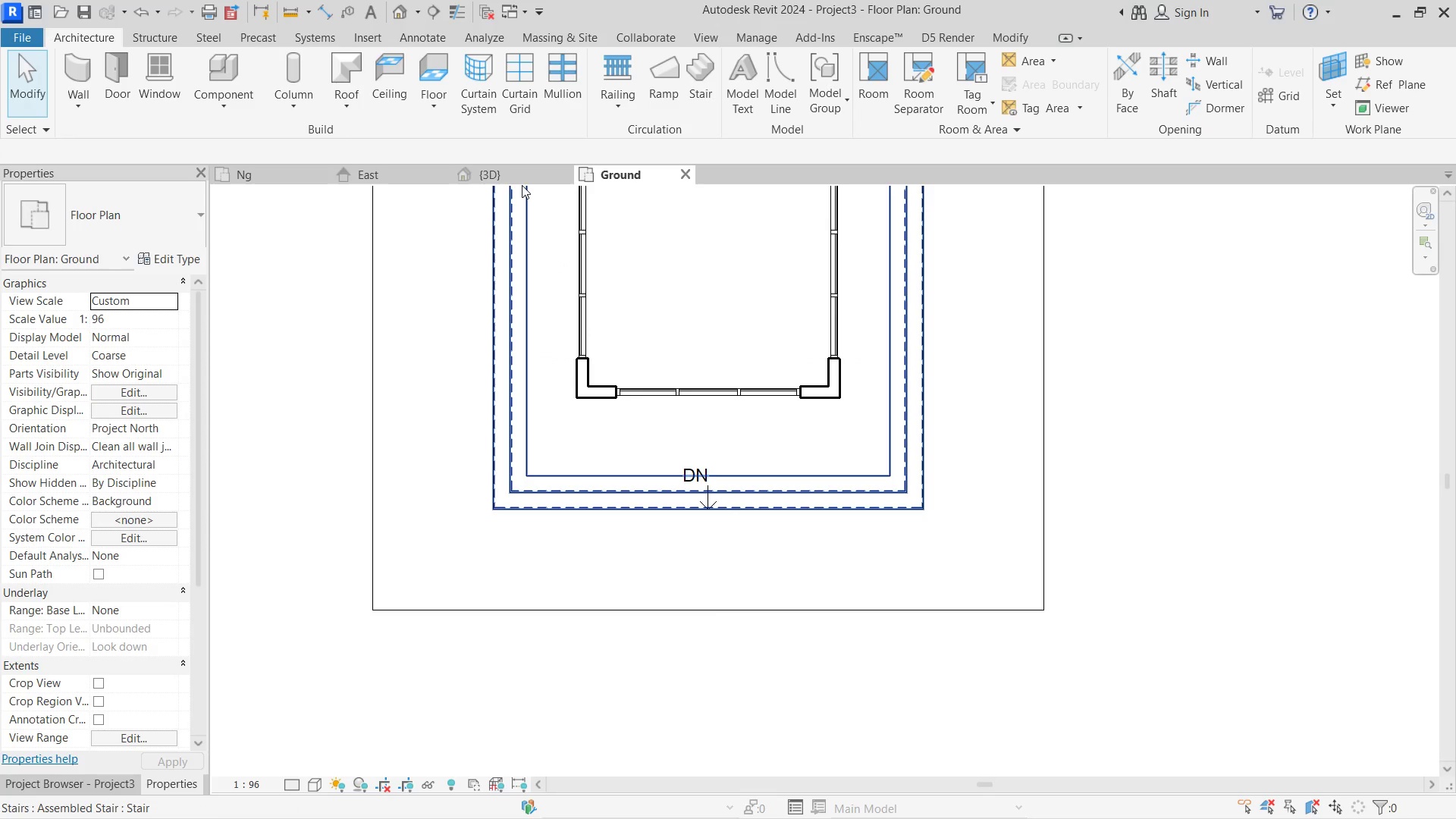 
double_click([527, 177])
 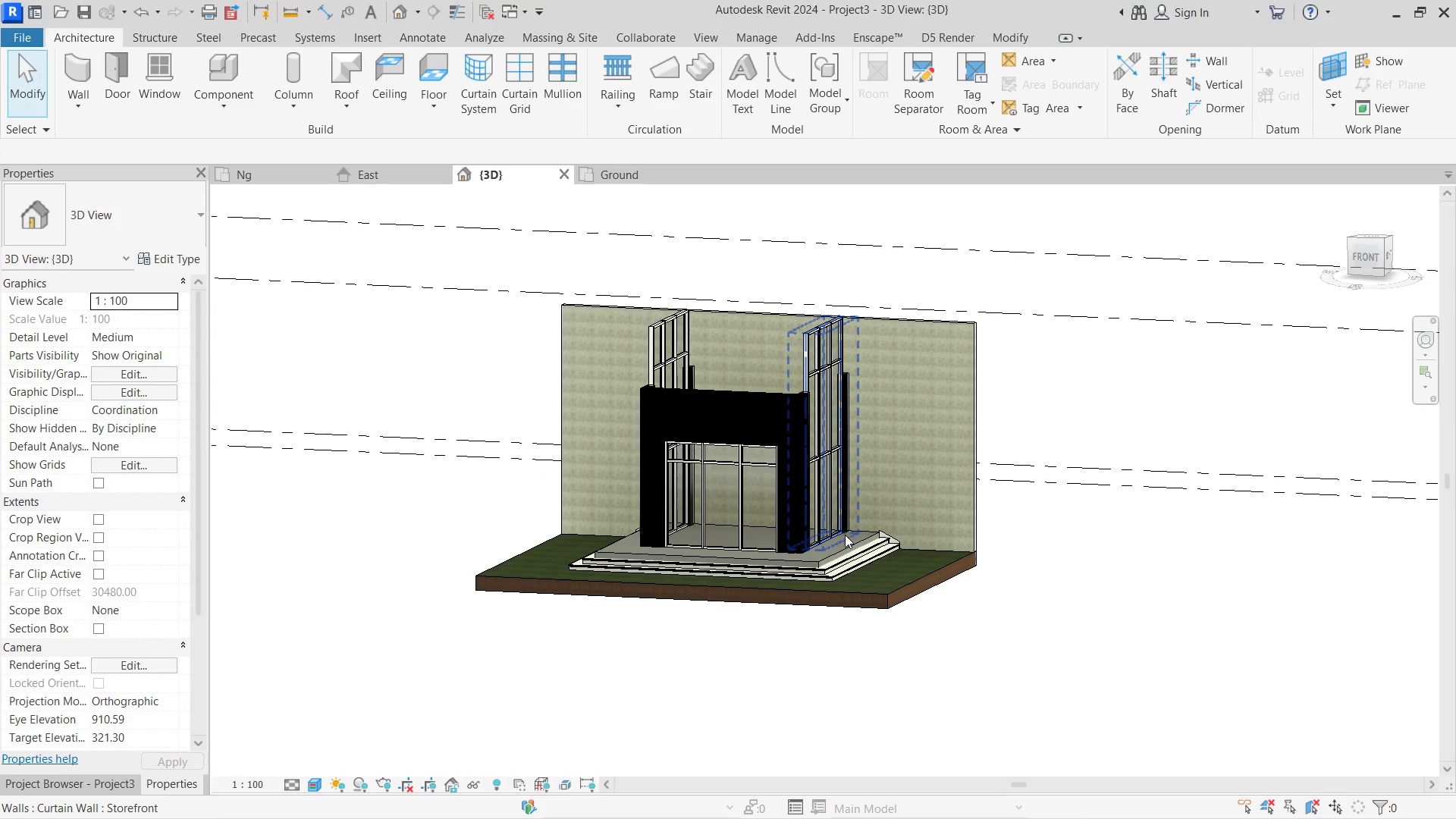 
hold_key(key=CapsLock, duration=0.5)
 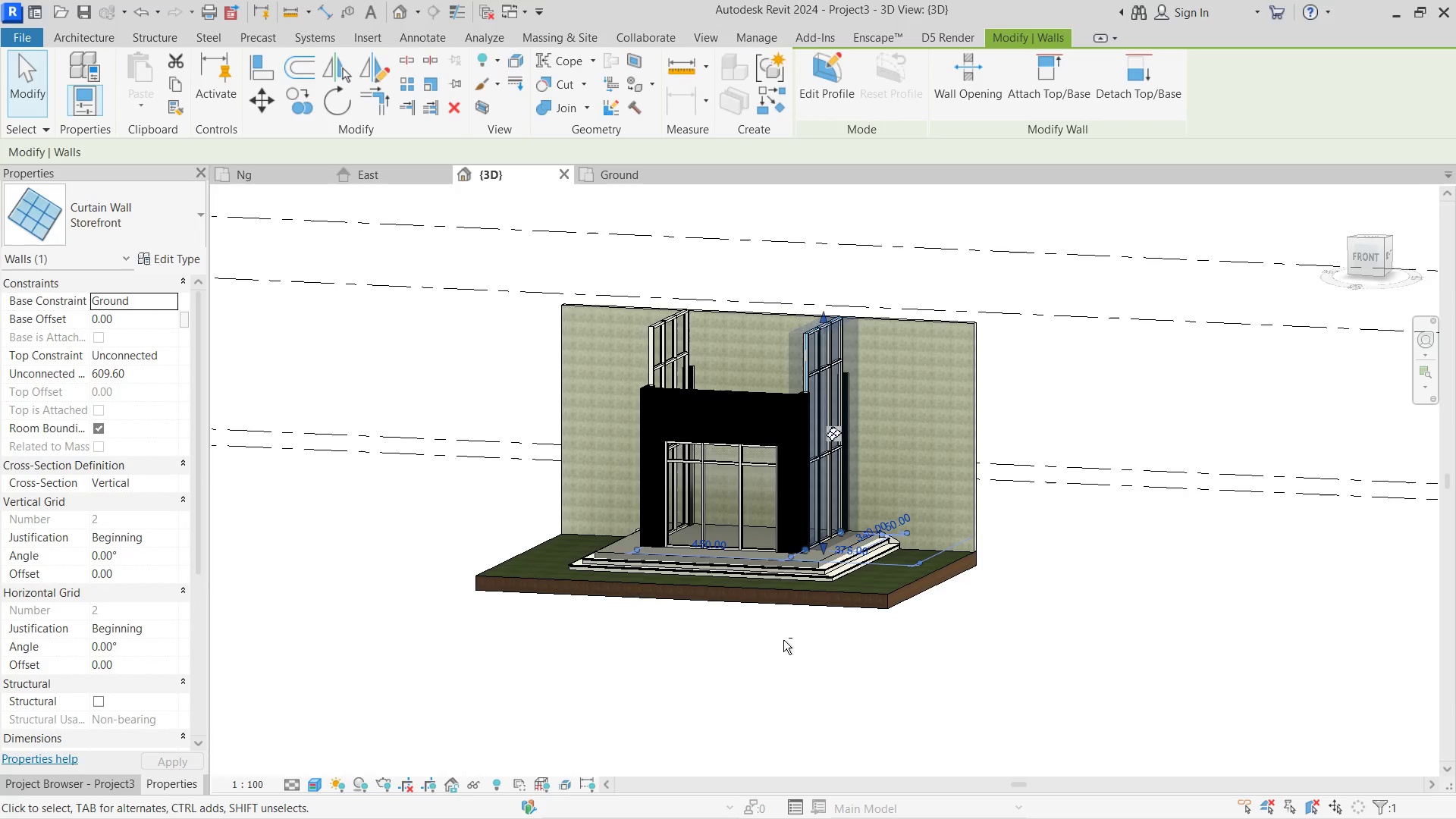 
right_click([848, 537])
 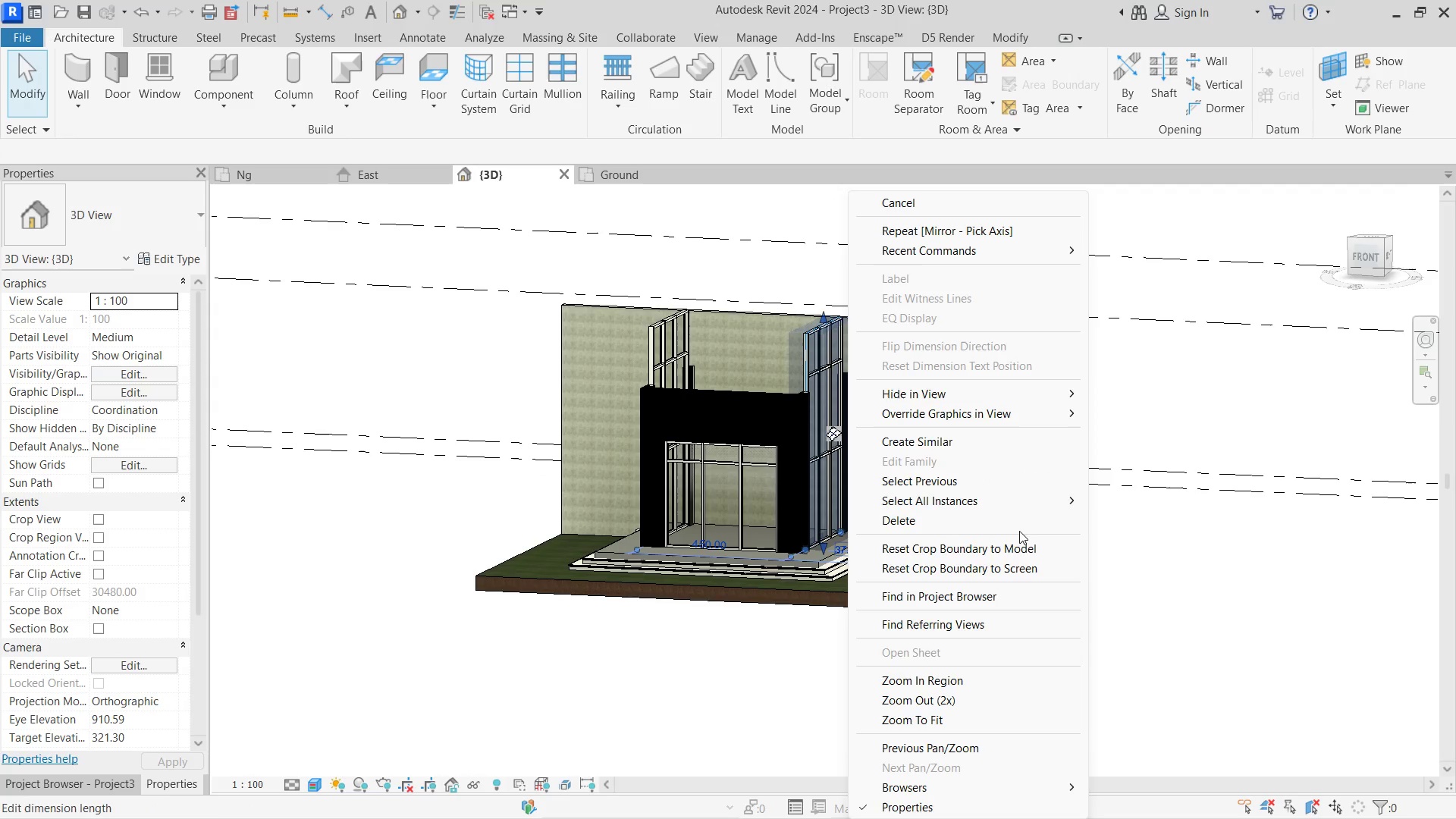 
triple_click([1019, 531])
 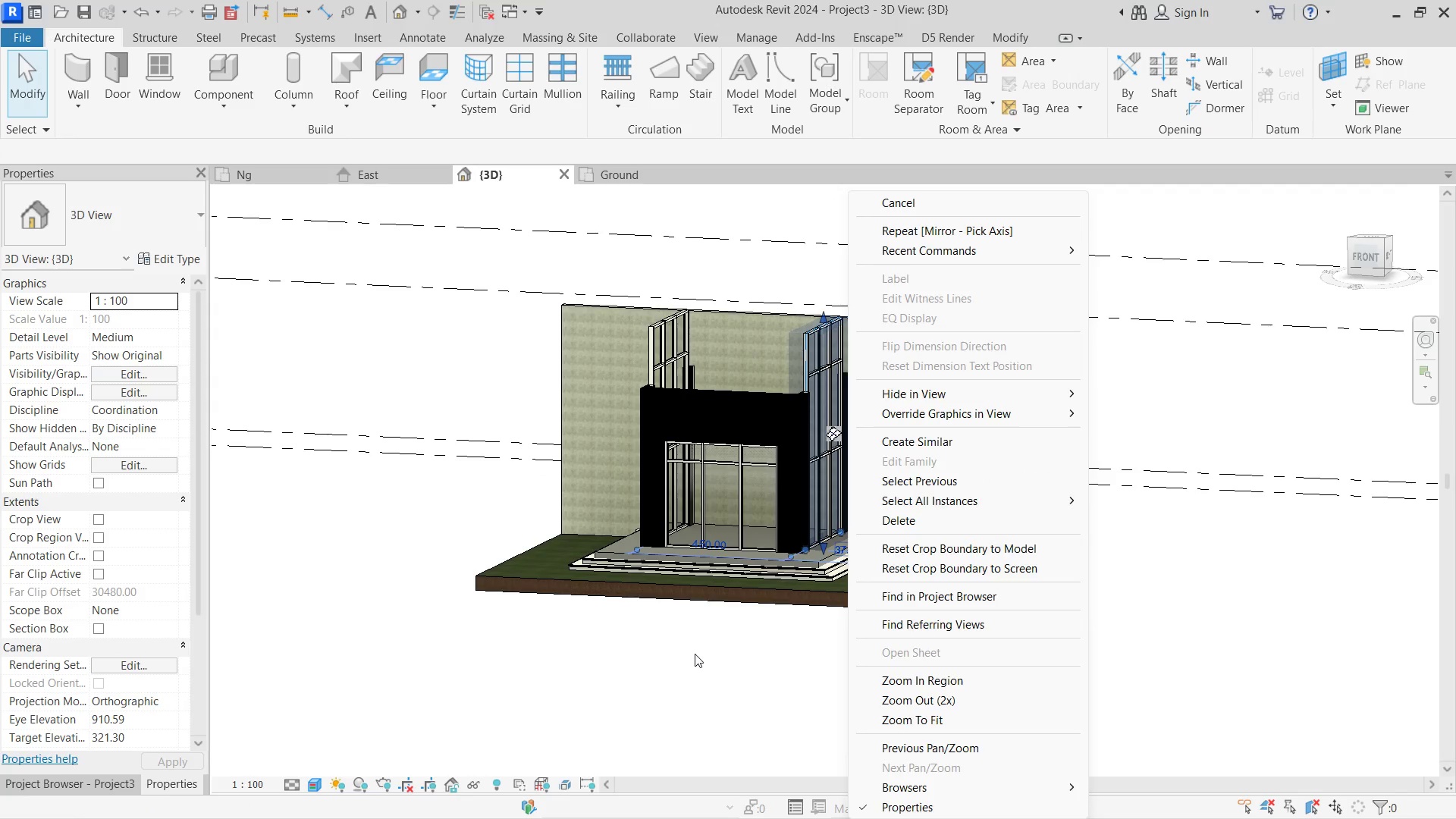 
left_click([695, 654])
 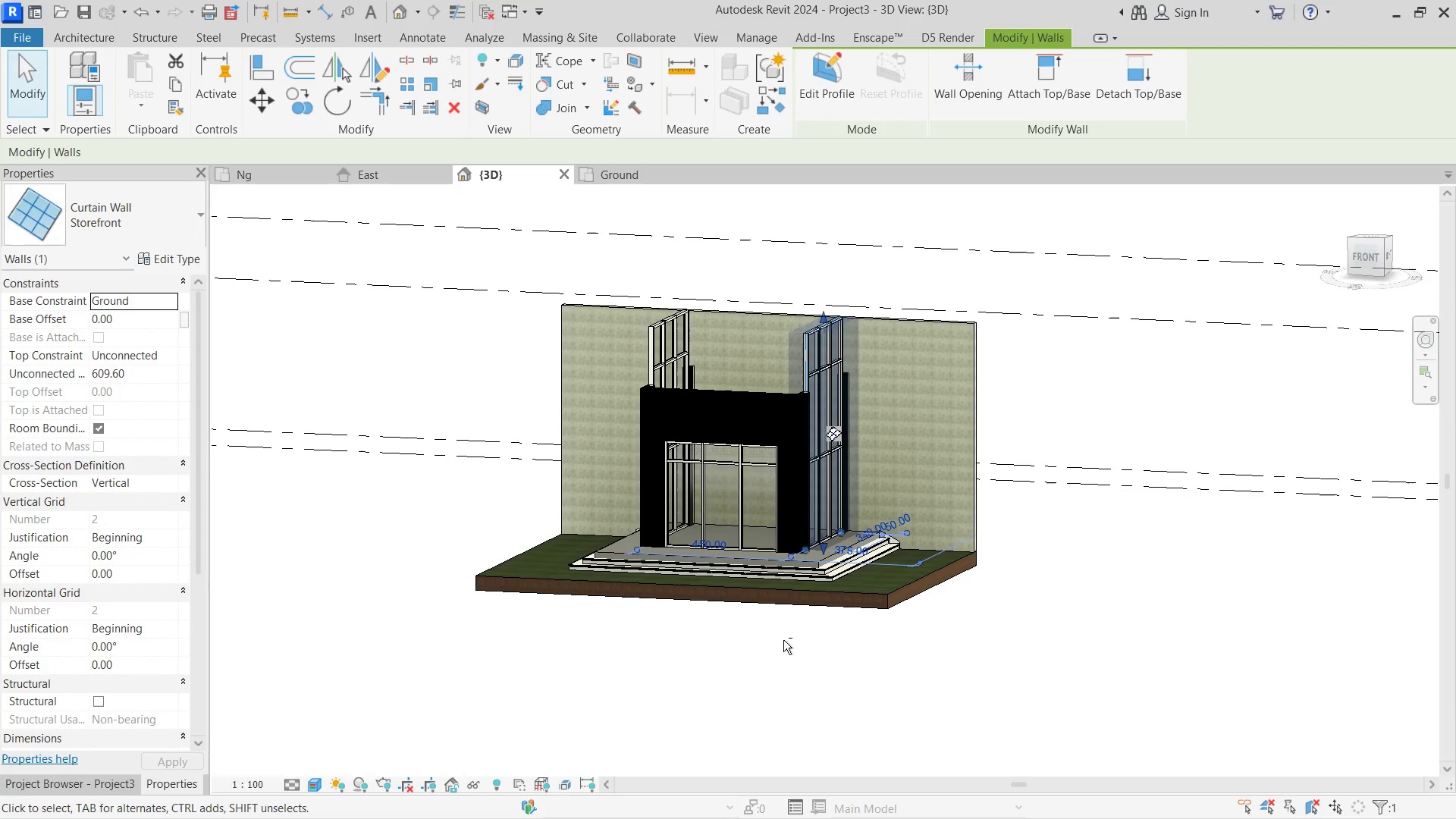 
hold_key(key=ShiftLeft, duration=0.59)
 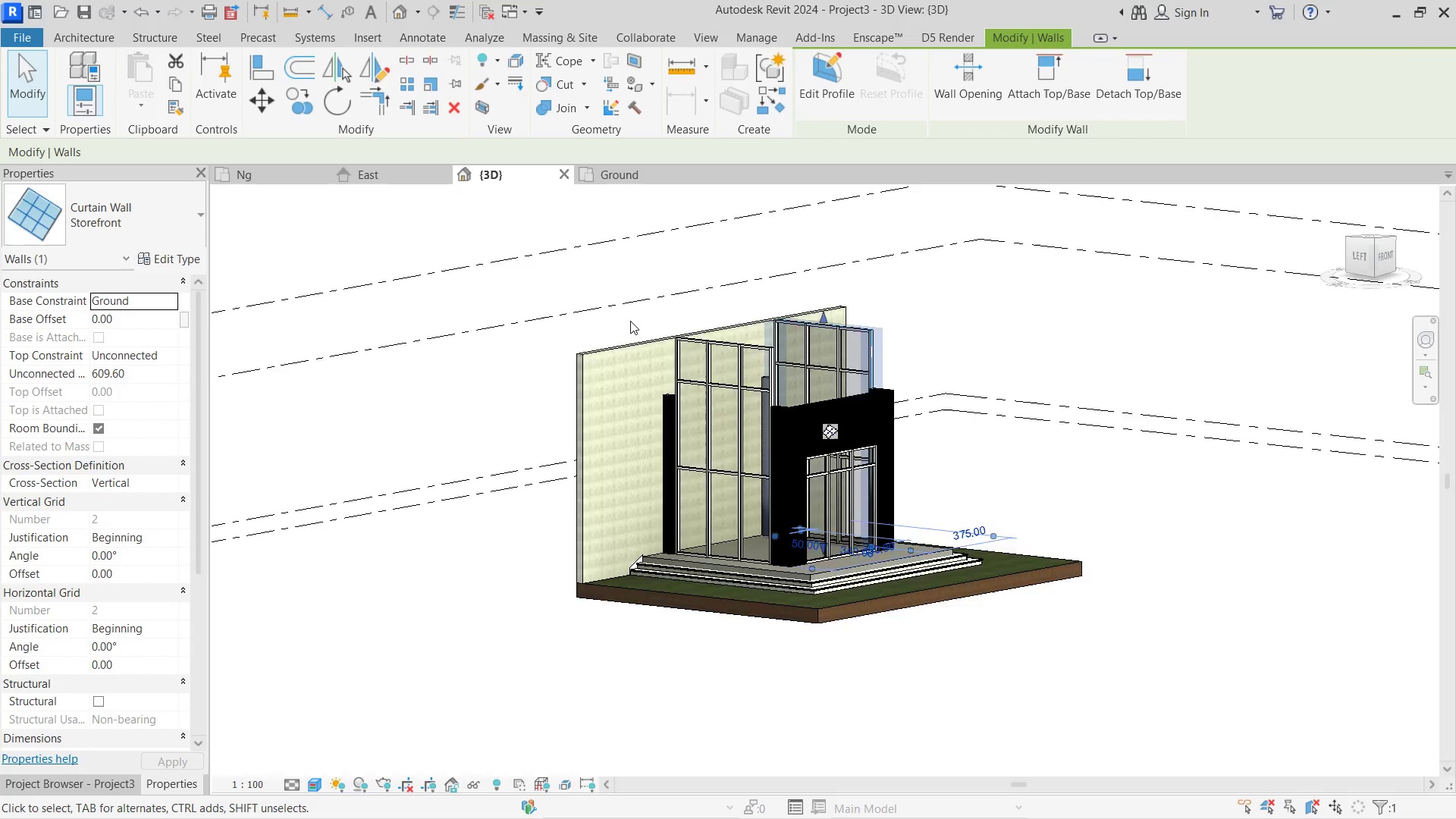 
scroll: coordinate [635, 312], scroll_direction: up, amount: 3.0
 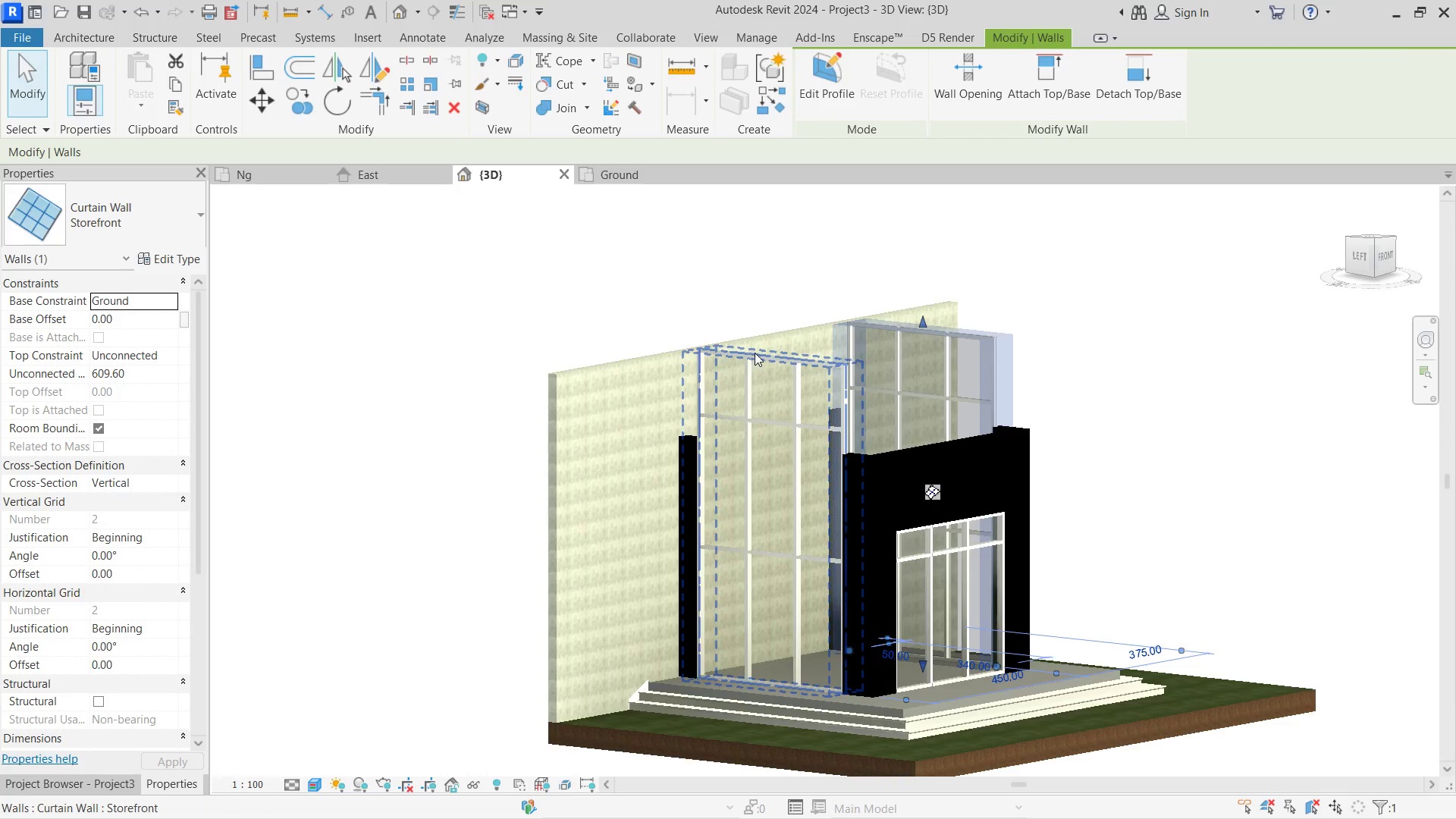 
left_click([755, 353])
 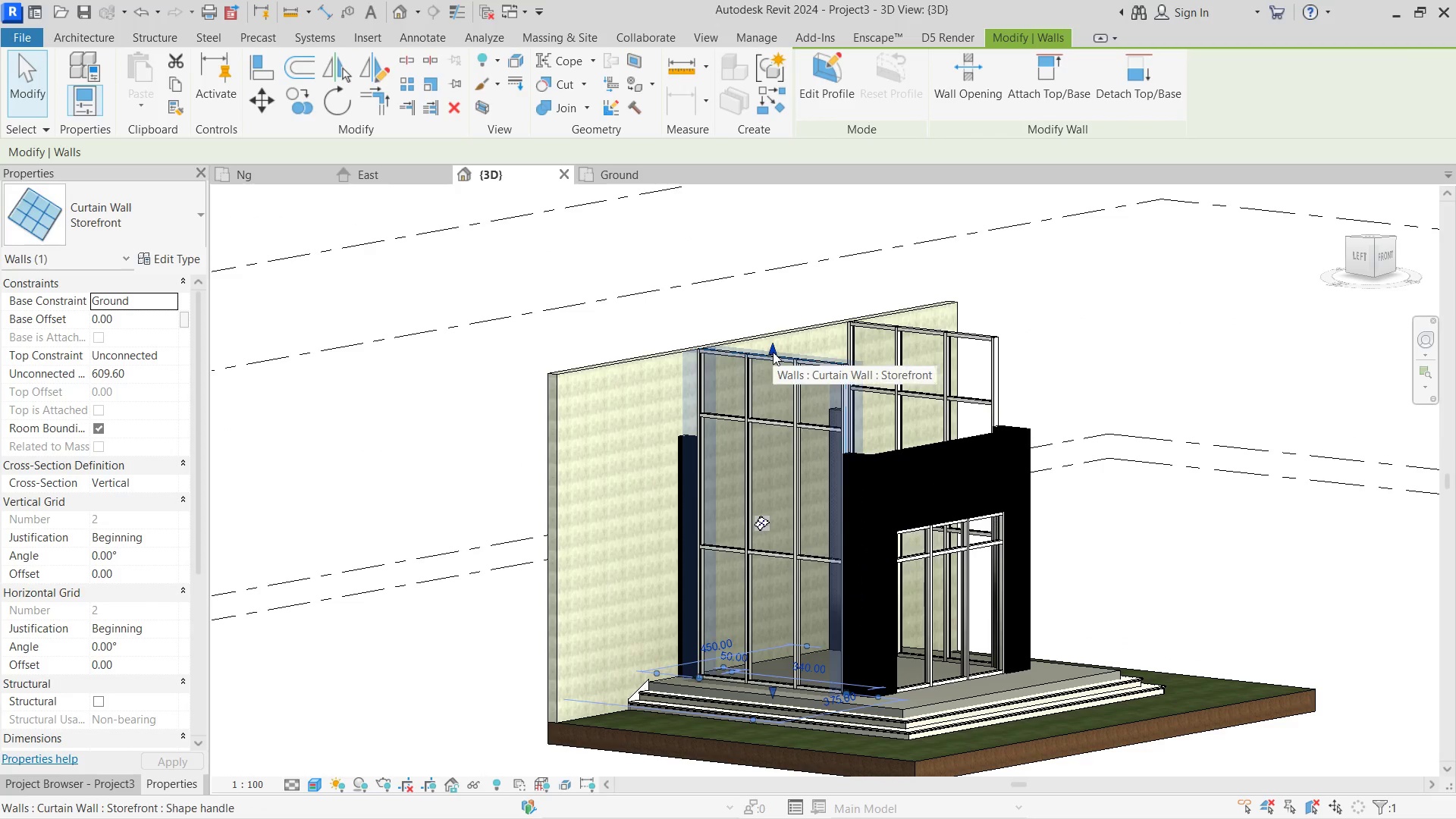 
left_click_drag(start_coordinate=[773, 352], to_coordinate=[766, 463])
 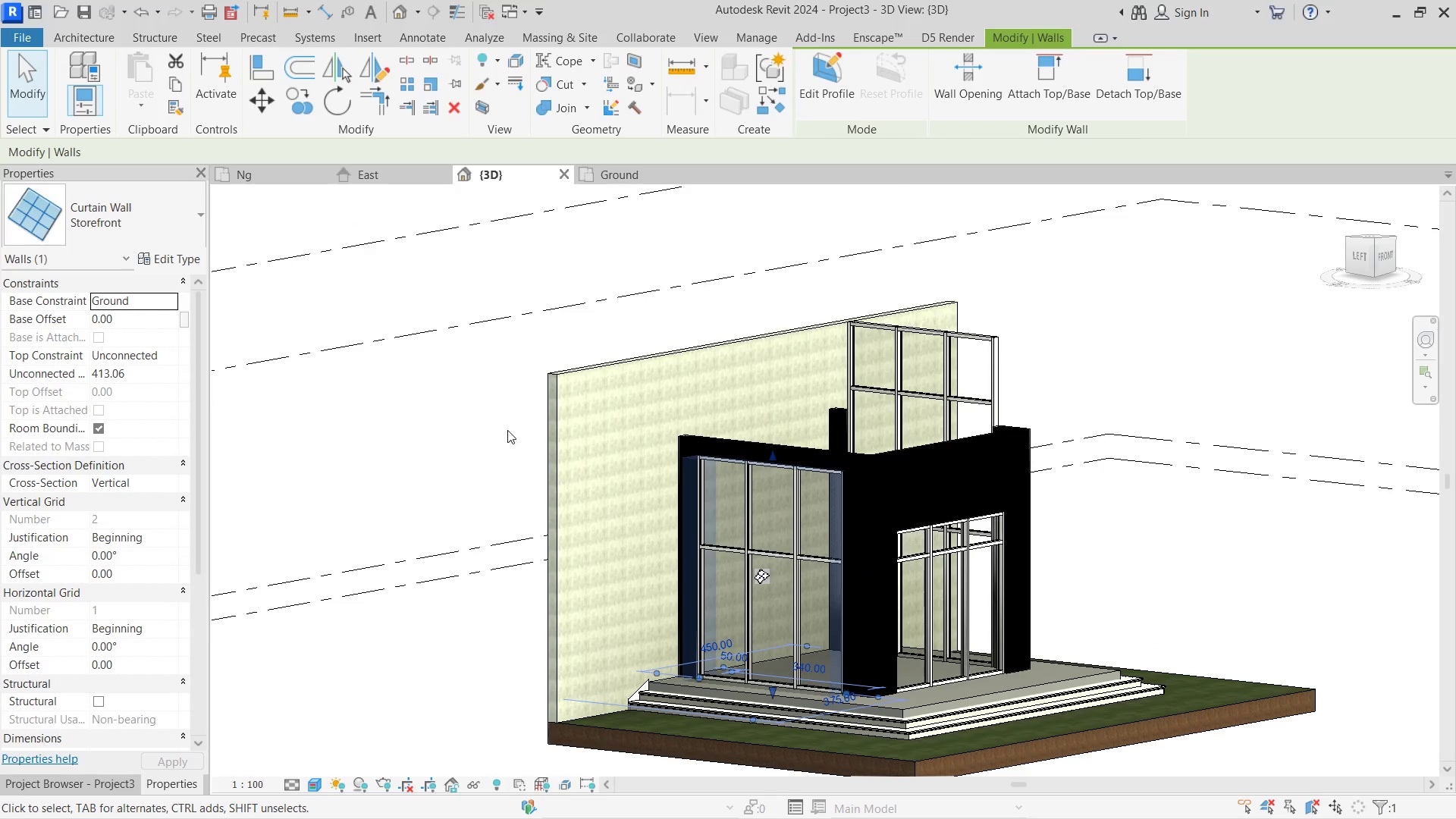 
scroll: coordinate [805, 475], scroll_direction: up, amount: 4.0
 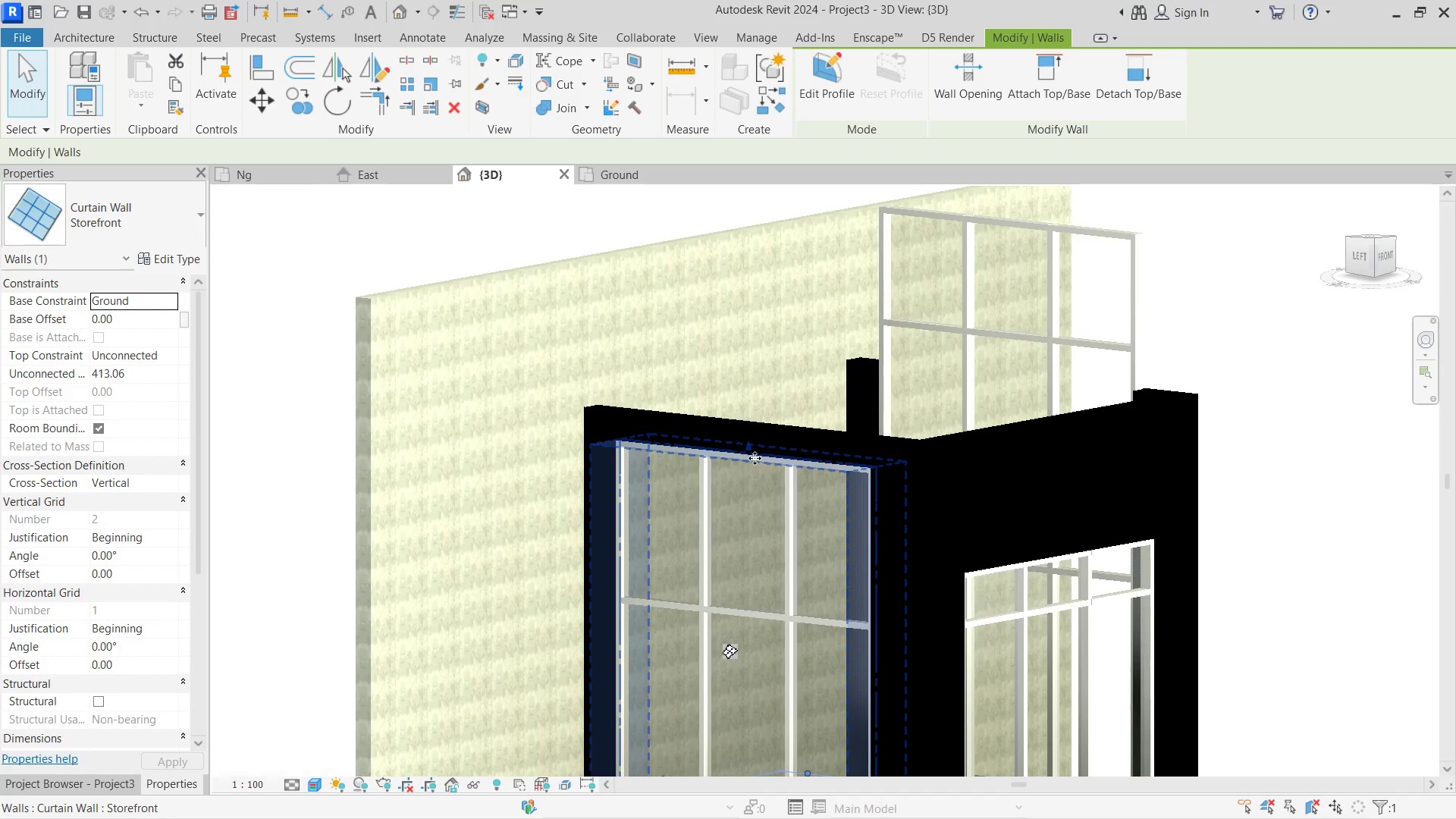 
left_click_drag(start_coordinate=[752, 458], to_coordinate=[752, 472])
 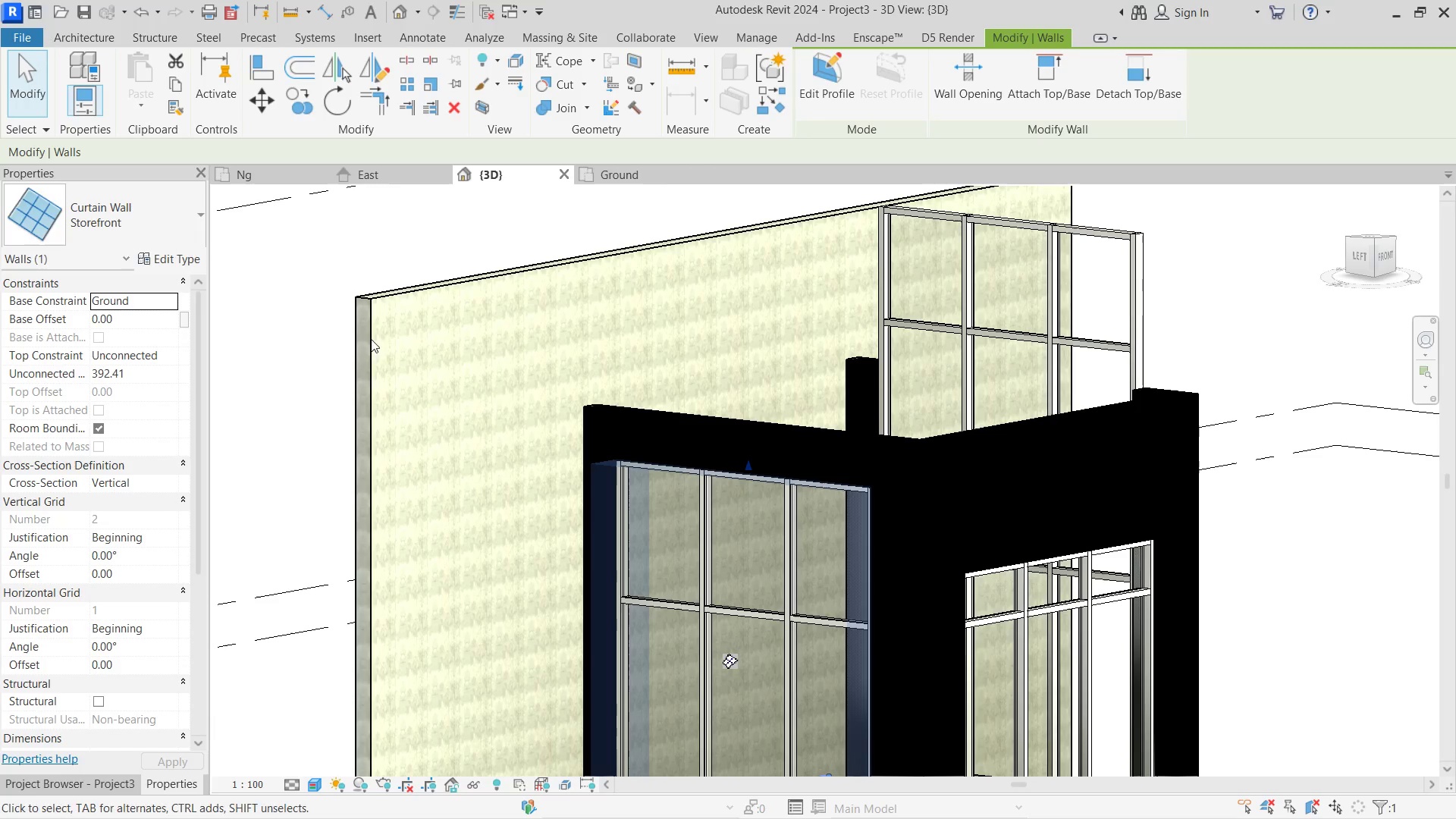 
left_click([377, 172])
 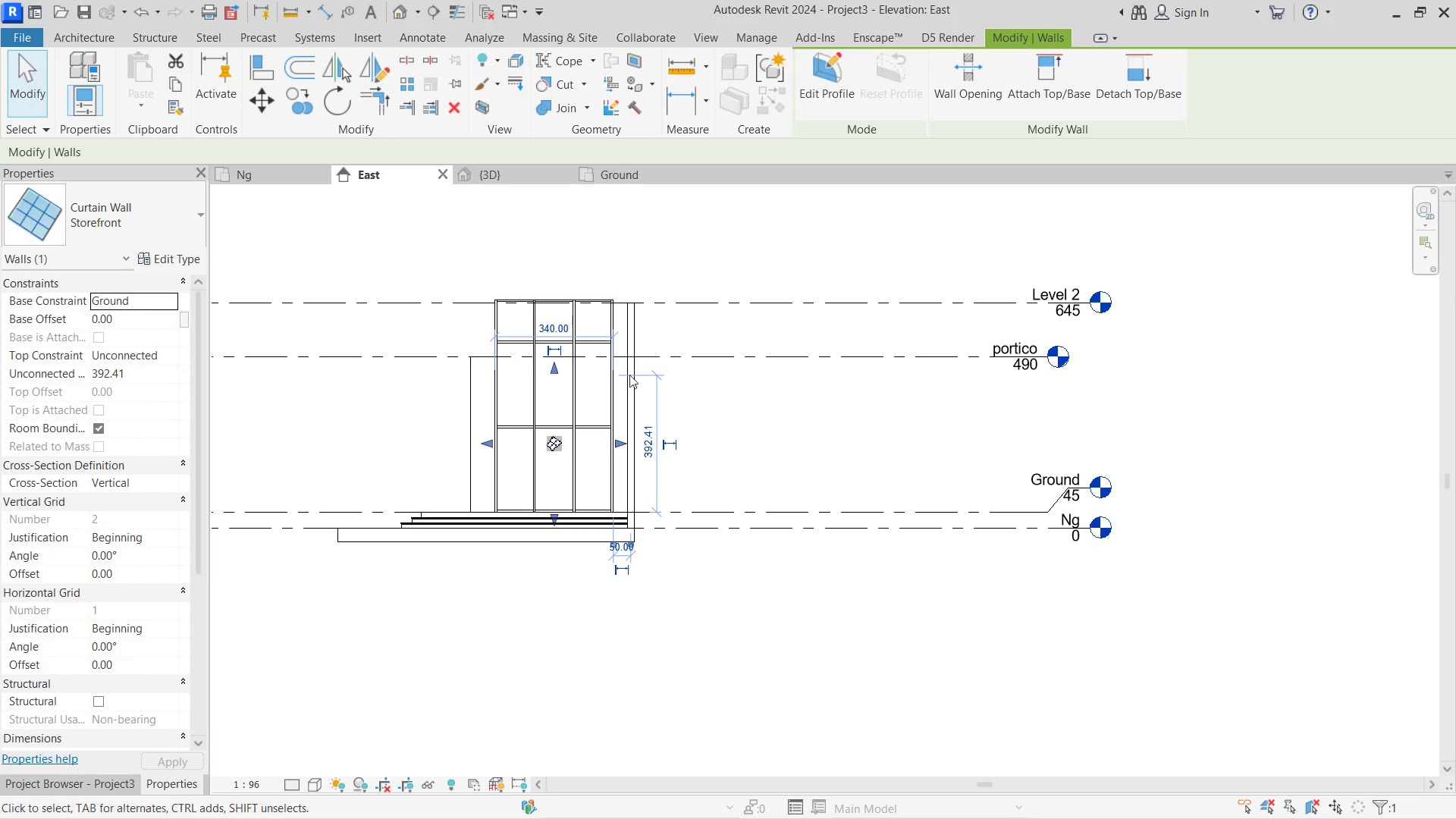 
scroll: coordinate [555, 379], scroll_direction: up, amount: 3.0
 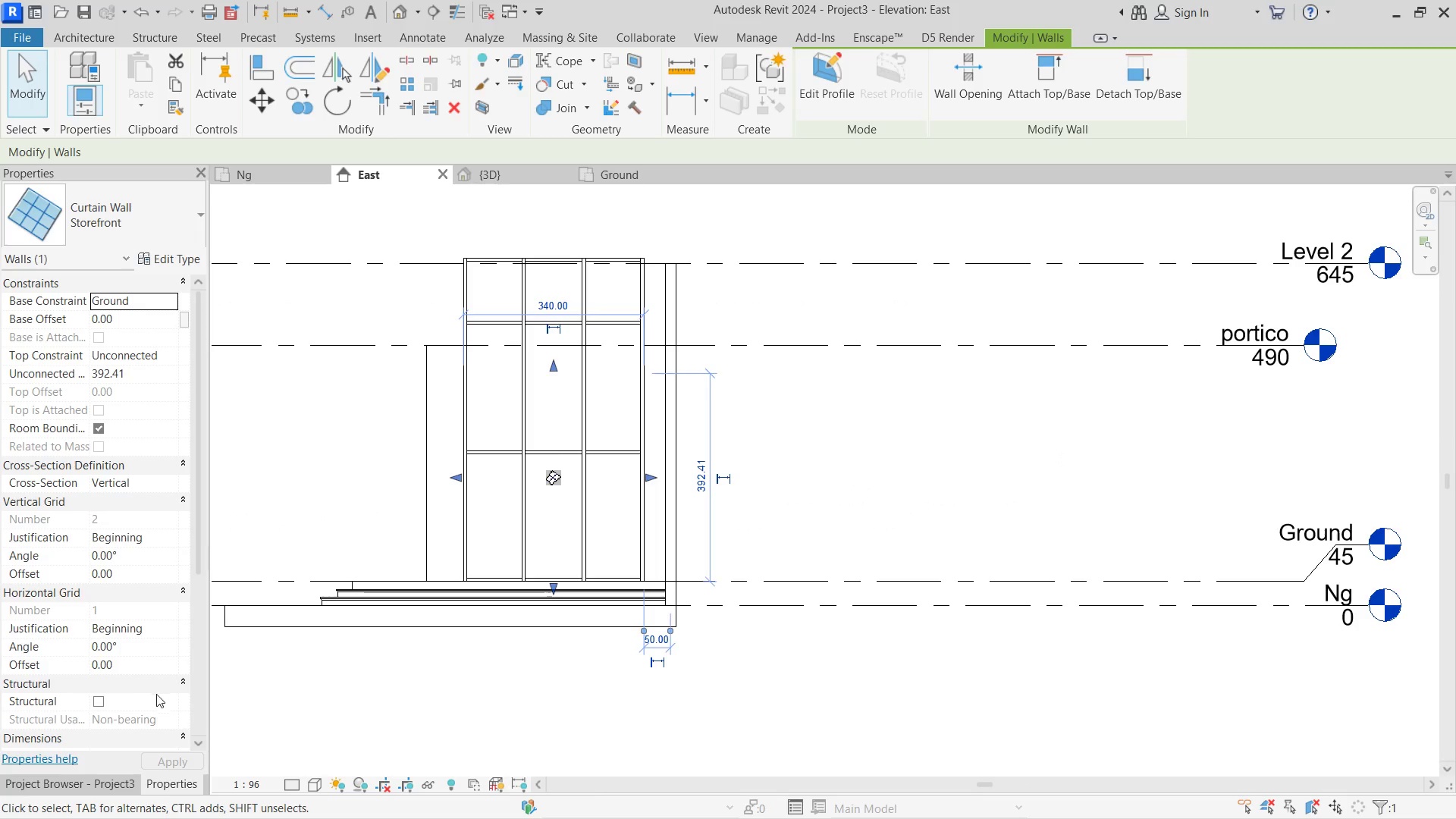 
left_click([117, 780])
 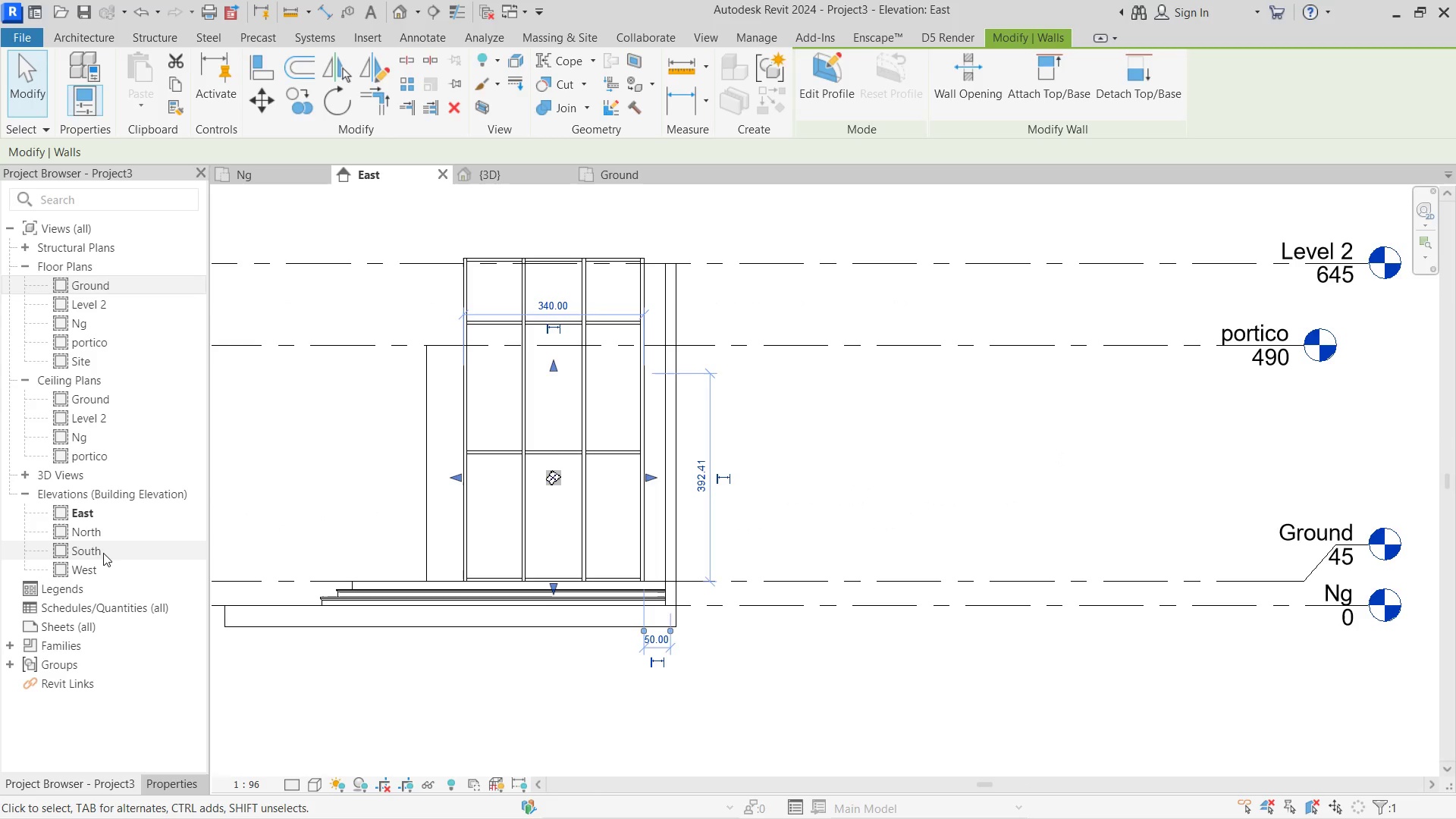 
double_click([104, 563])
 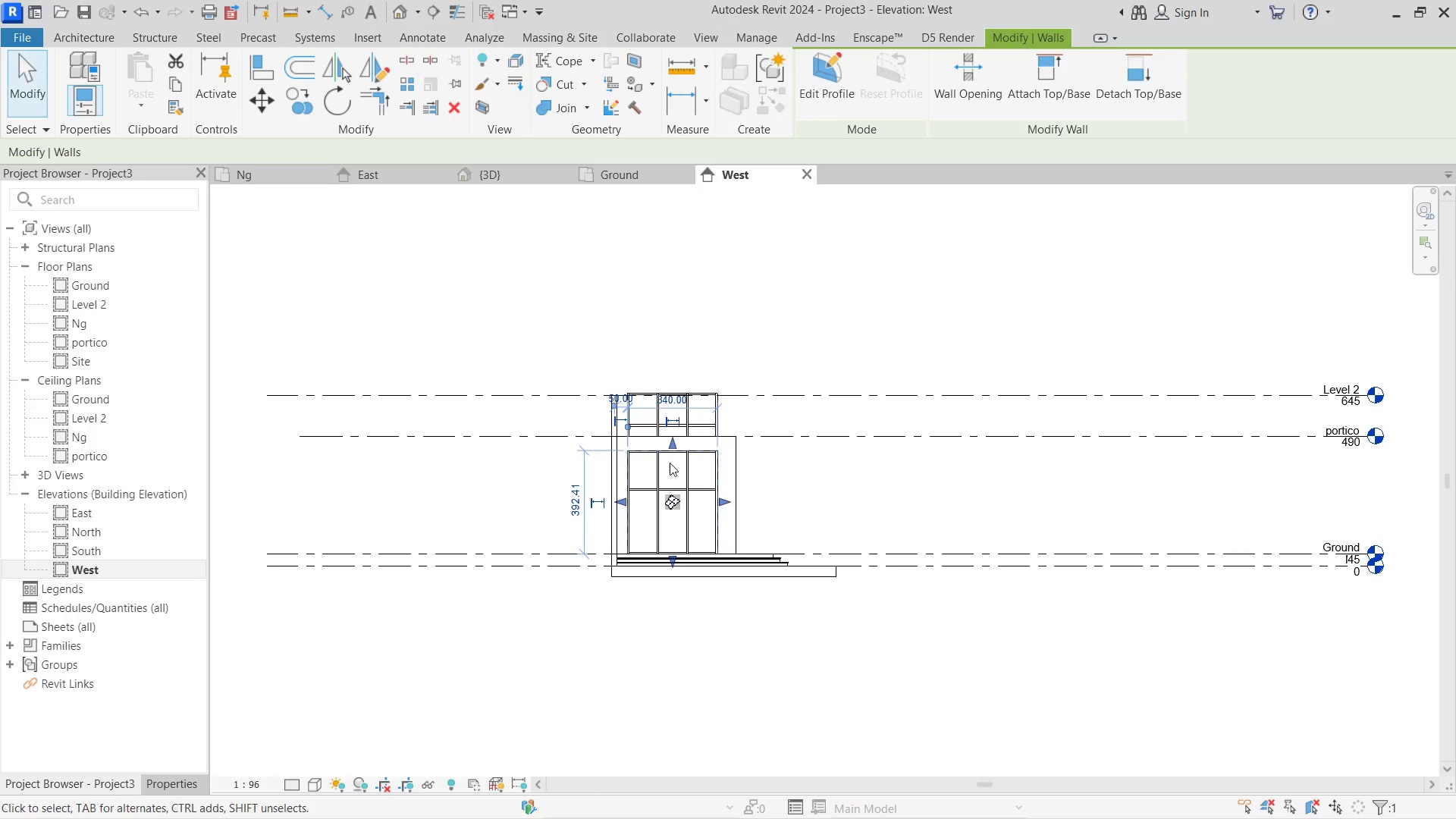 
left_click([855, 450])
 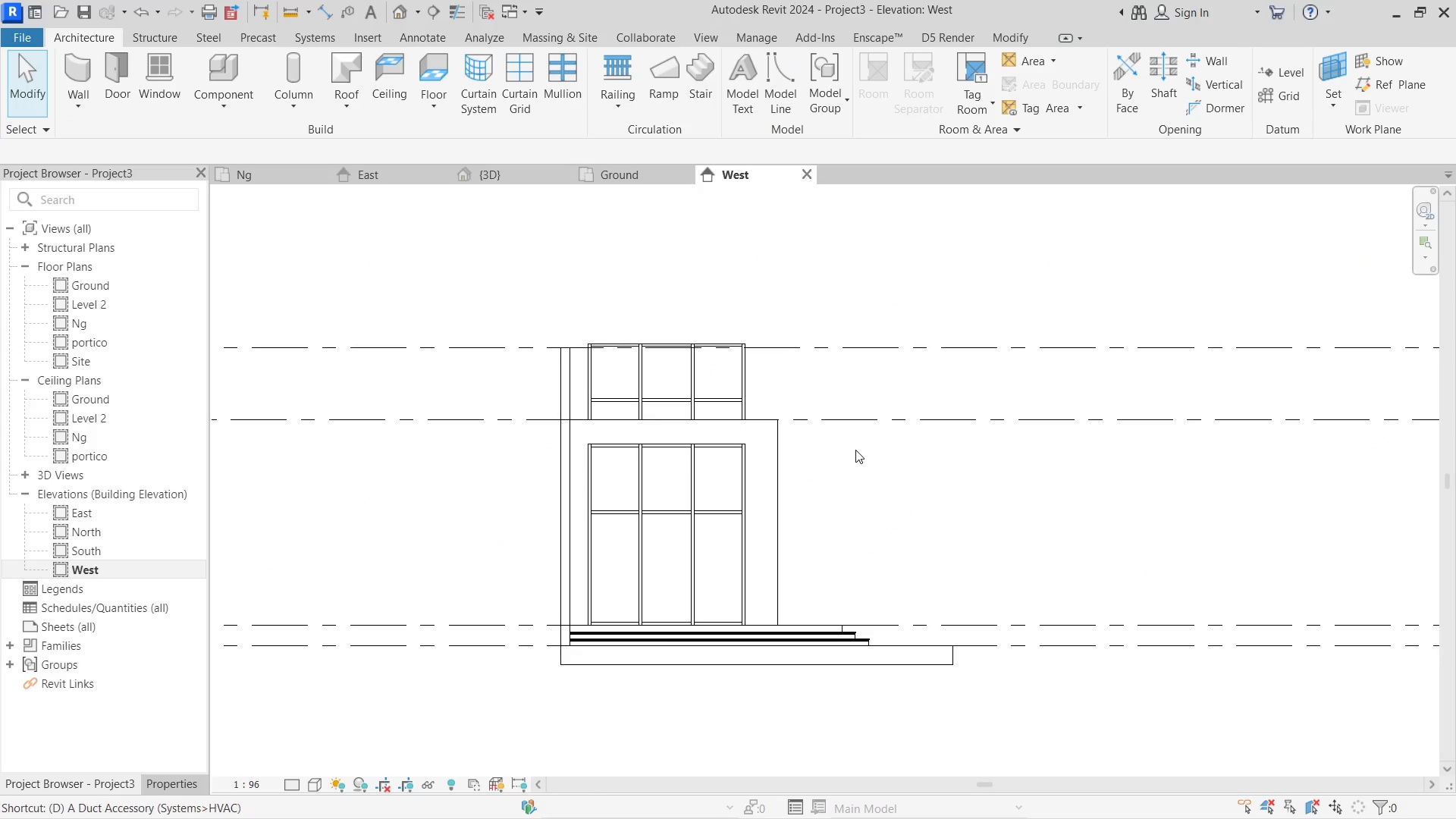 
scroll: coordinate [680, 460], scroll_direction: up, amount: 4.0
 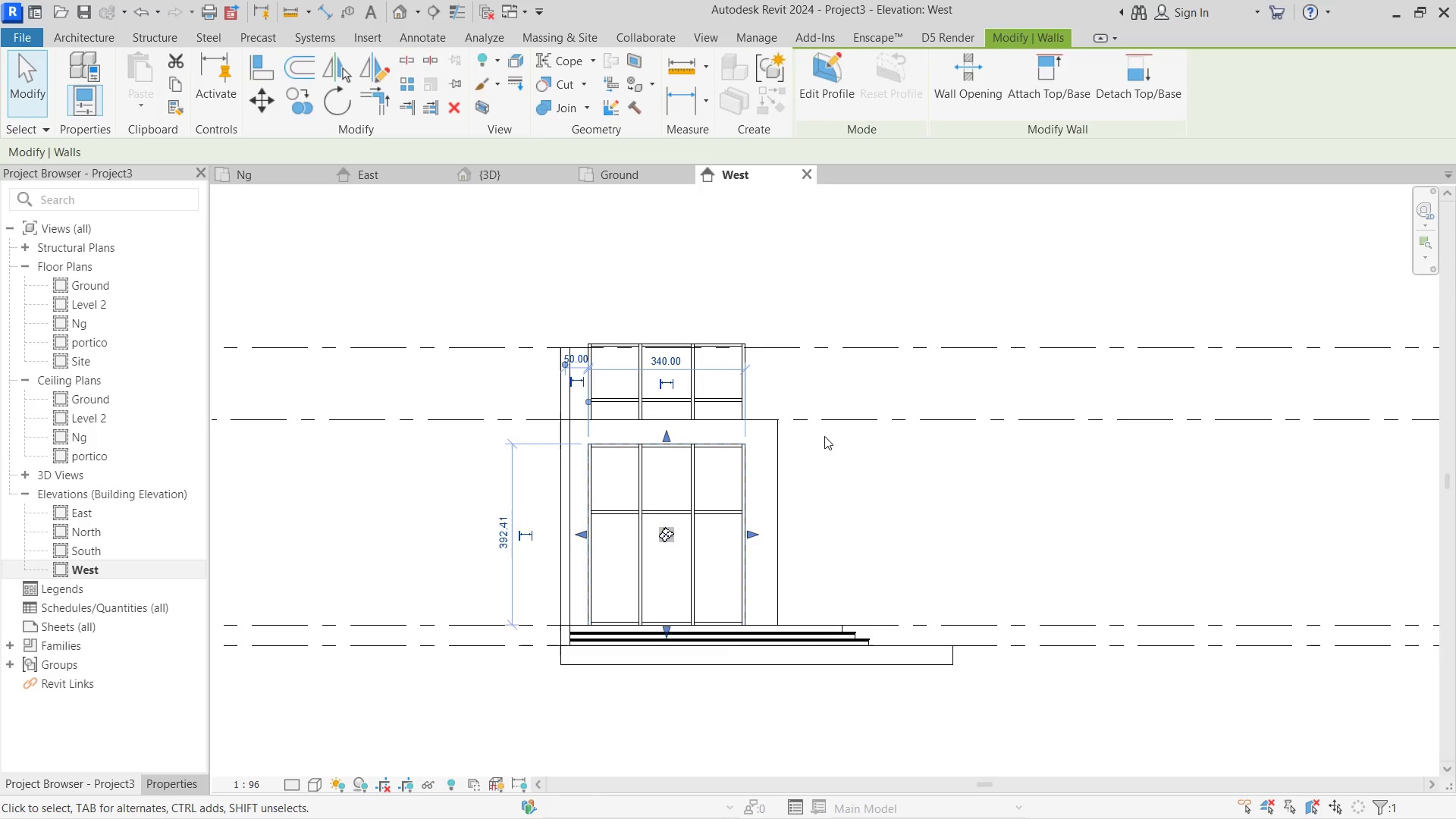 
type(DI)
 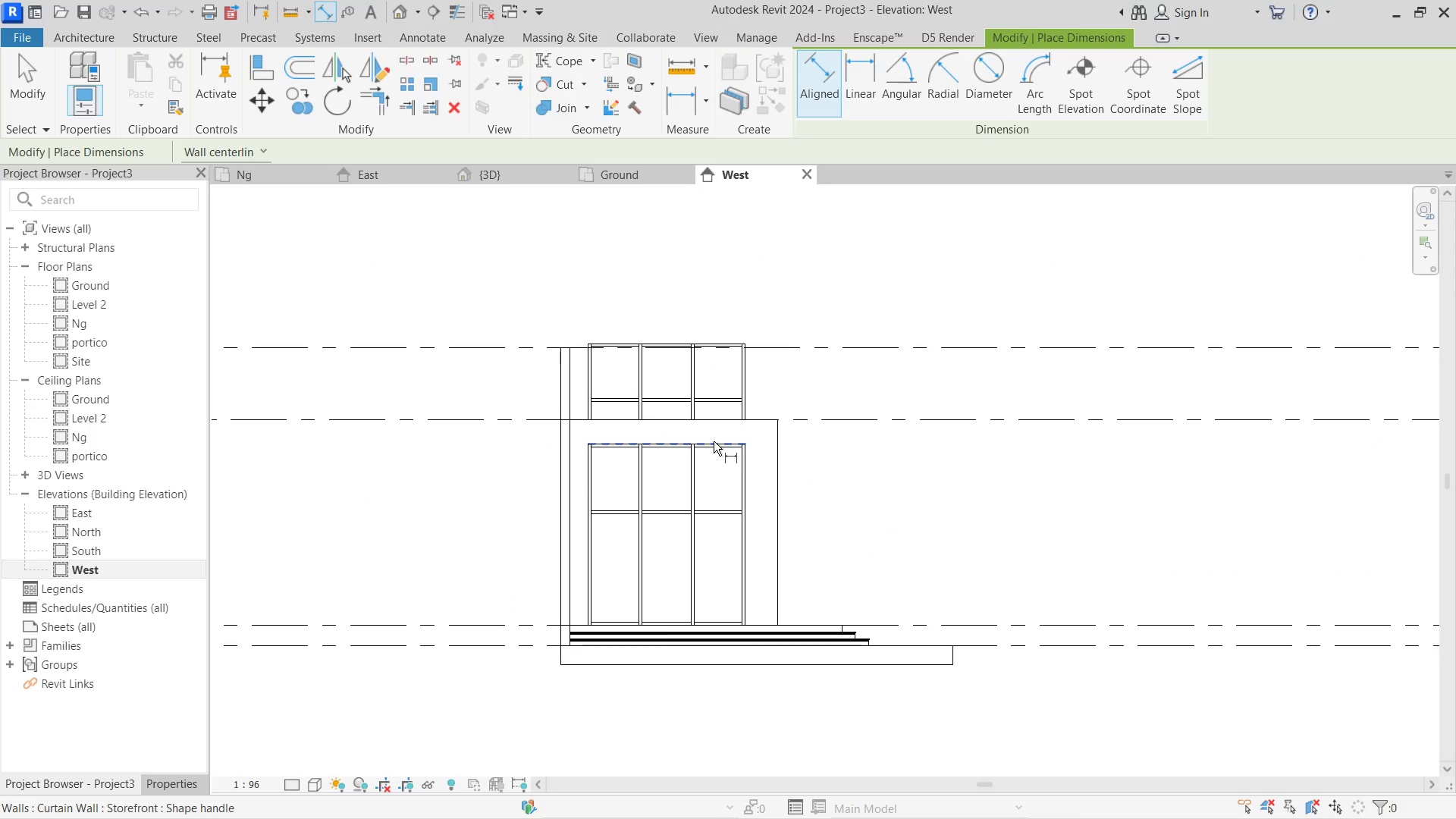 
left_click([714, 441])
 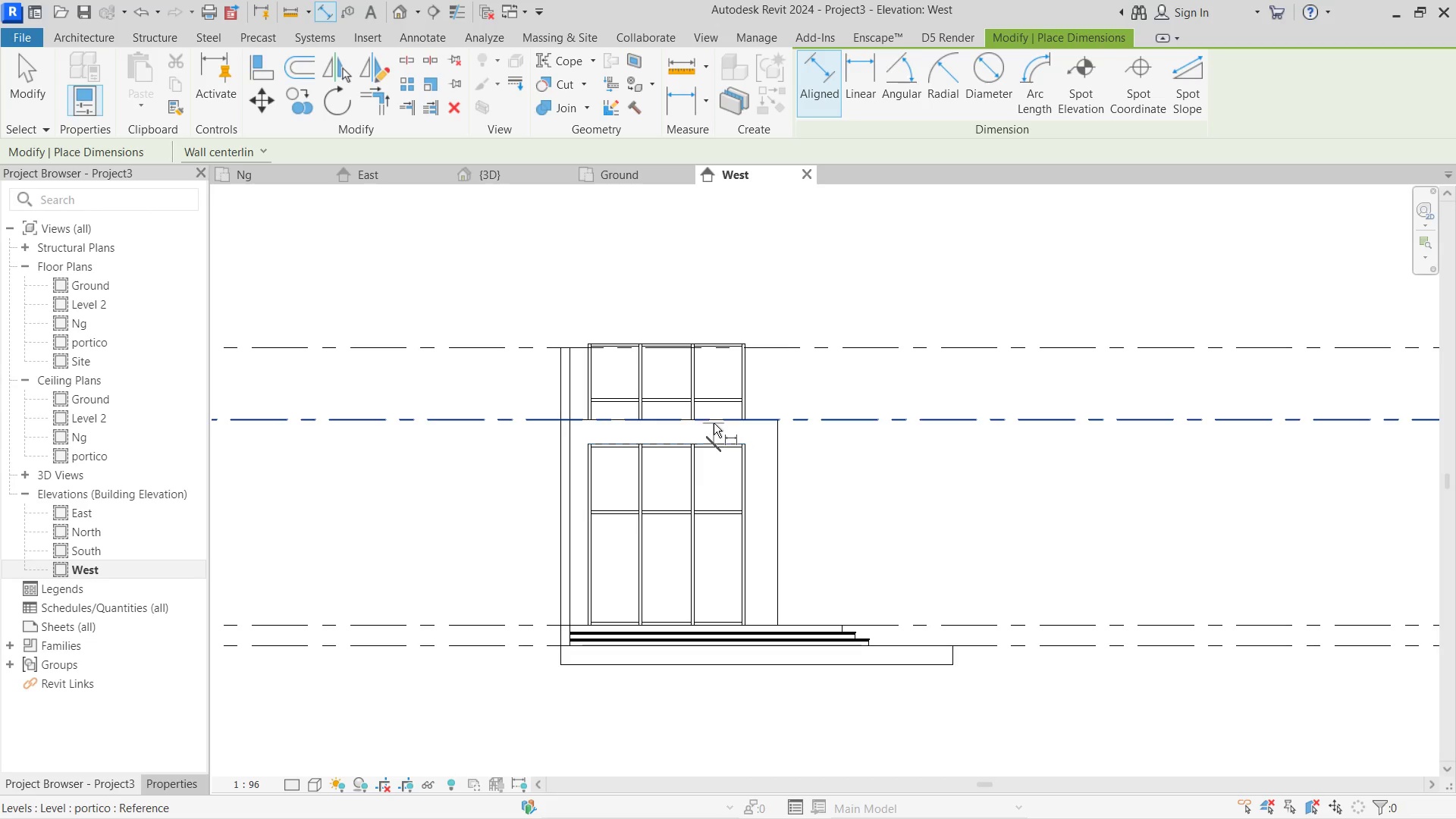 
left_click([714, 423])
 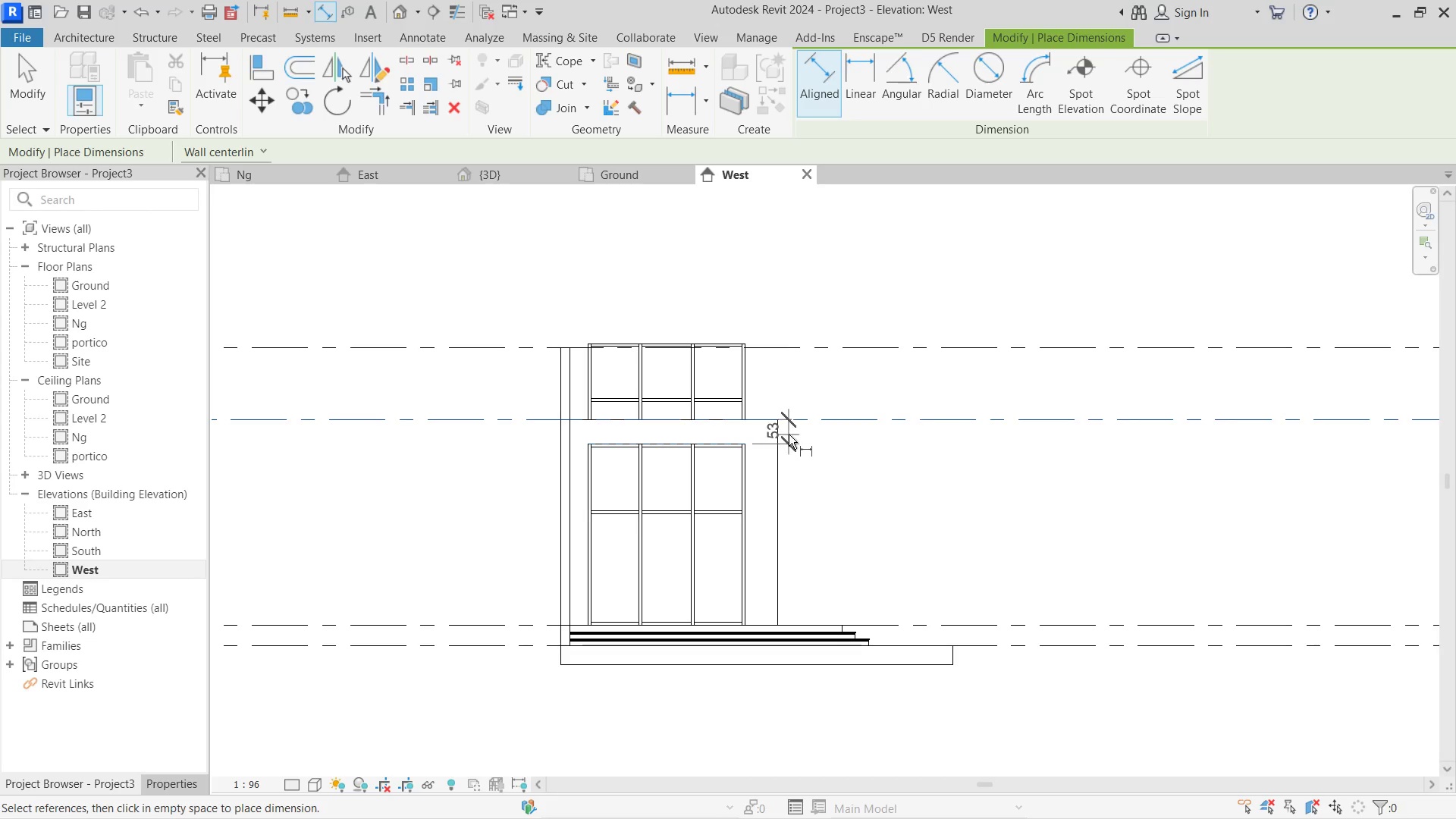 
left_click([789, 435])
 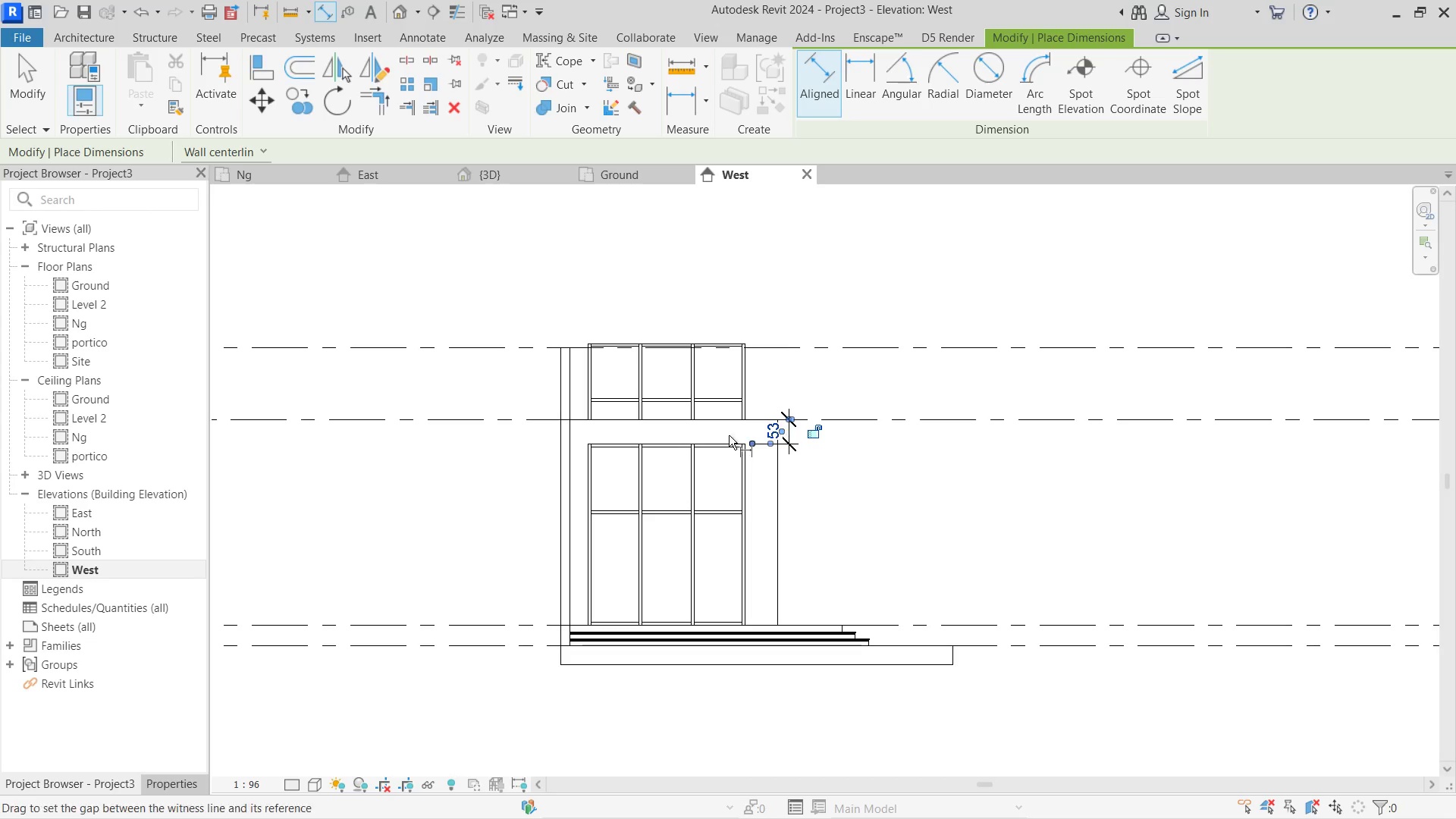 
key(Escape)
 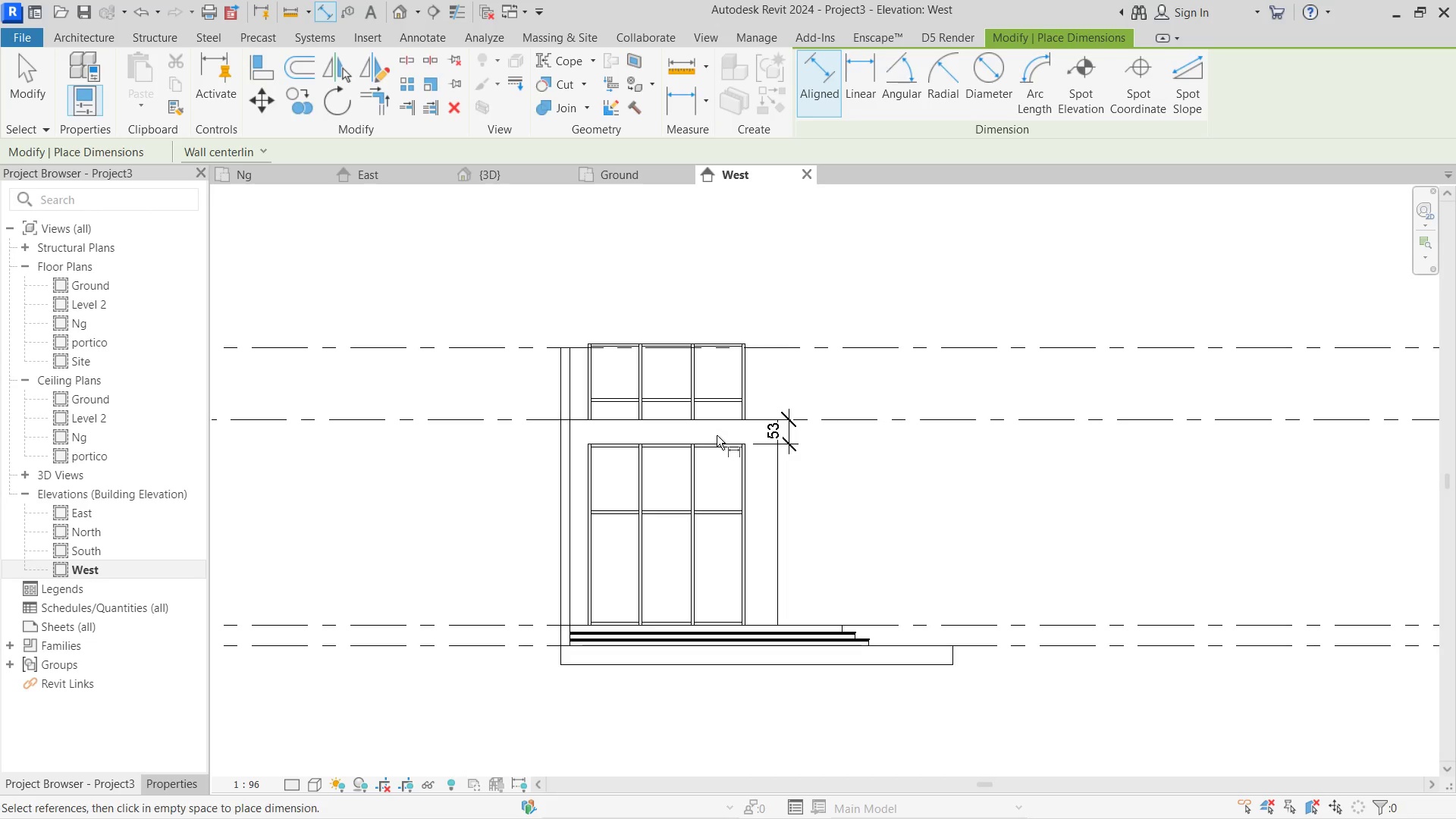 
key(Escape)
 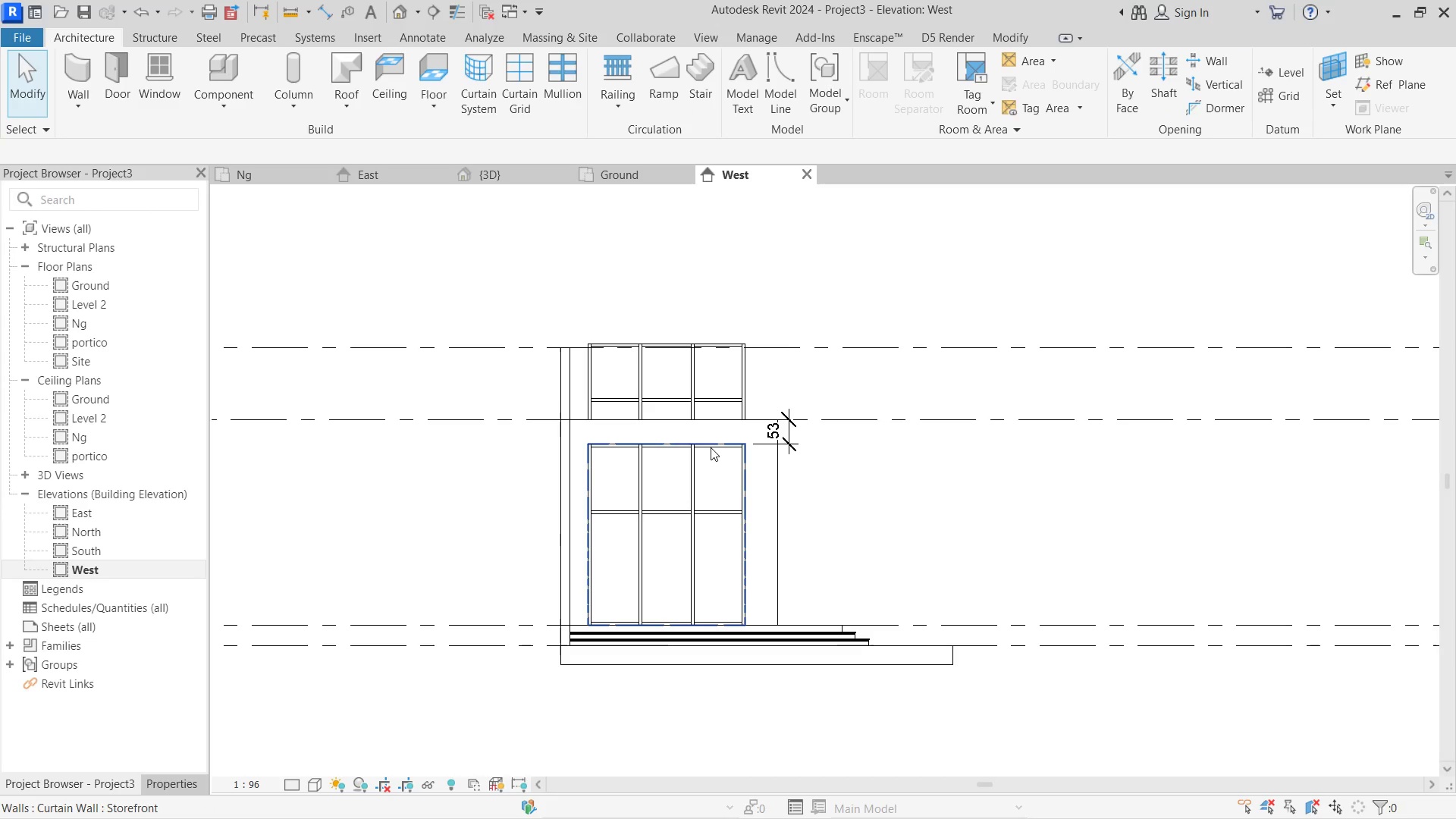 
left_click([711, 447])
 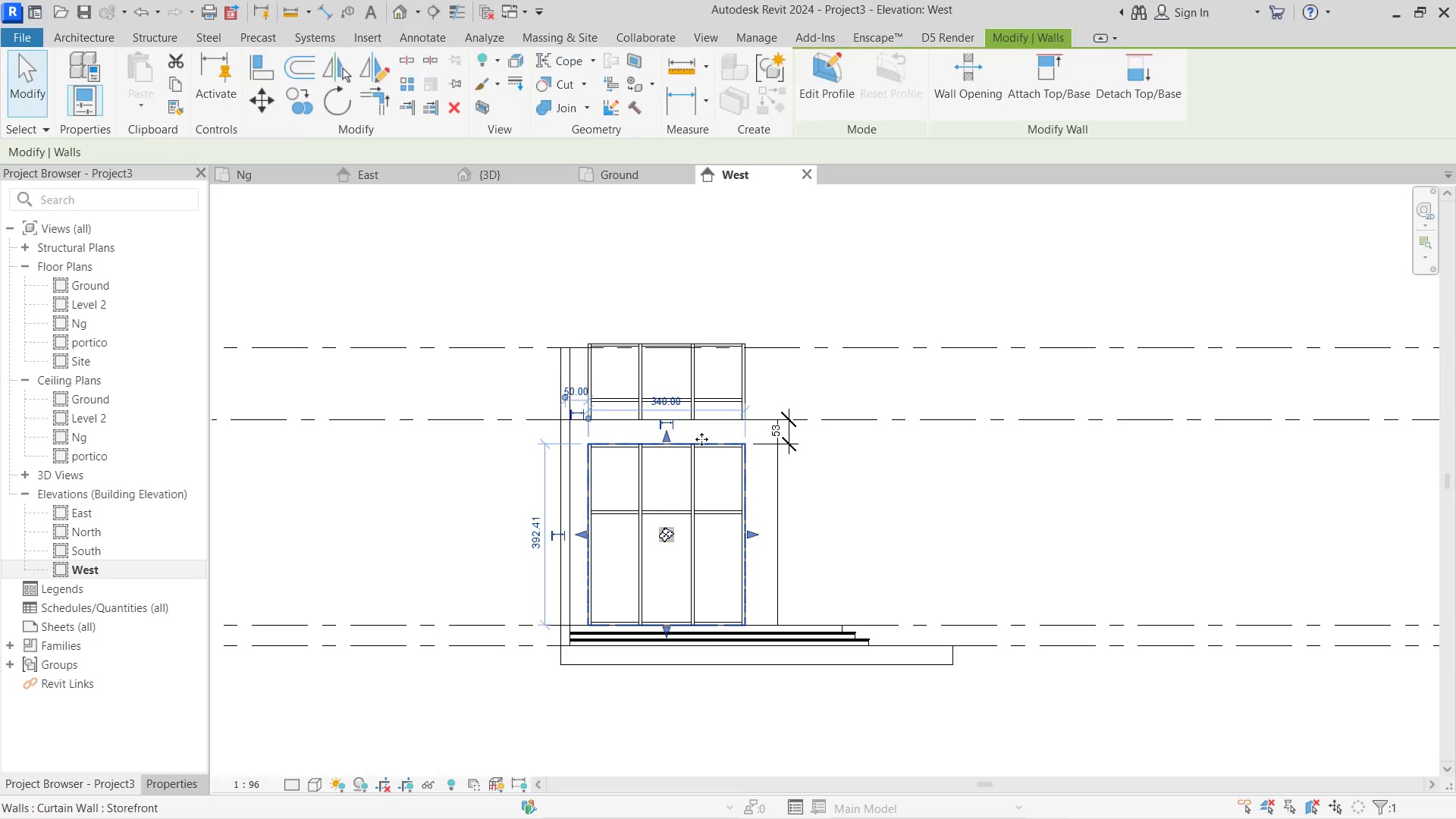 
scroll: coordinate [689, 435], scroll_direction: up, amount: 4.0
 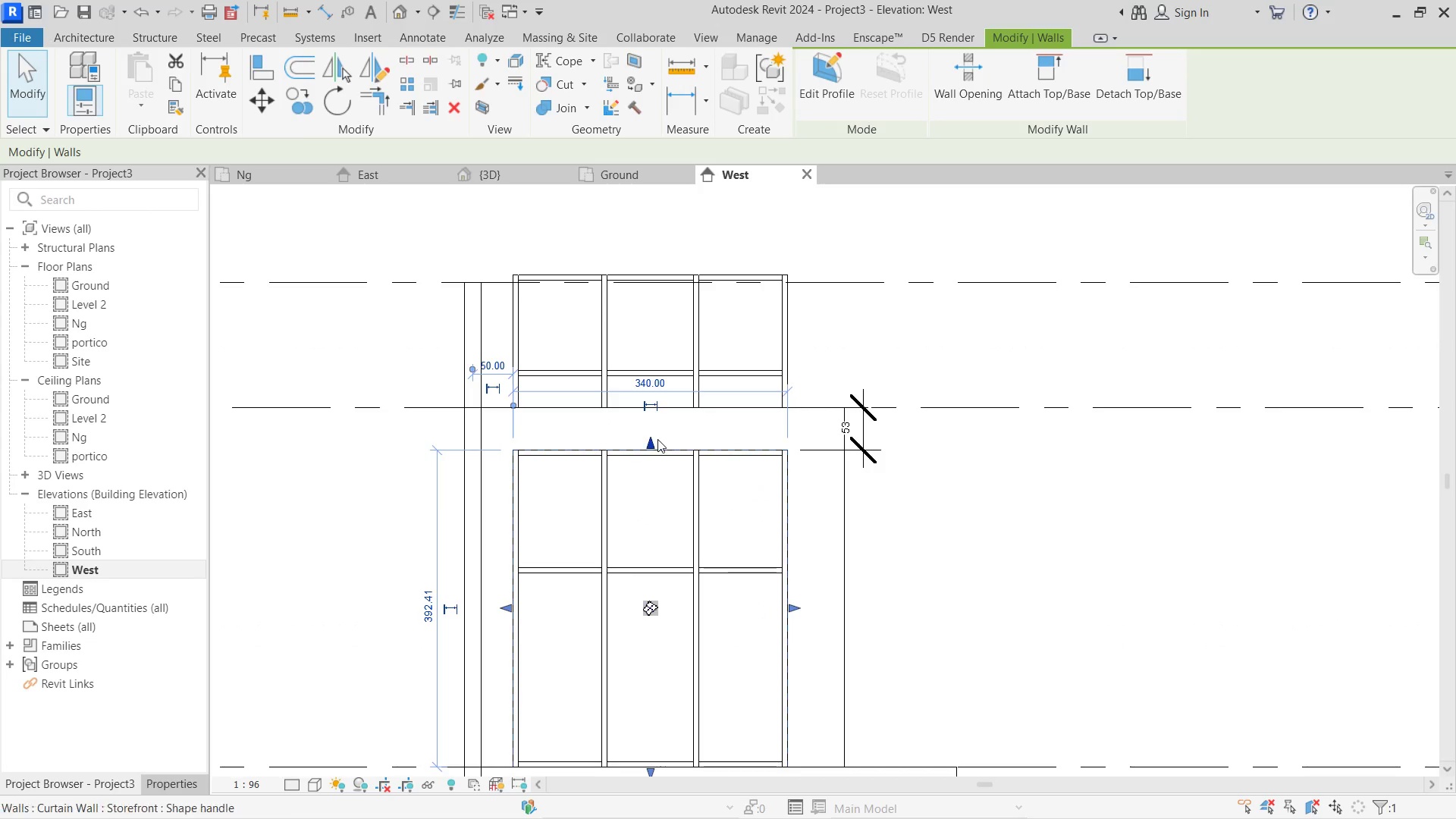 
left_click_drag(start_coordinate=[657, 439], to_coordinate=[657, 432])
 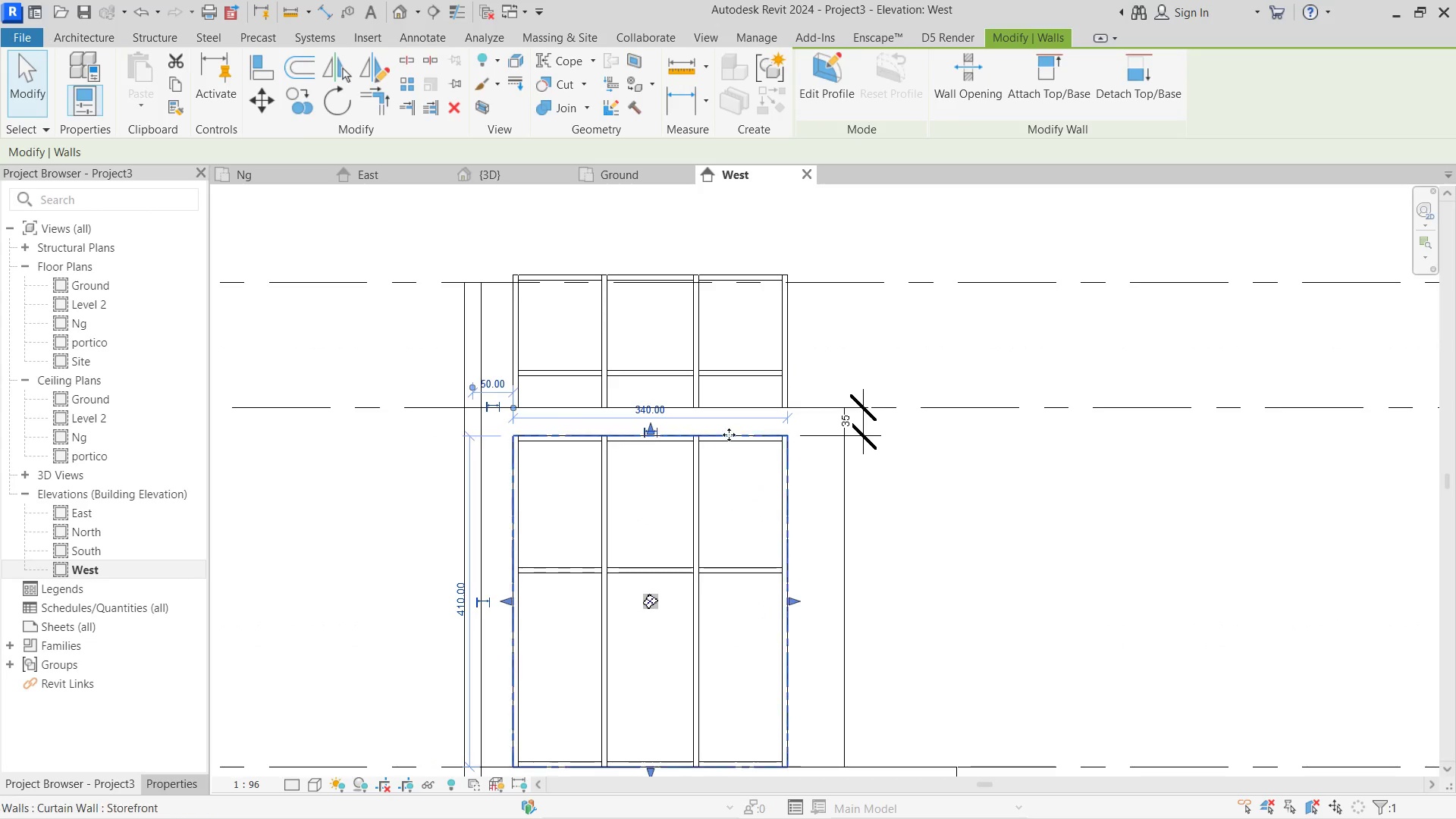 
scroll: coordinate [748, 432], scroll_direction: up, amount: 4.0
 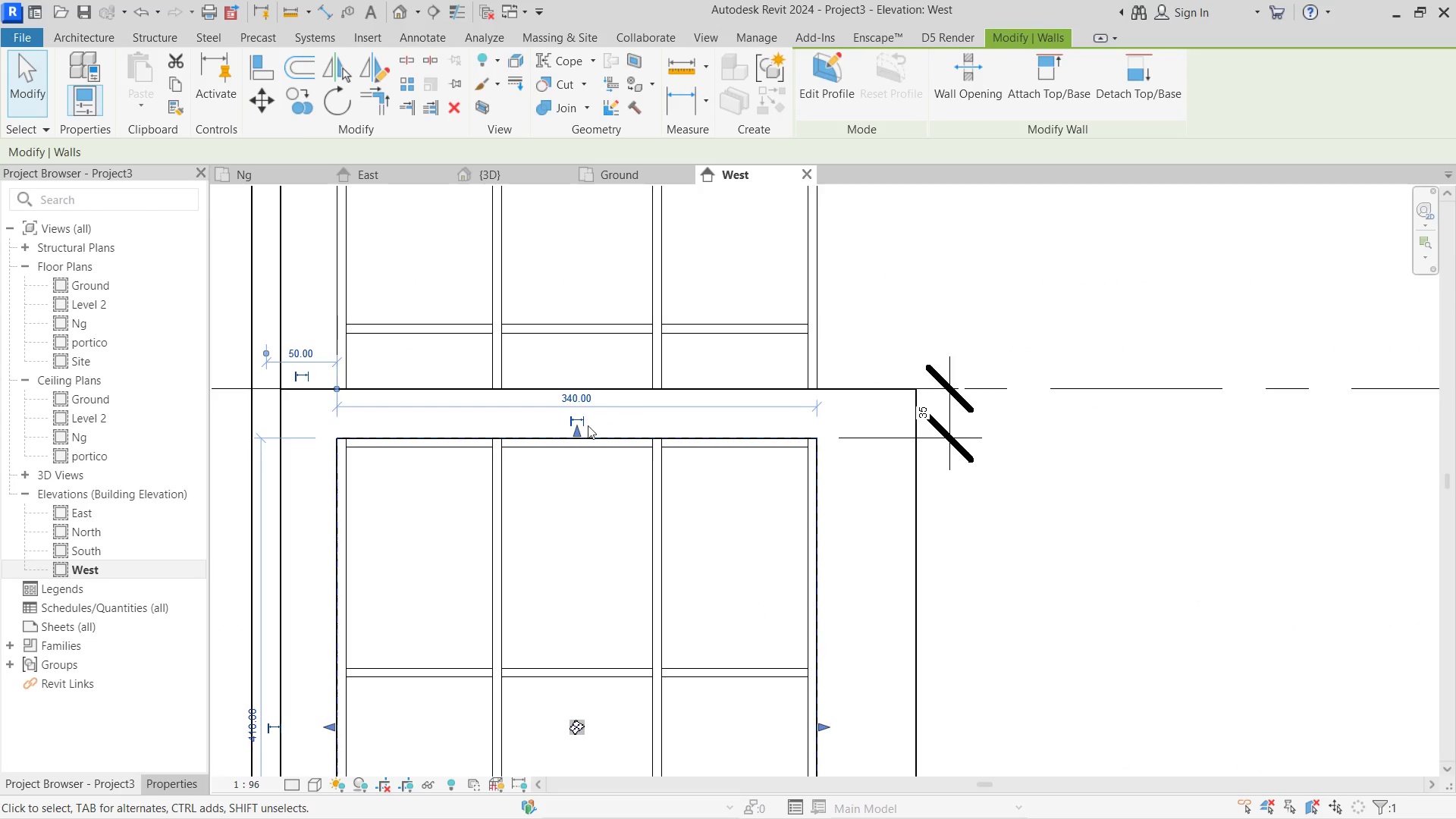 
left_click_drag(start_coordinate=[572, 428], to_coordinate=[572, 454])
 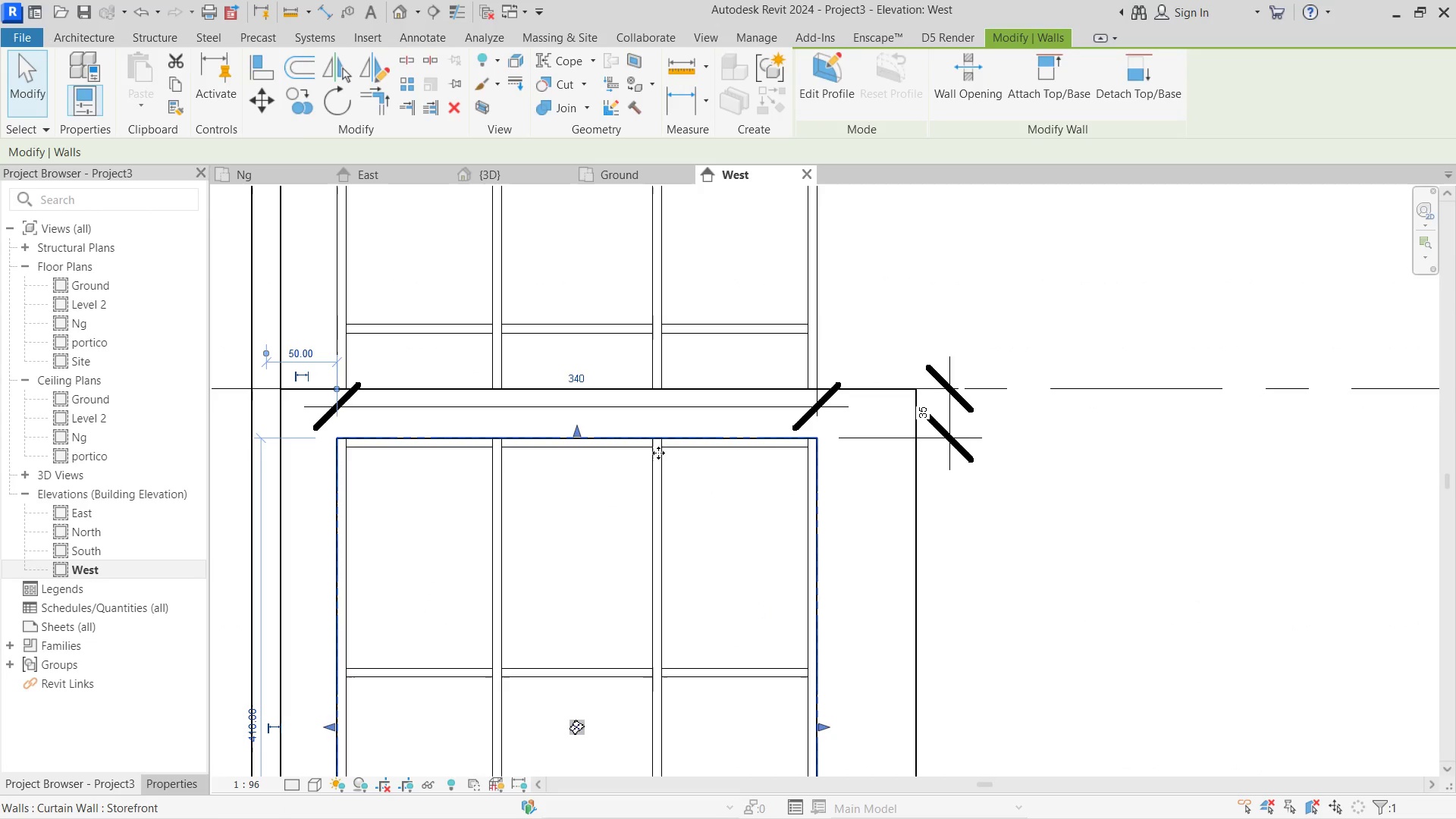 
key(Control+Z)
 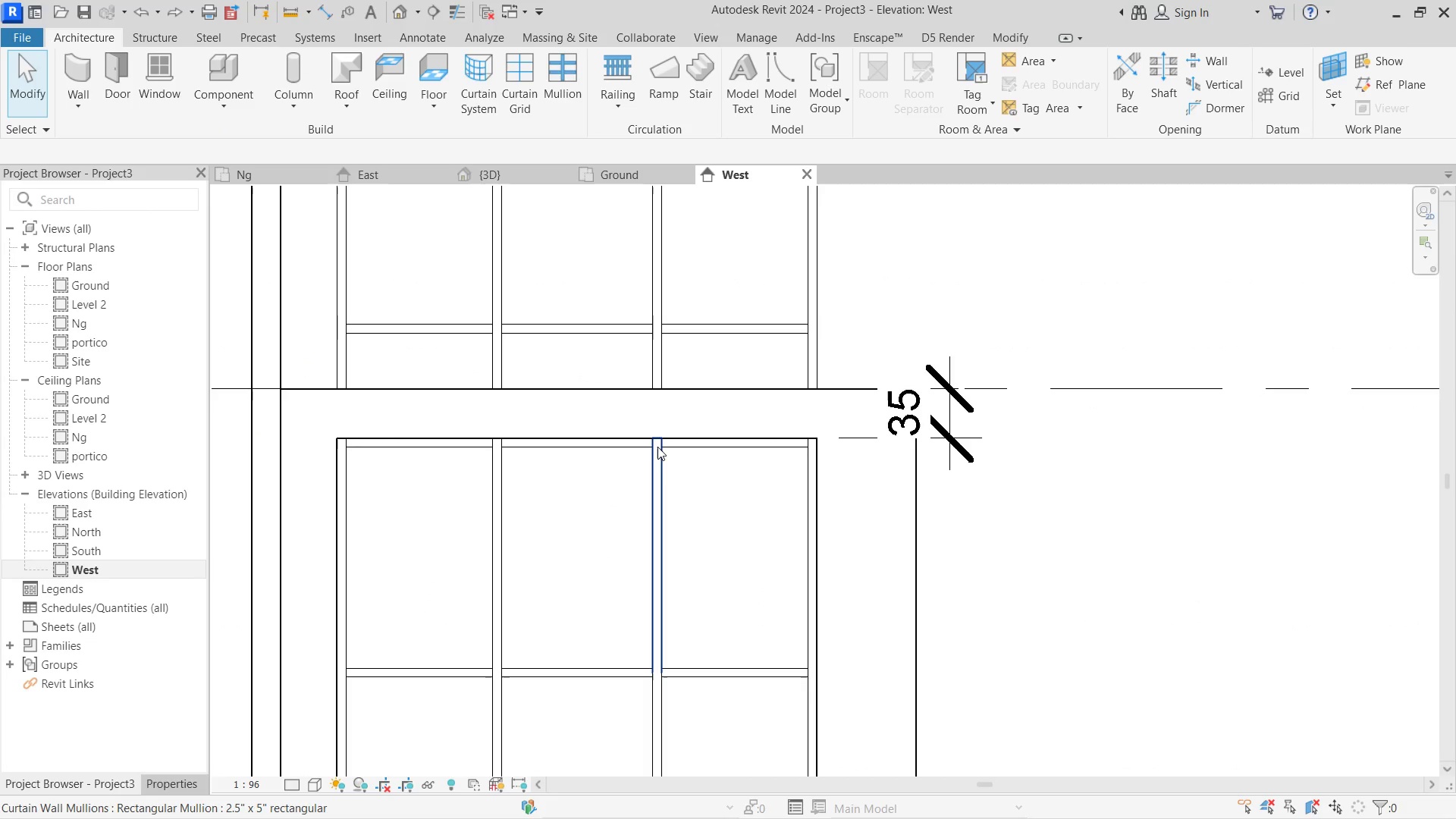 
key(Control+ControlLeft)
 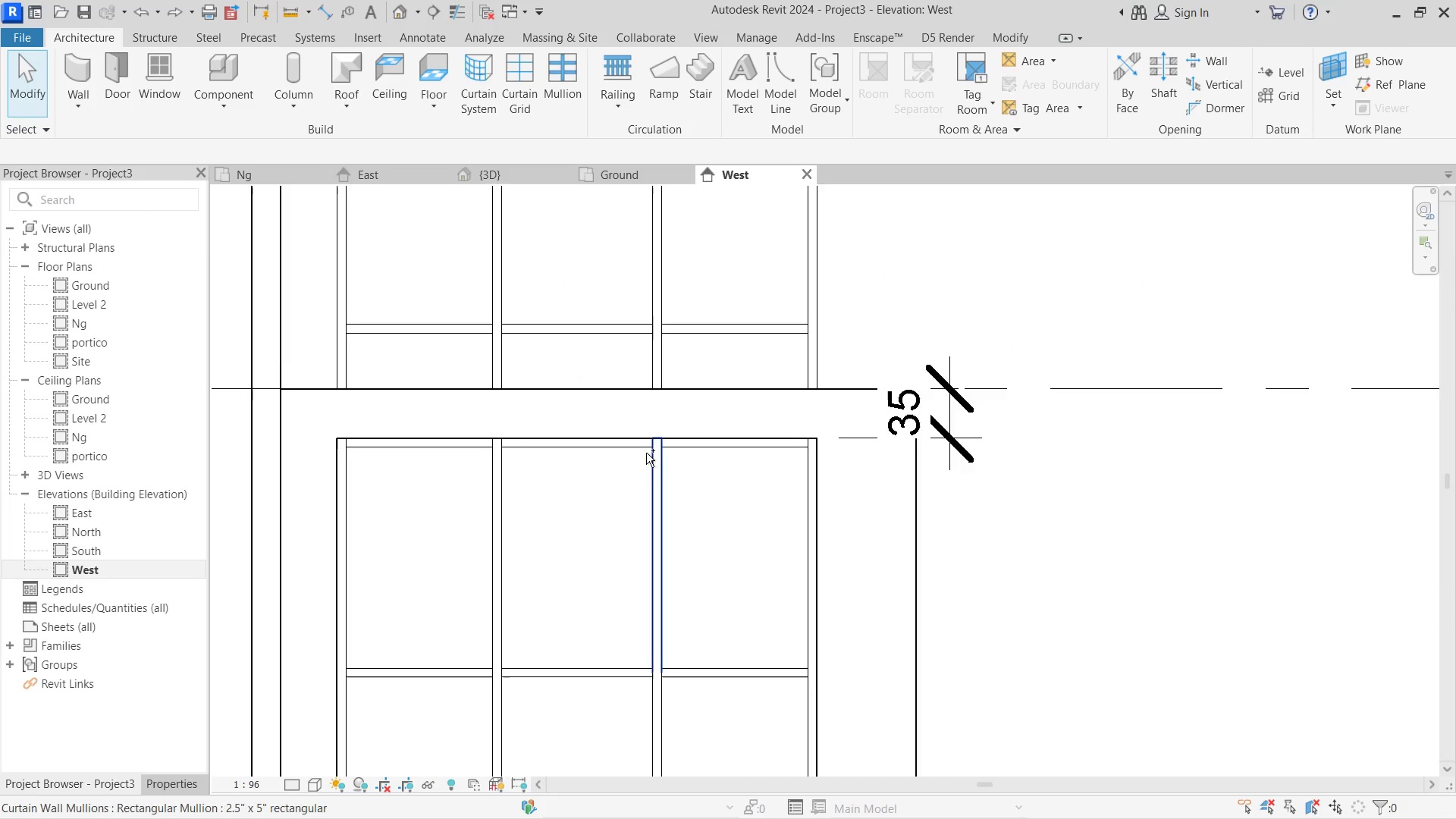 
key(Control+Z)
 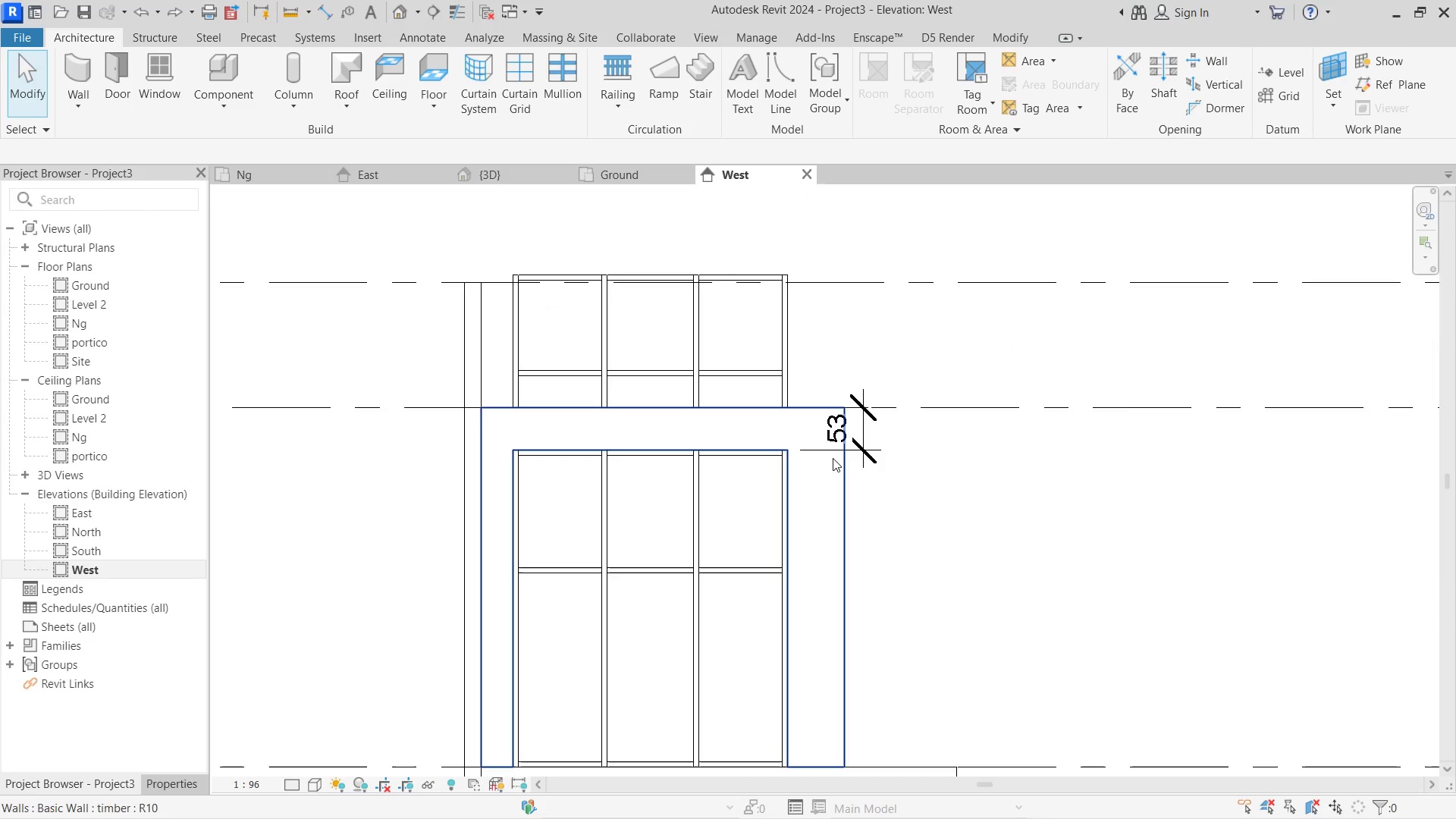 
left_click([856, 454])
 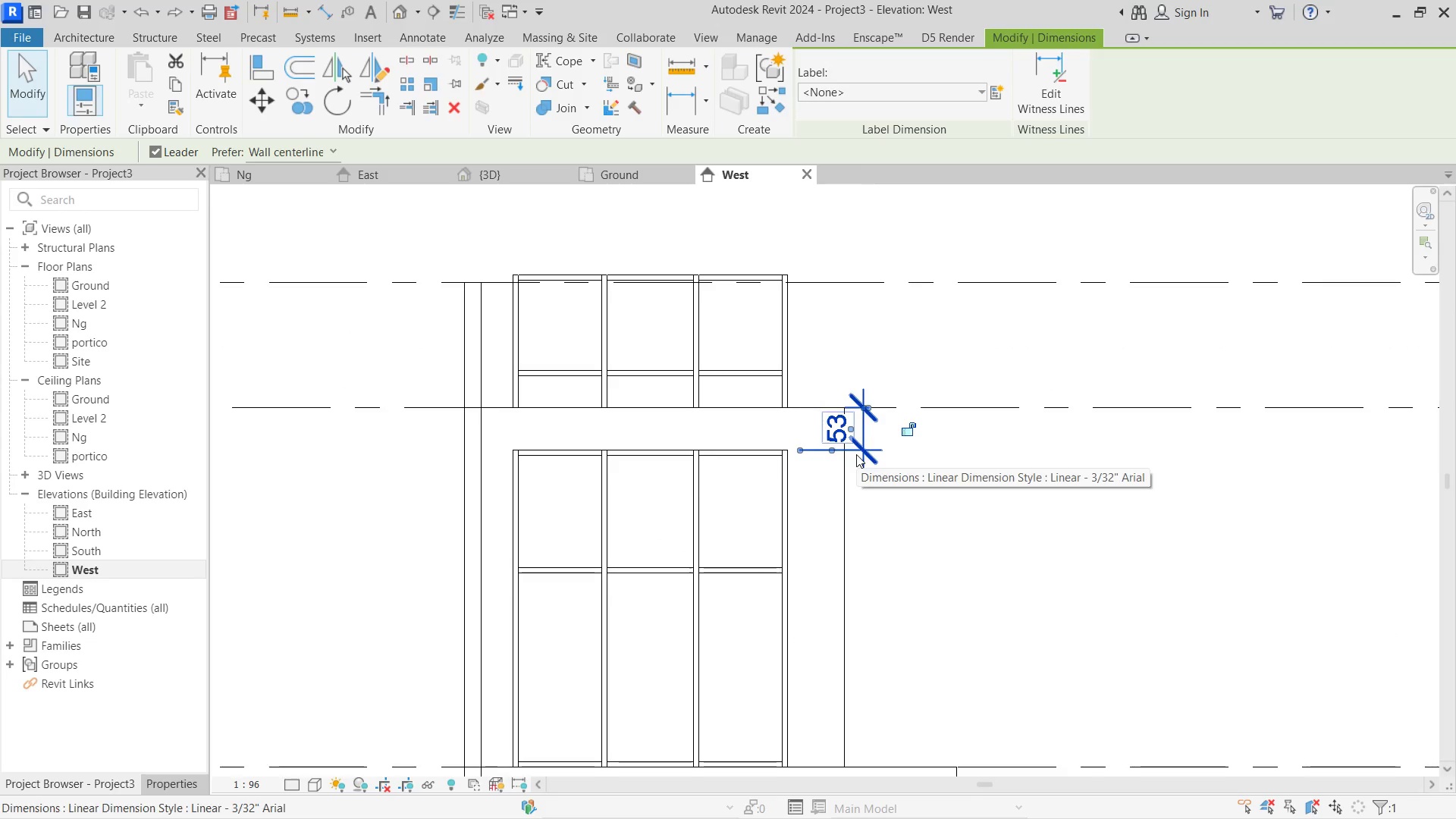 
key(Delete)
 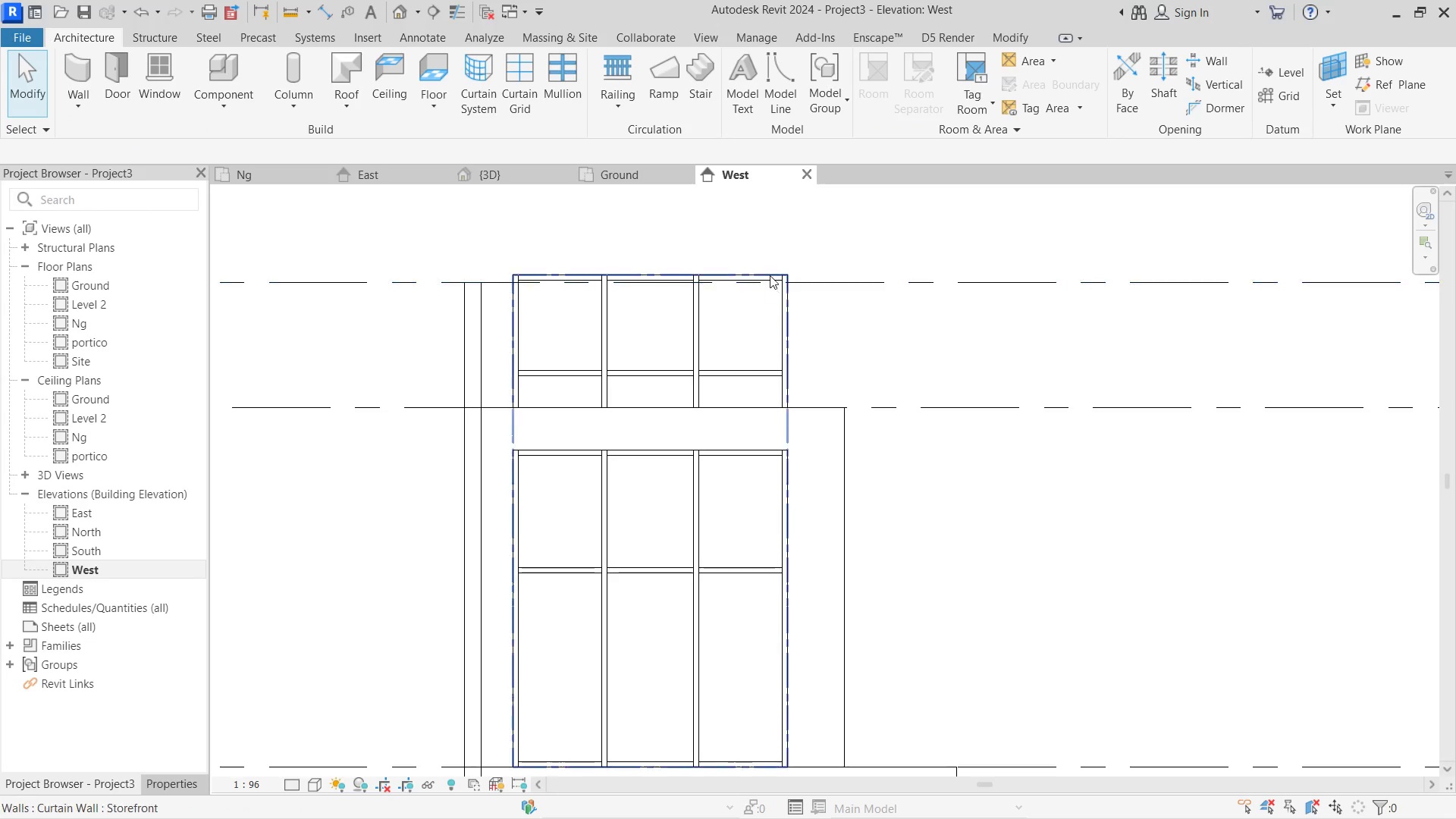 
left_click([770, 273])
 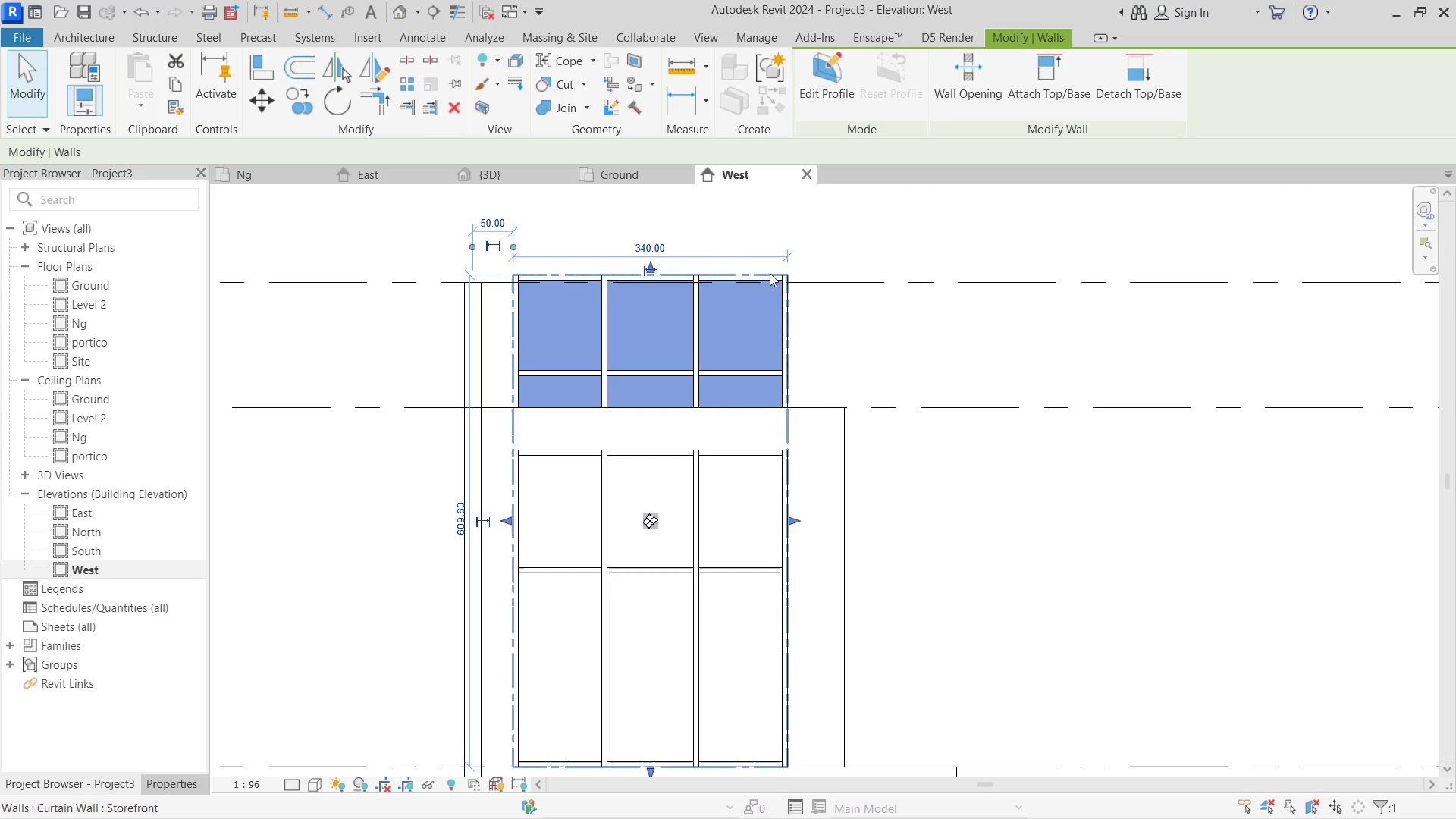 
key(Delete)
 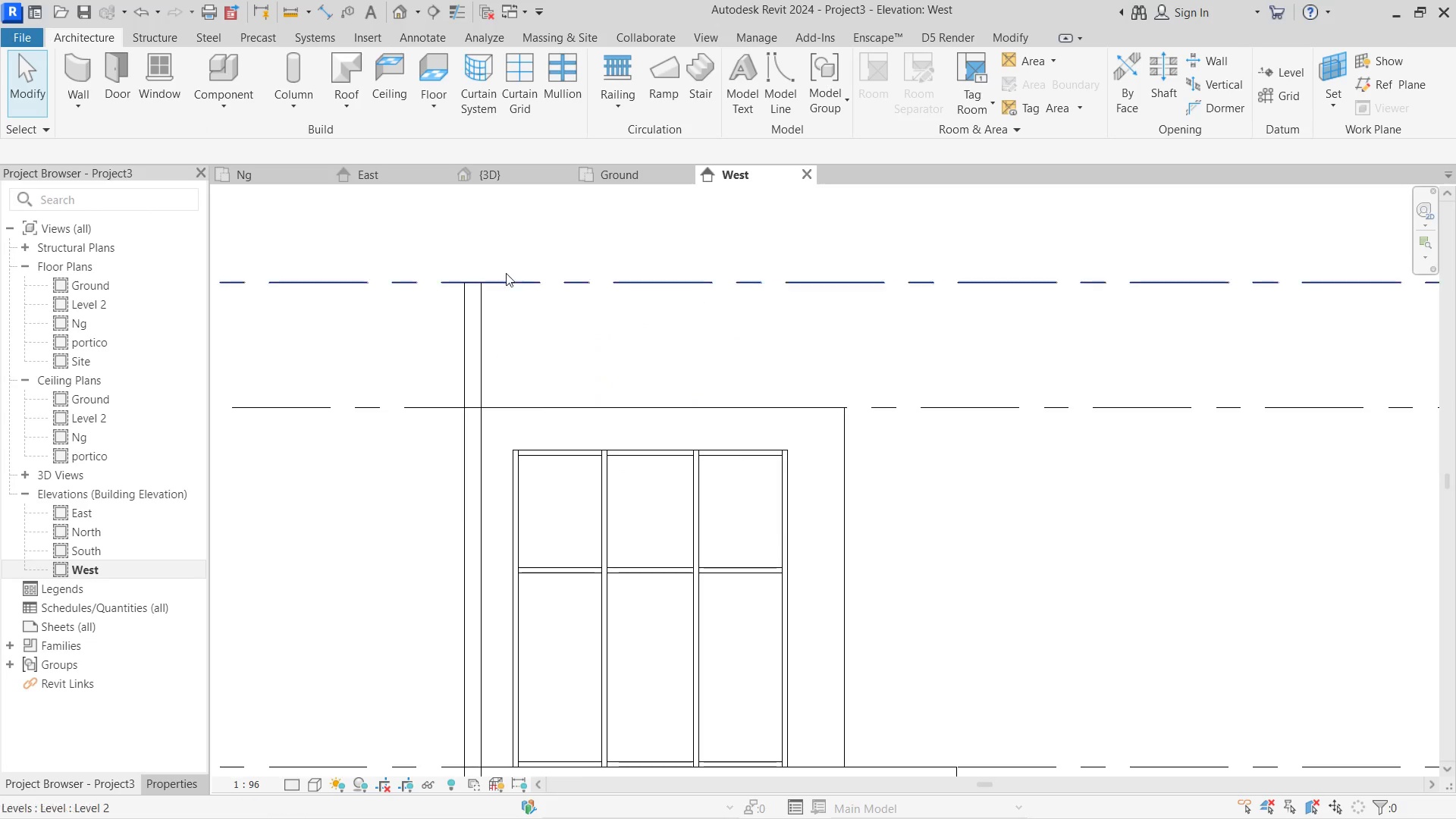 
left_click([619, 173])
 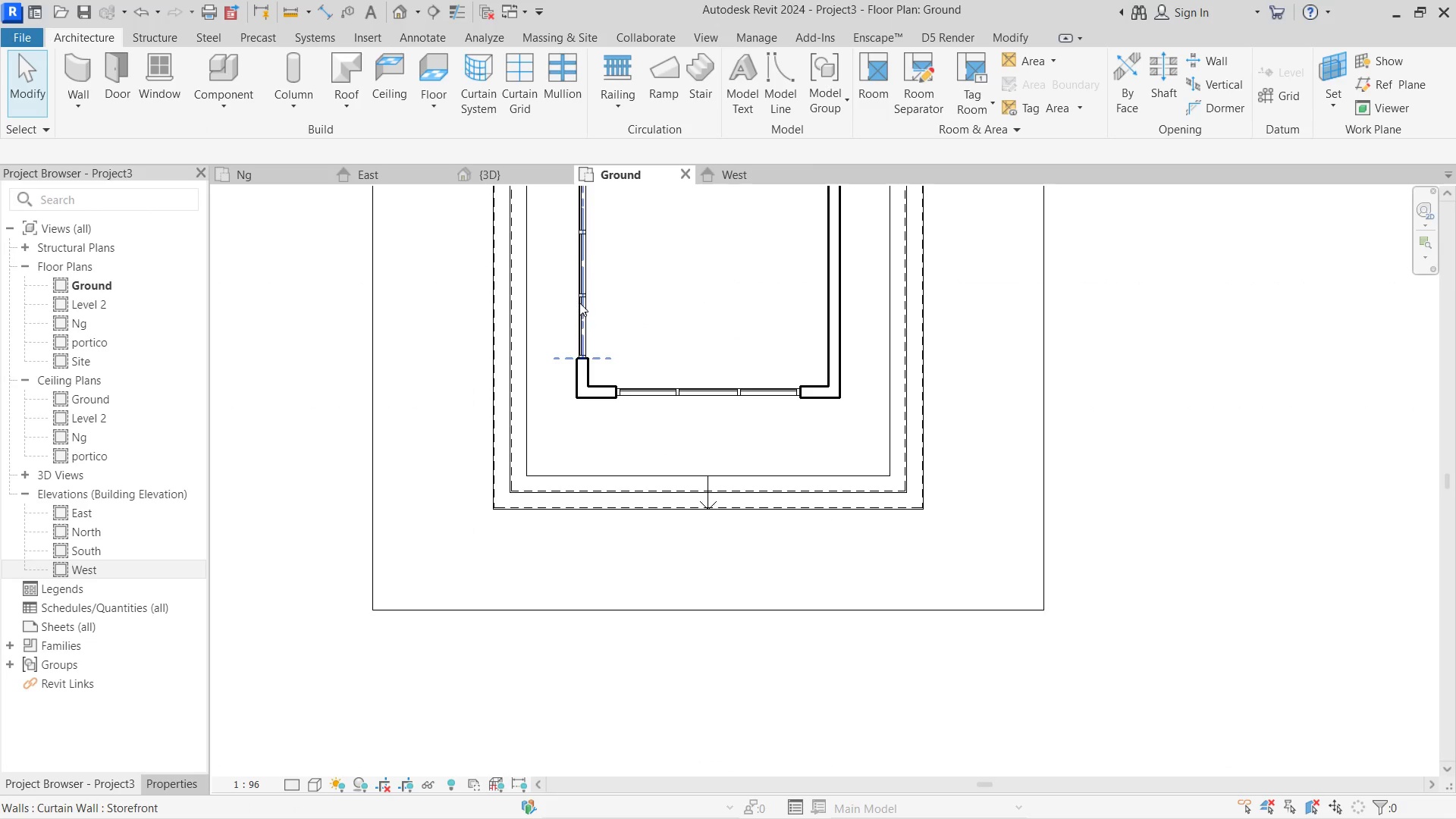 
left_click([585, 309])
 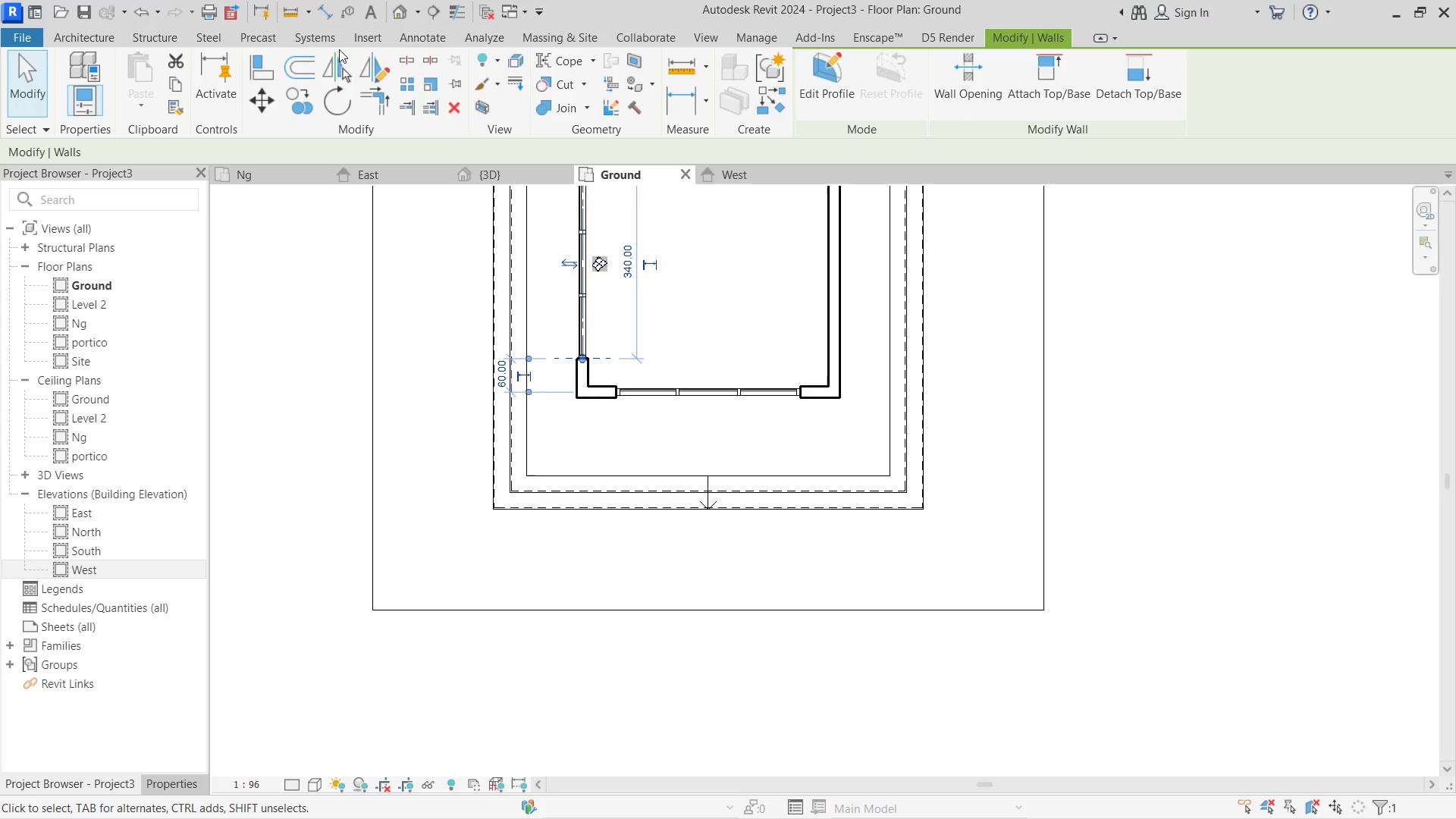 
left_click([346, 69])
 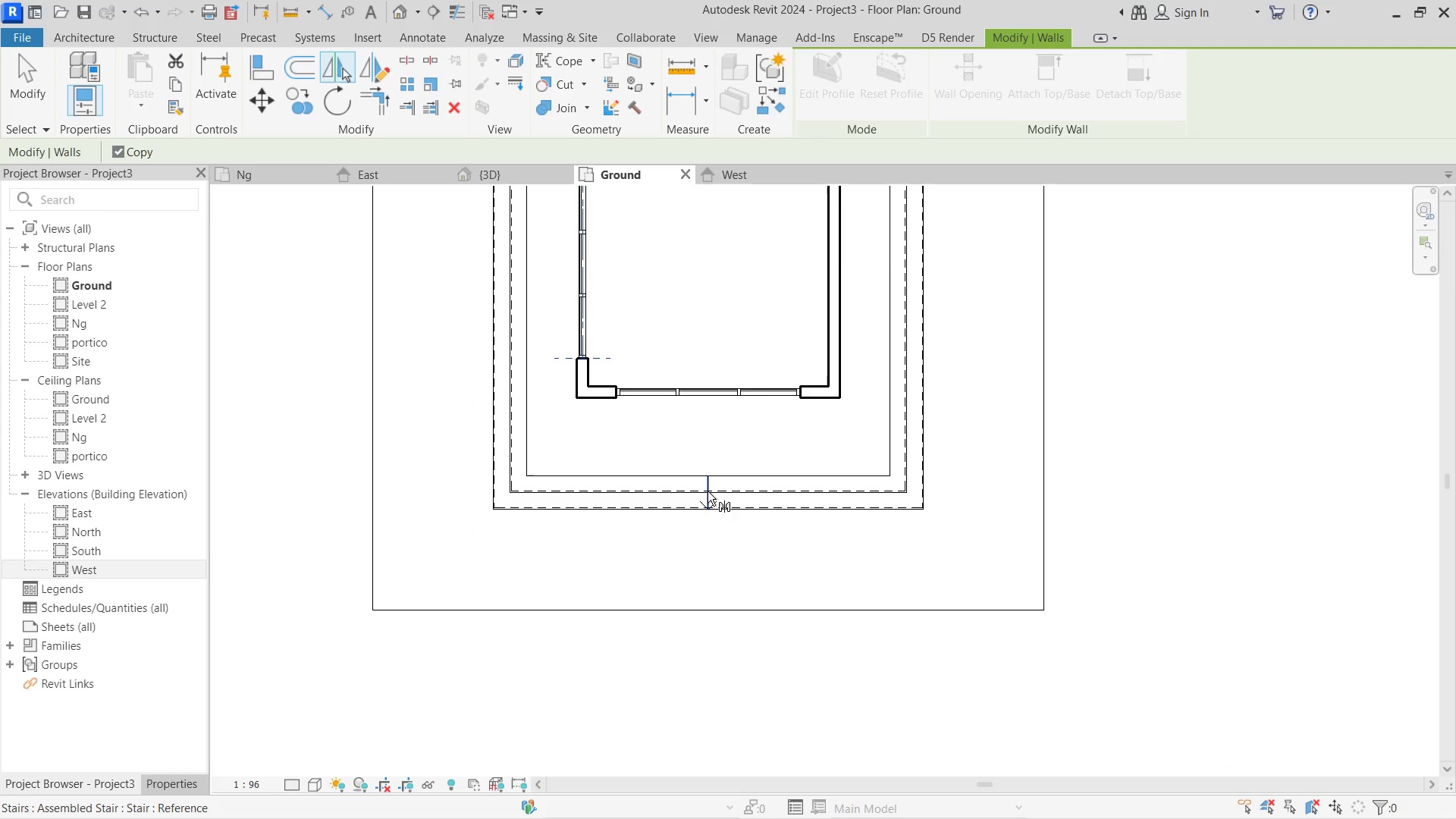 
left_click([708, 491])
 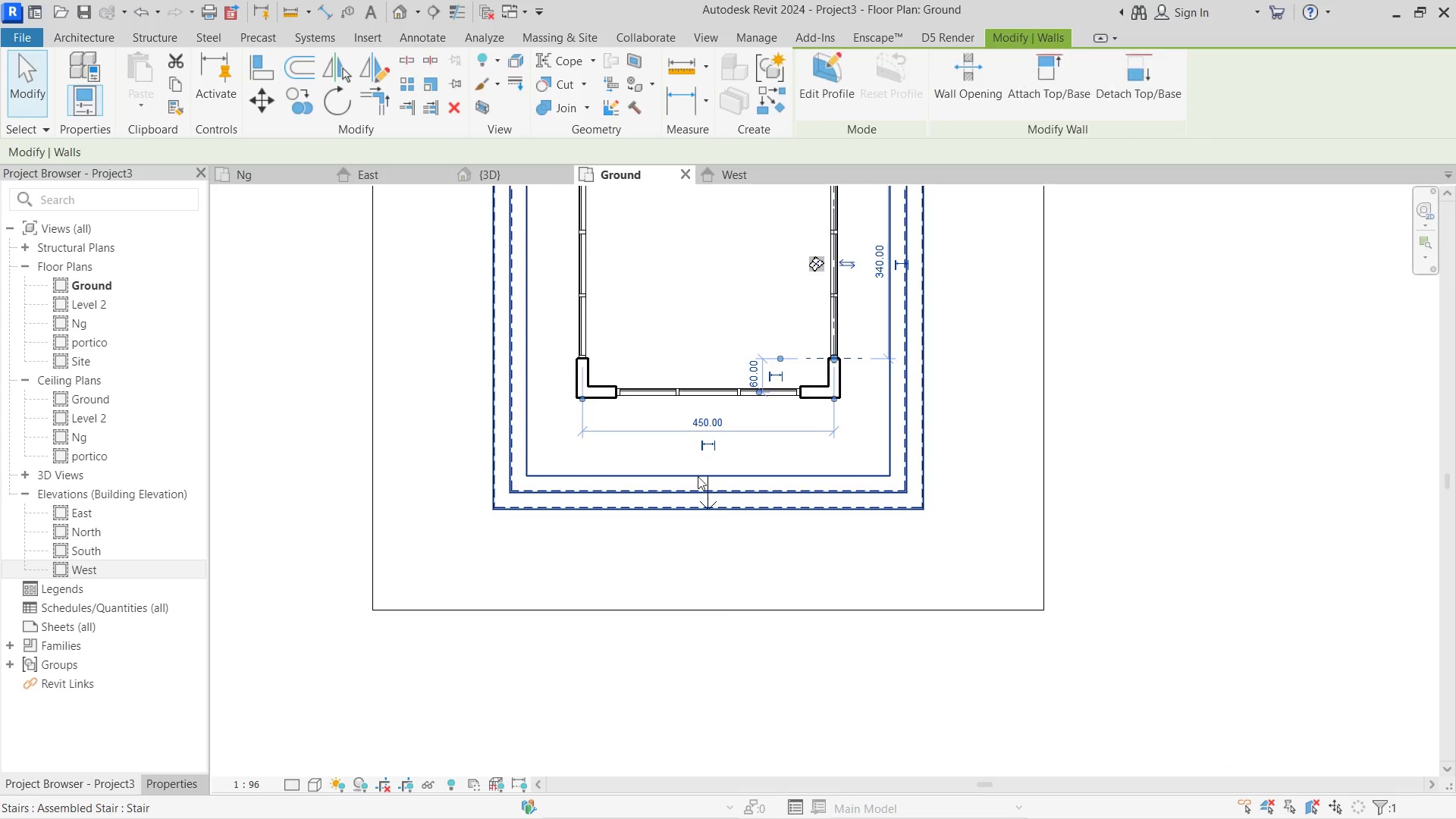 
key(Escape)
 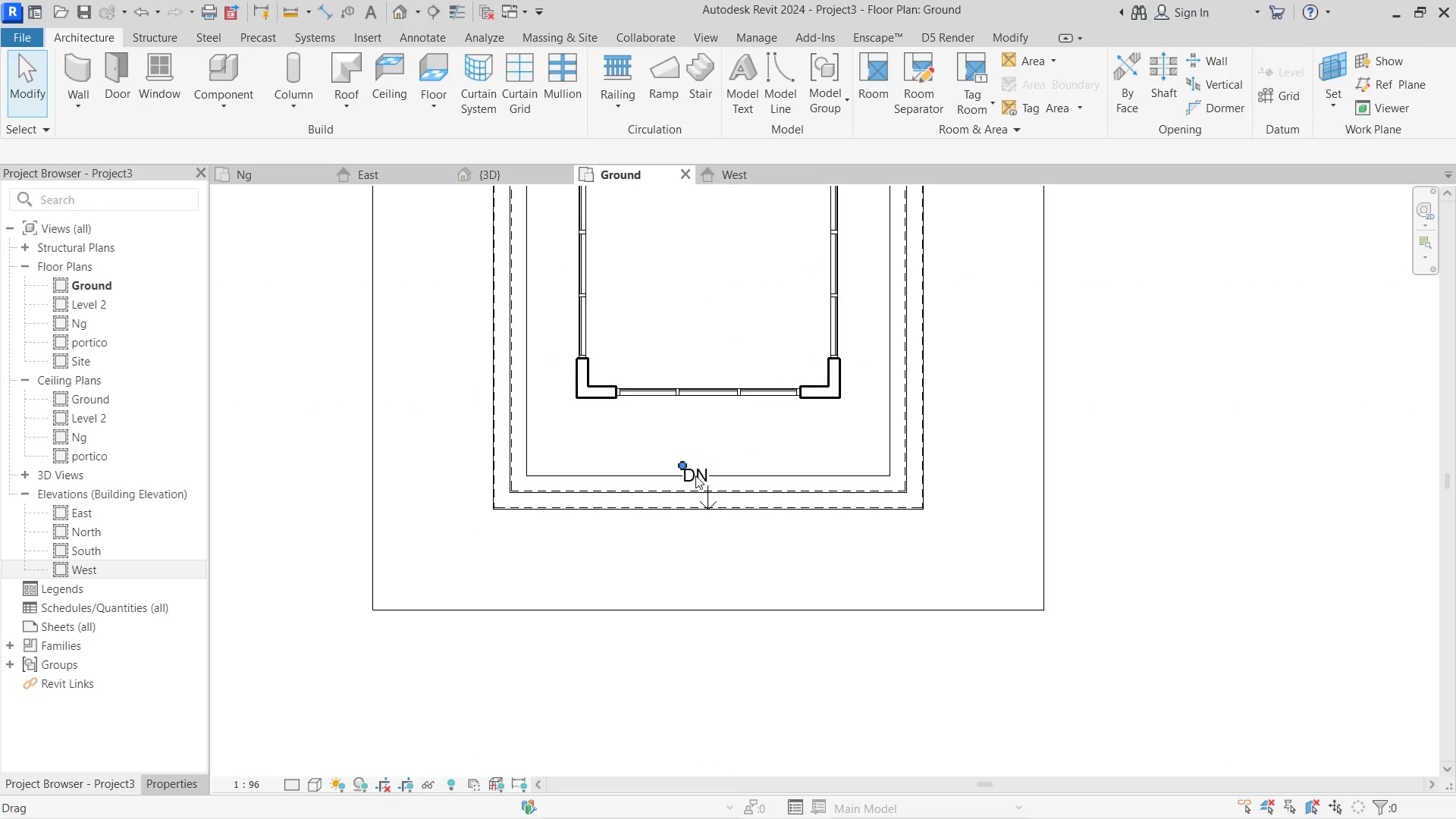 
key(Escape)
 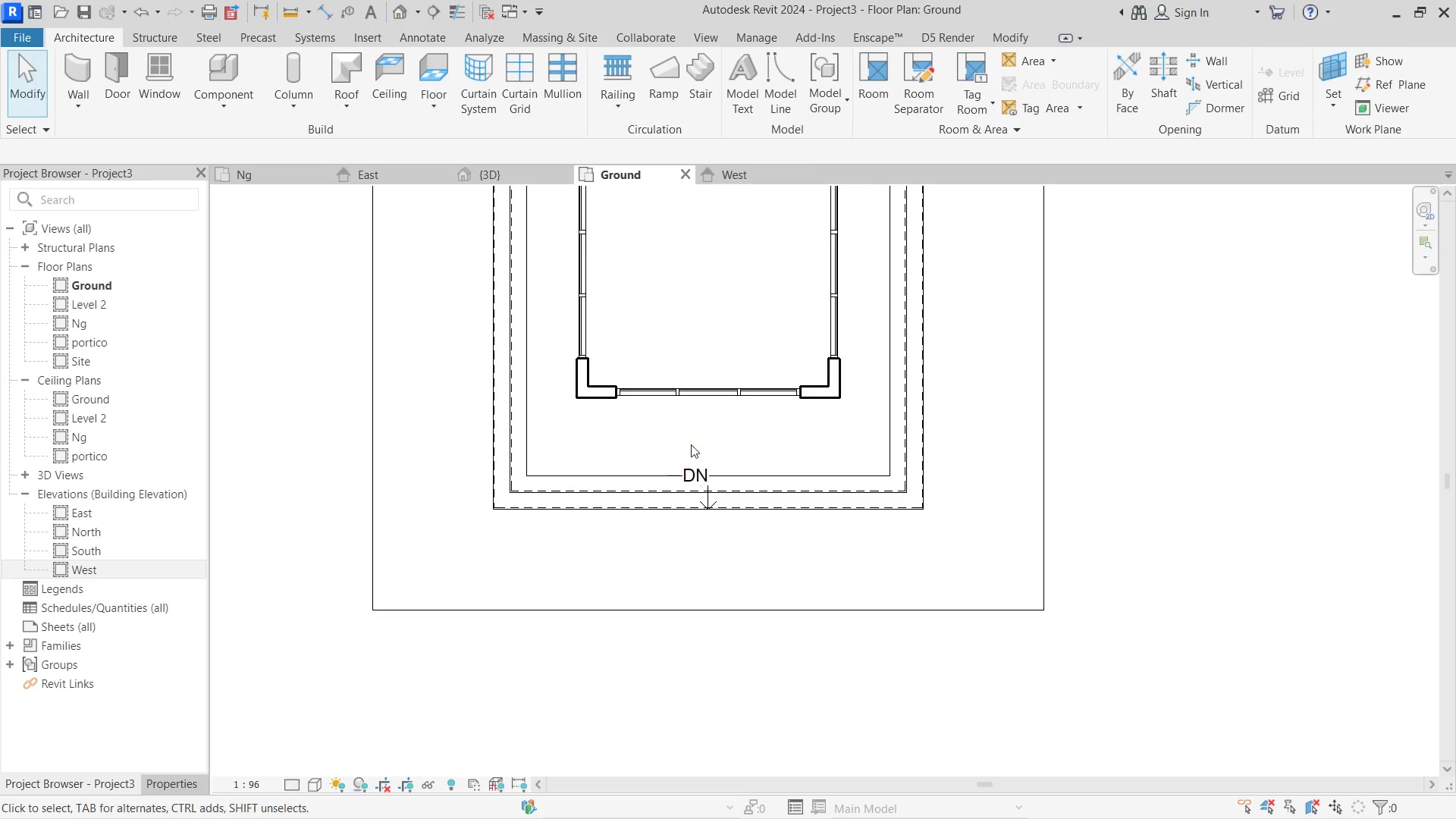 
left_click([475, 176])
 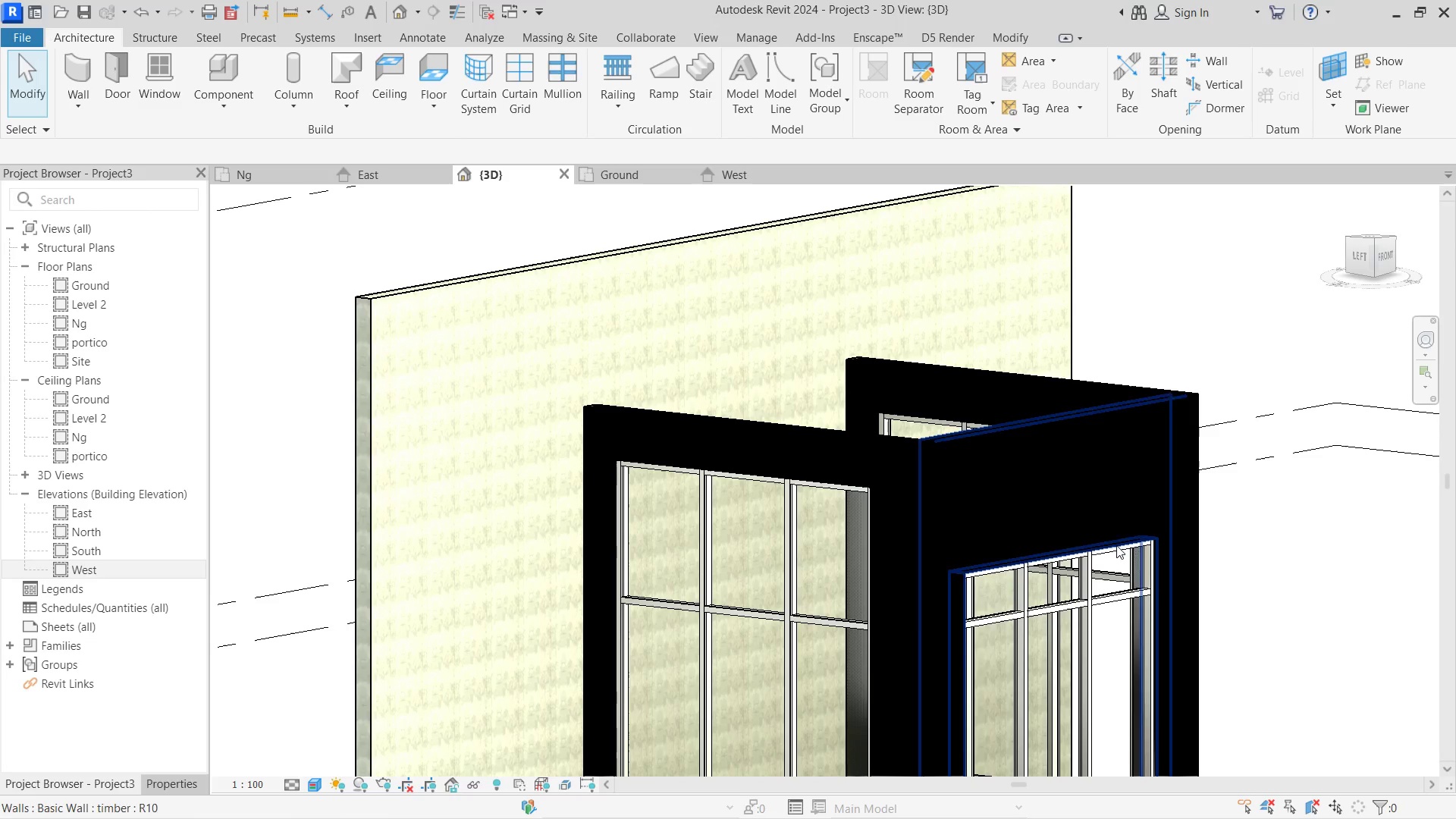 
scroll: coordinate [714, 352], scroll_direction: down, amount: 6.0
 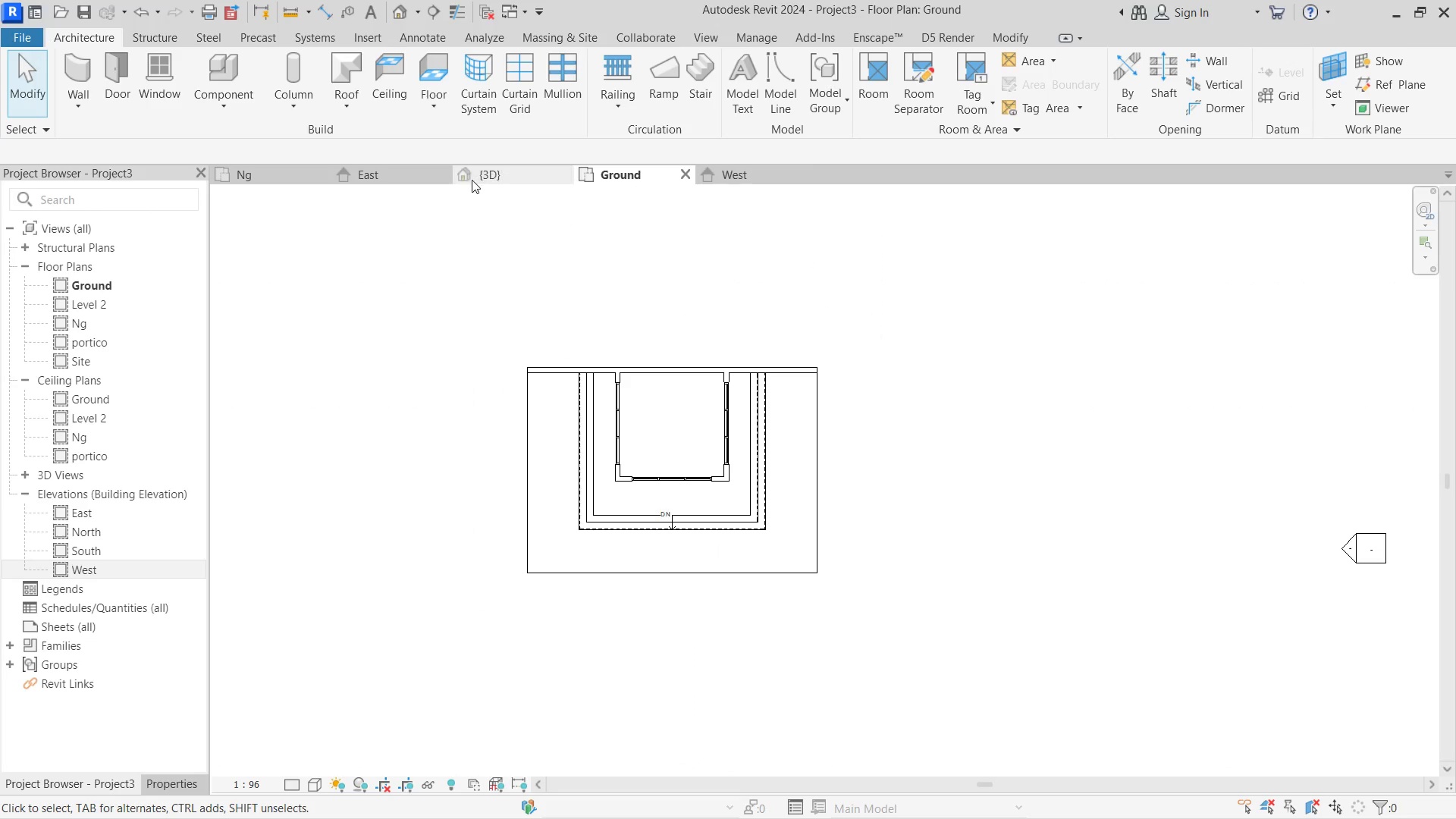 
hold_key(key=ShiftLeft, duration=0.47)
 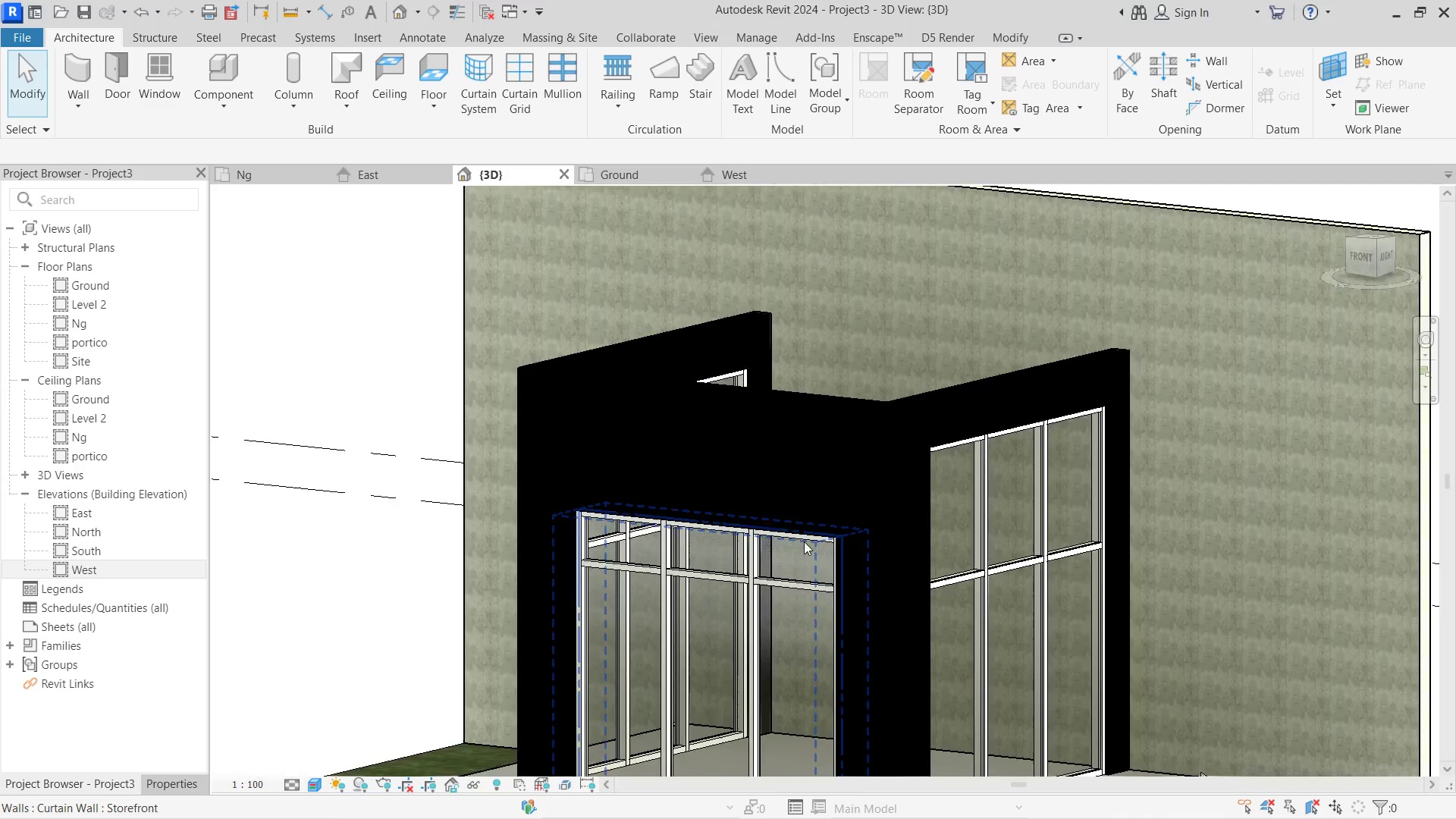 
hold_key(key=ShiftLeft, duration=0.64)
 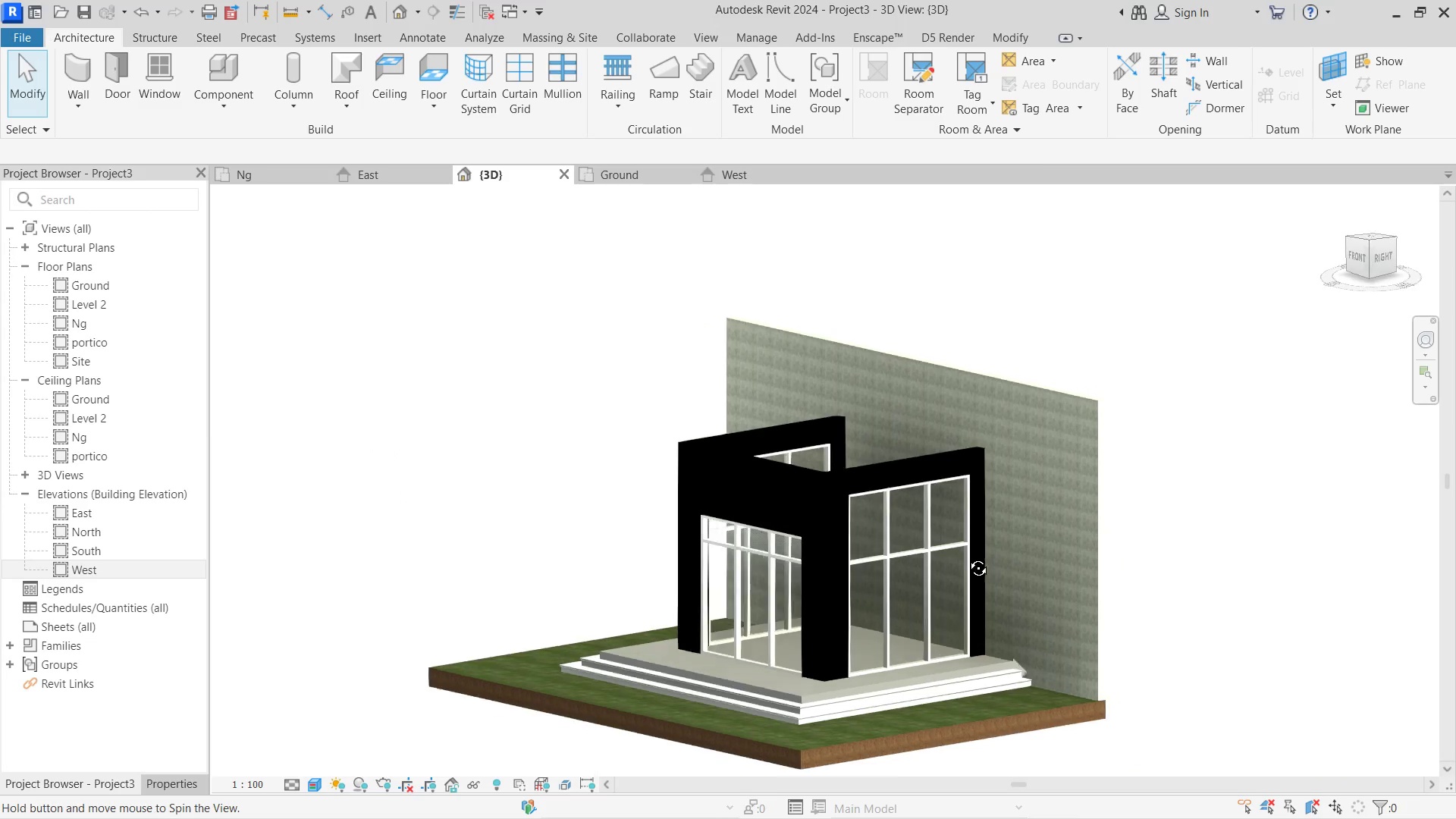 
scroll: coordinate [804, 541], scroll_direction: down, amount: 5.0
 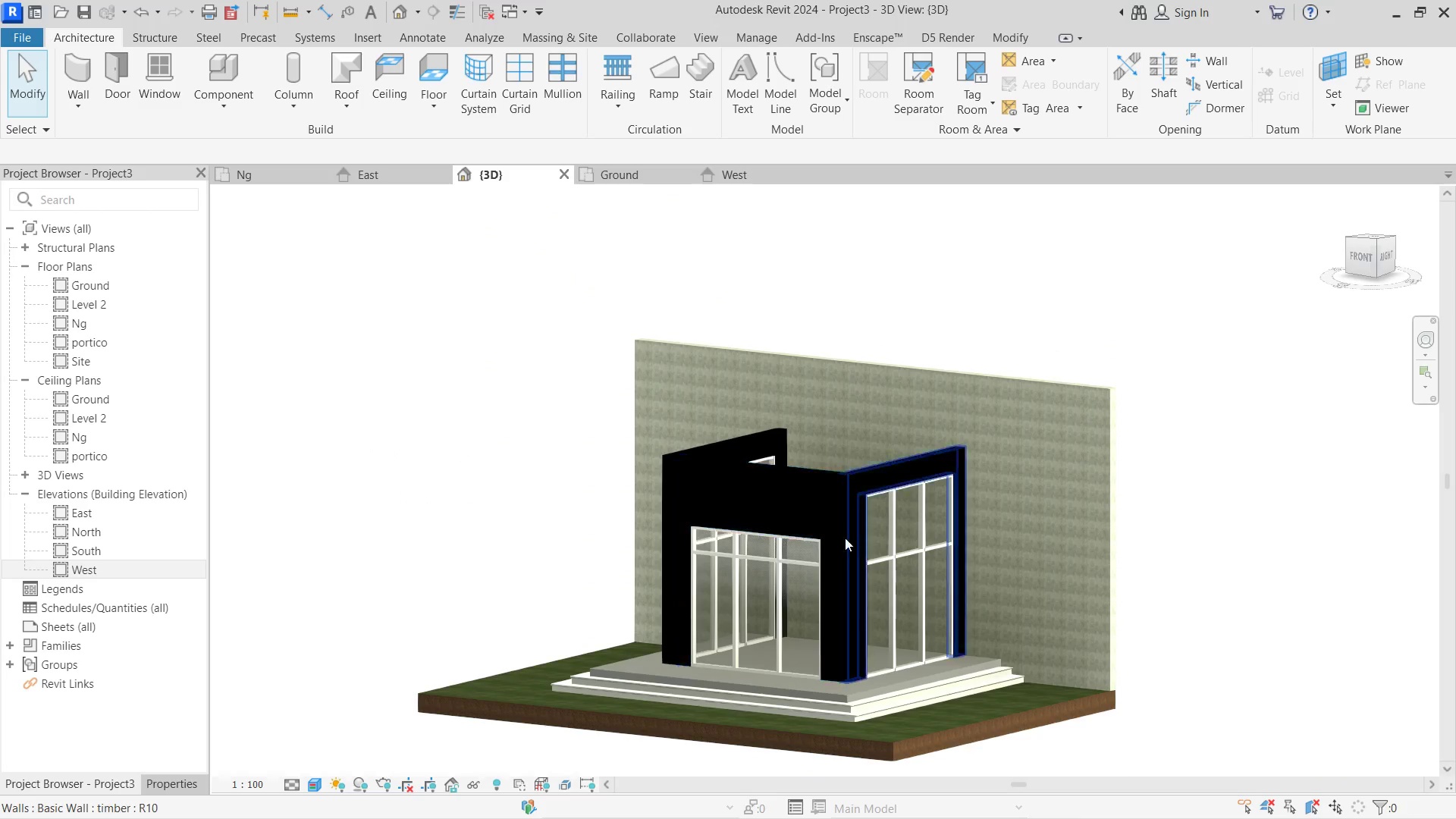 
double_click([855, 542])
 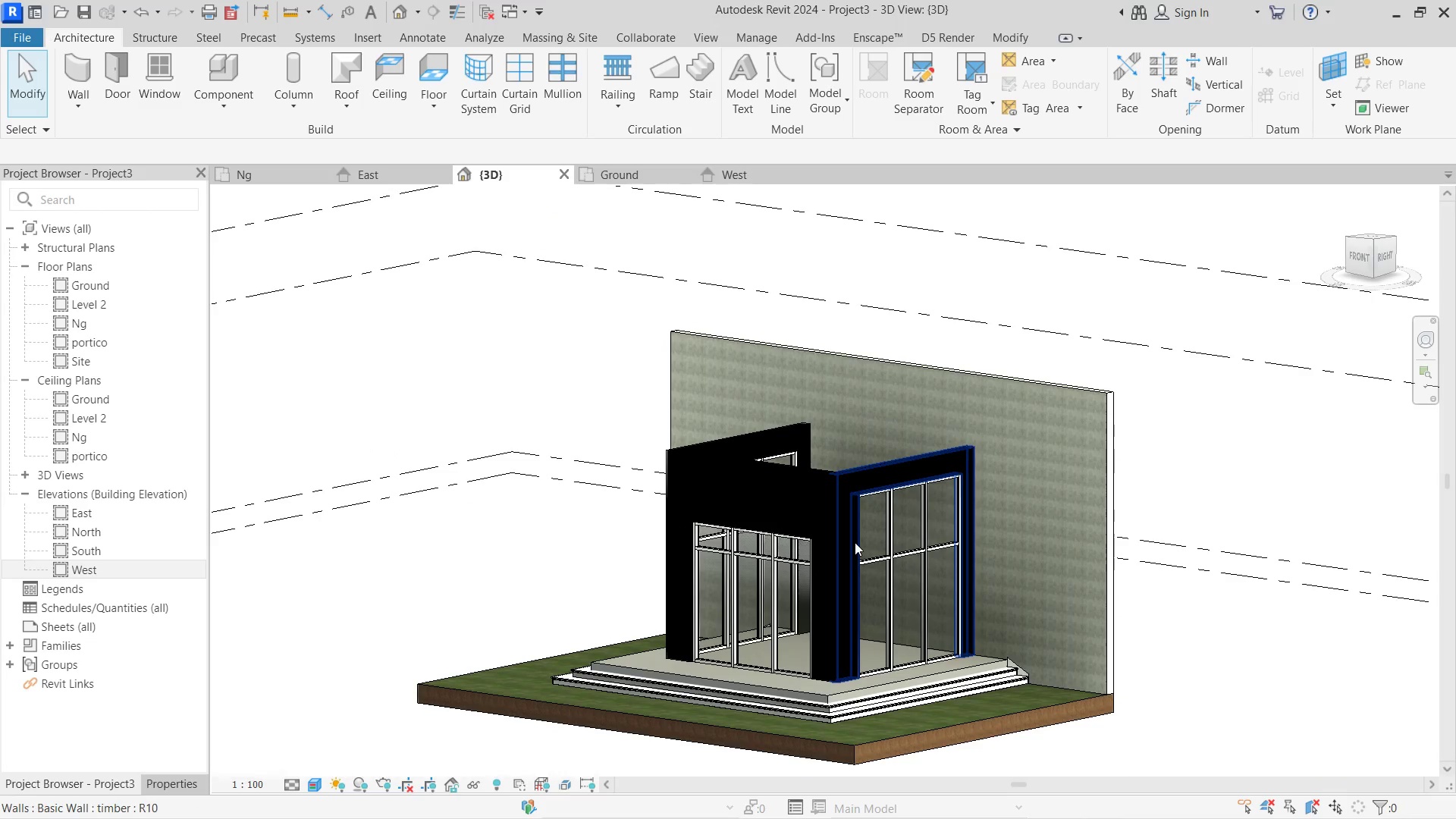 
hold_key(key=ShiftLeft, duration=1.0)
double_click([957, 557])
 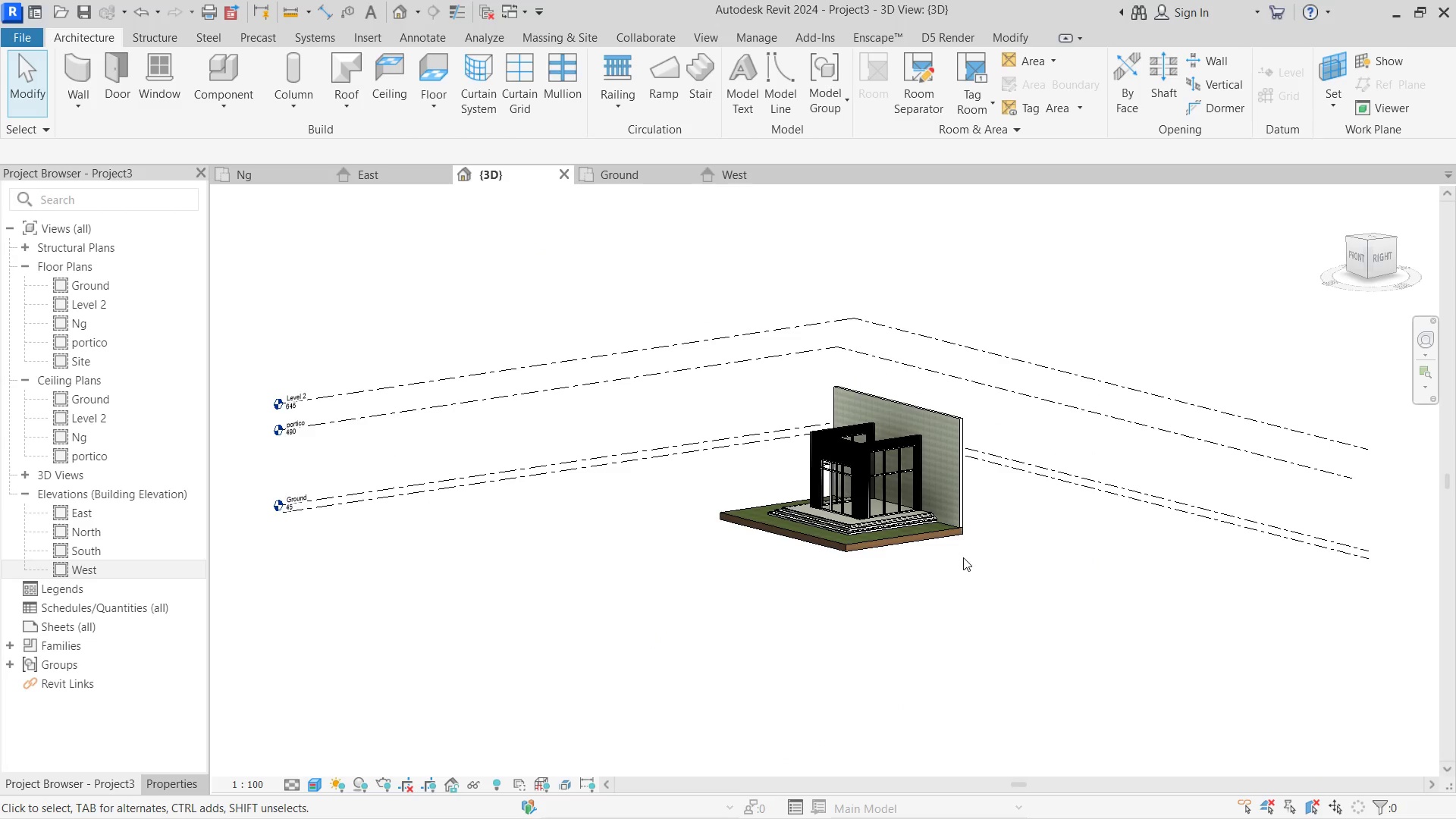 
hold_key(key=ShiftLeft, duration=0.97)
 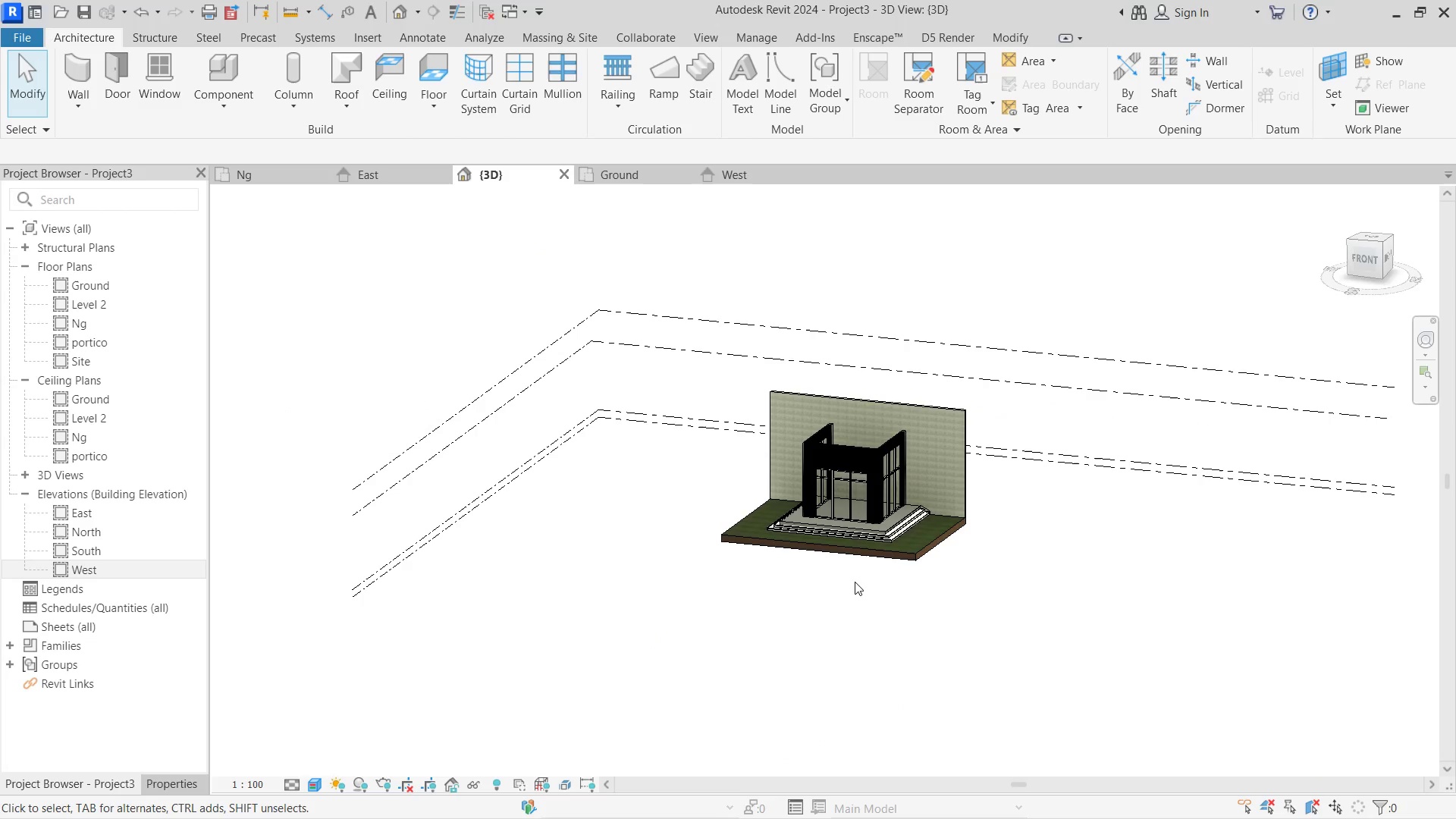 
hold_key(key=ShiftLeft, duration=0.47)
 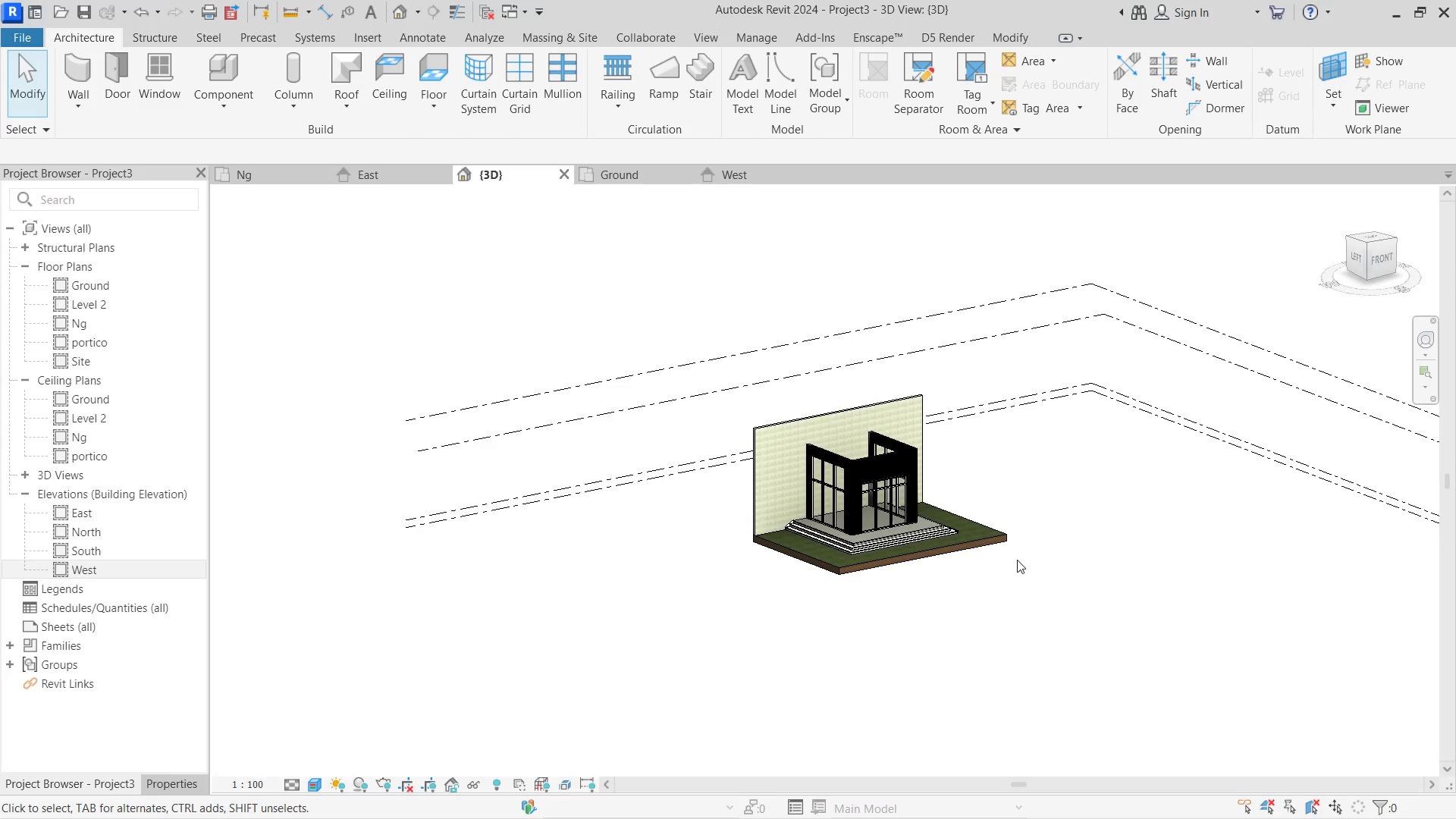 
hold_key(key=ShiftLeft, duration=1.02)
 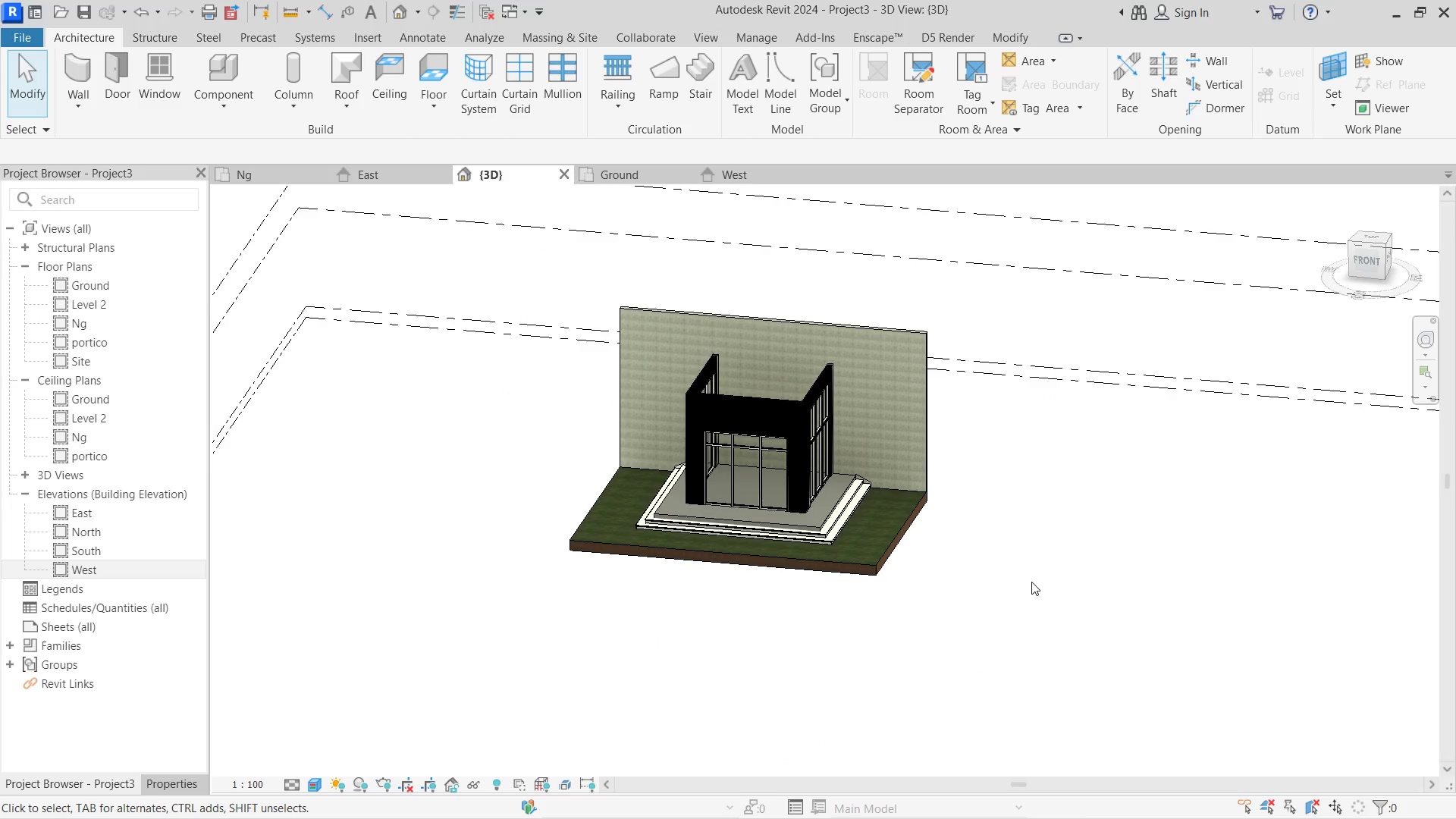 
scroll: coordinate [1034, 551], scroll_direction: up, amount: 3.0
 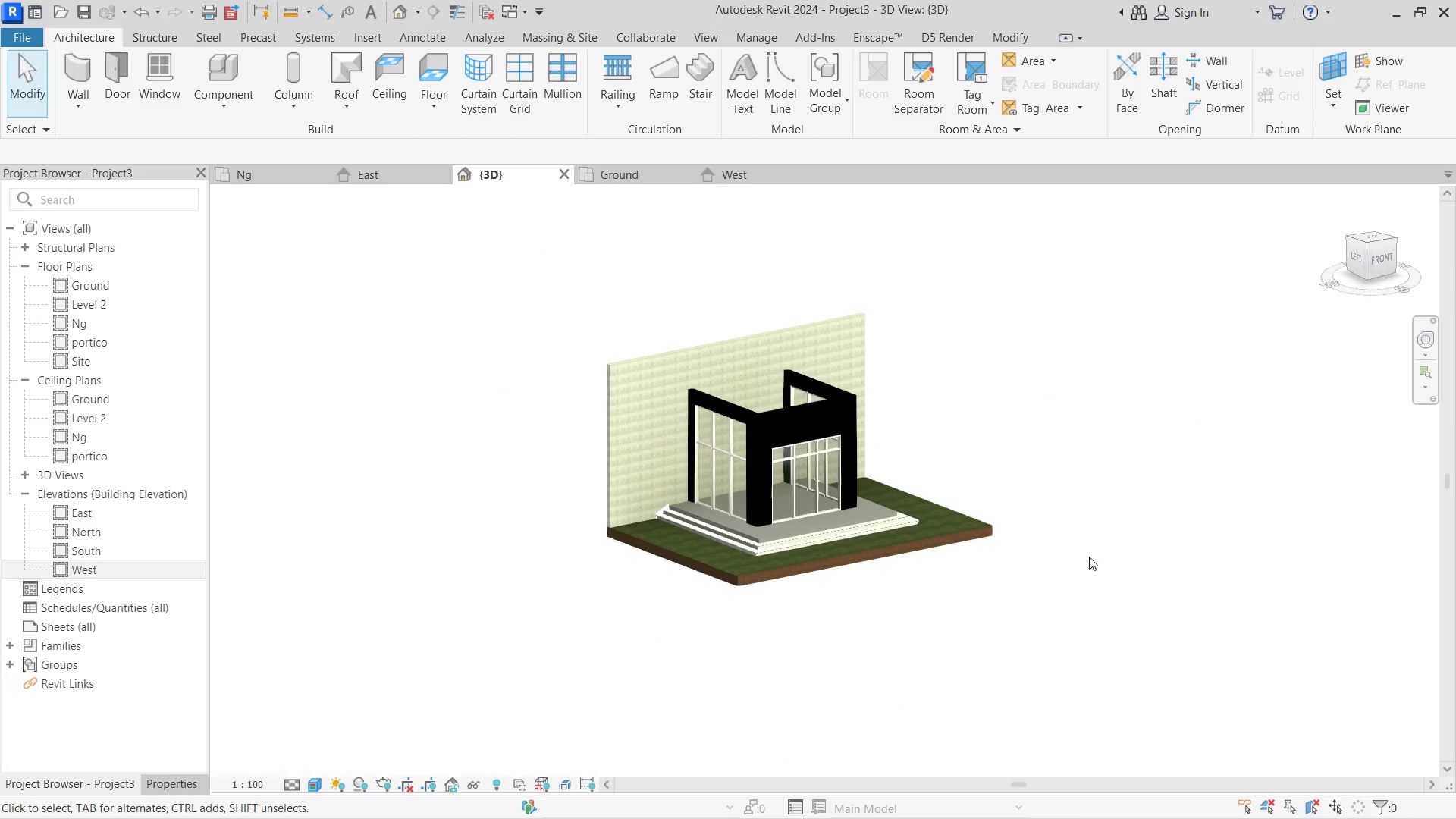 
hold_key(key=ShiftLeft, duration=0.78)
 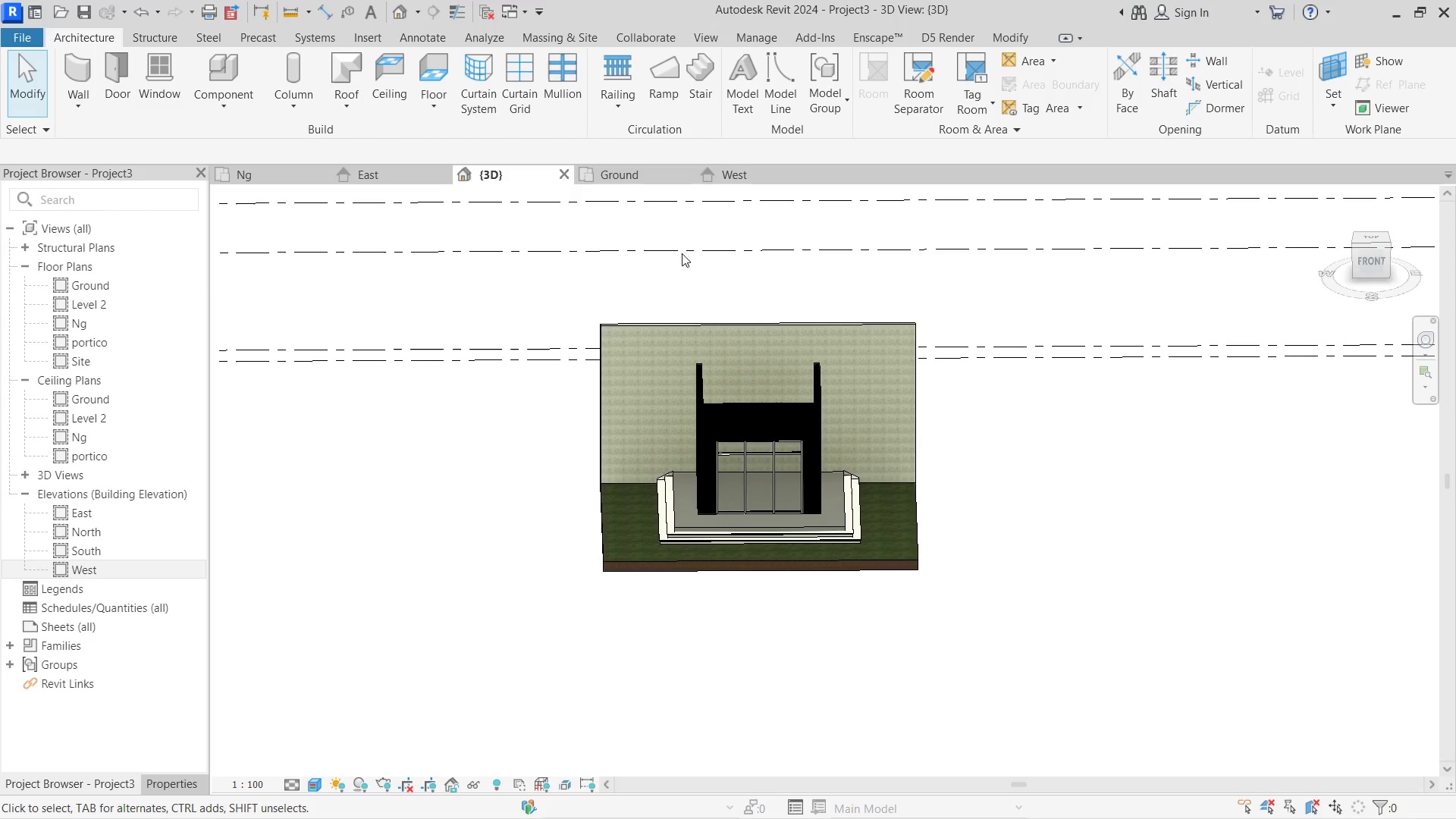 
left_click([617, 168])
 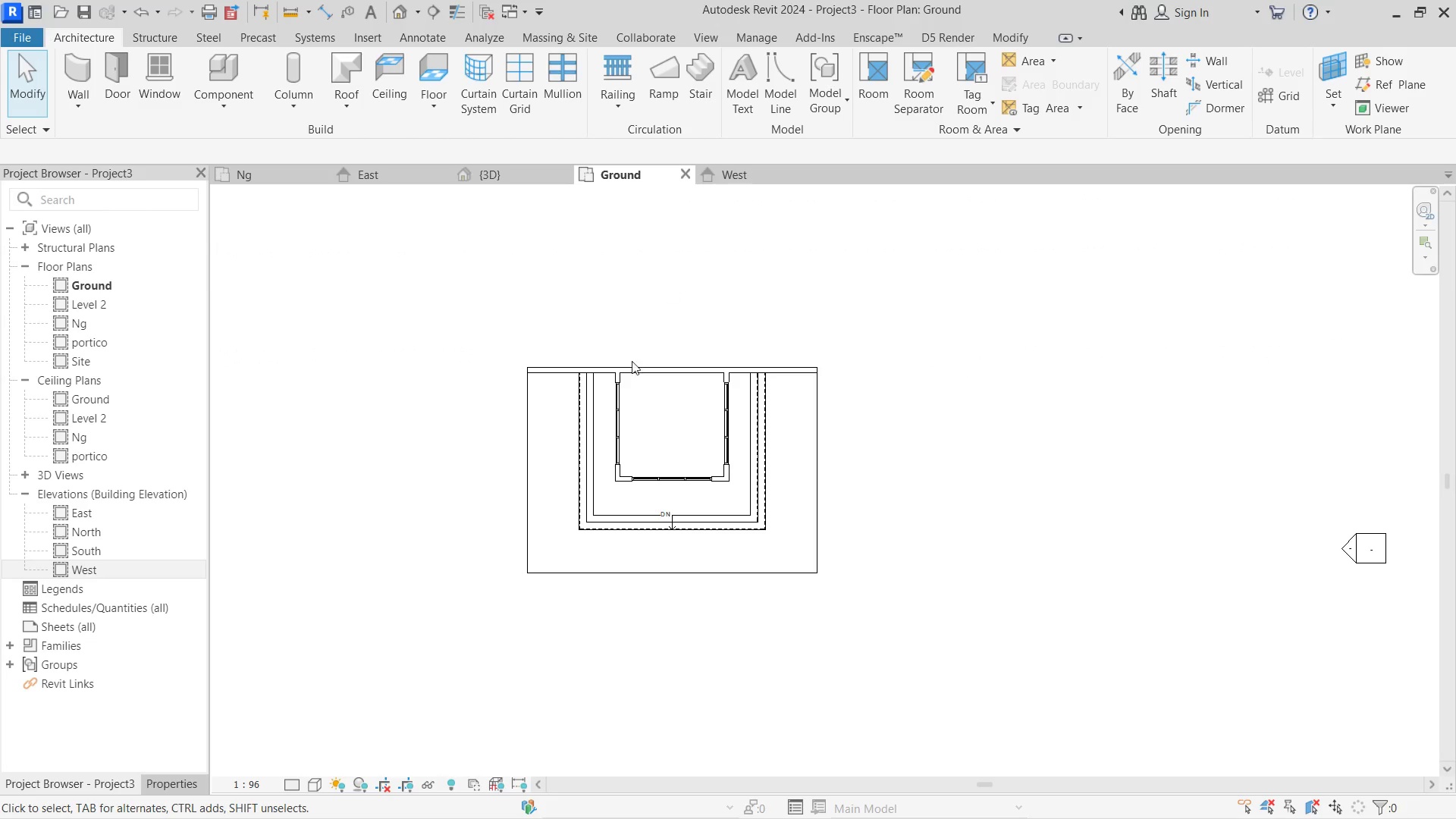 
scroll: coordinate [632, 394], scroll_direction: up, amount: 3.0
 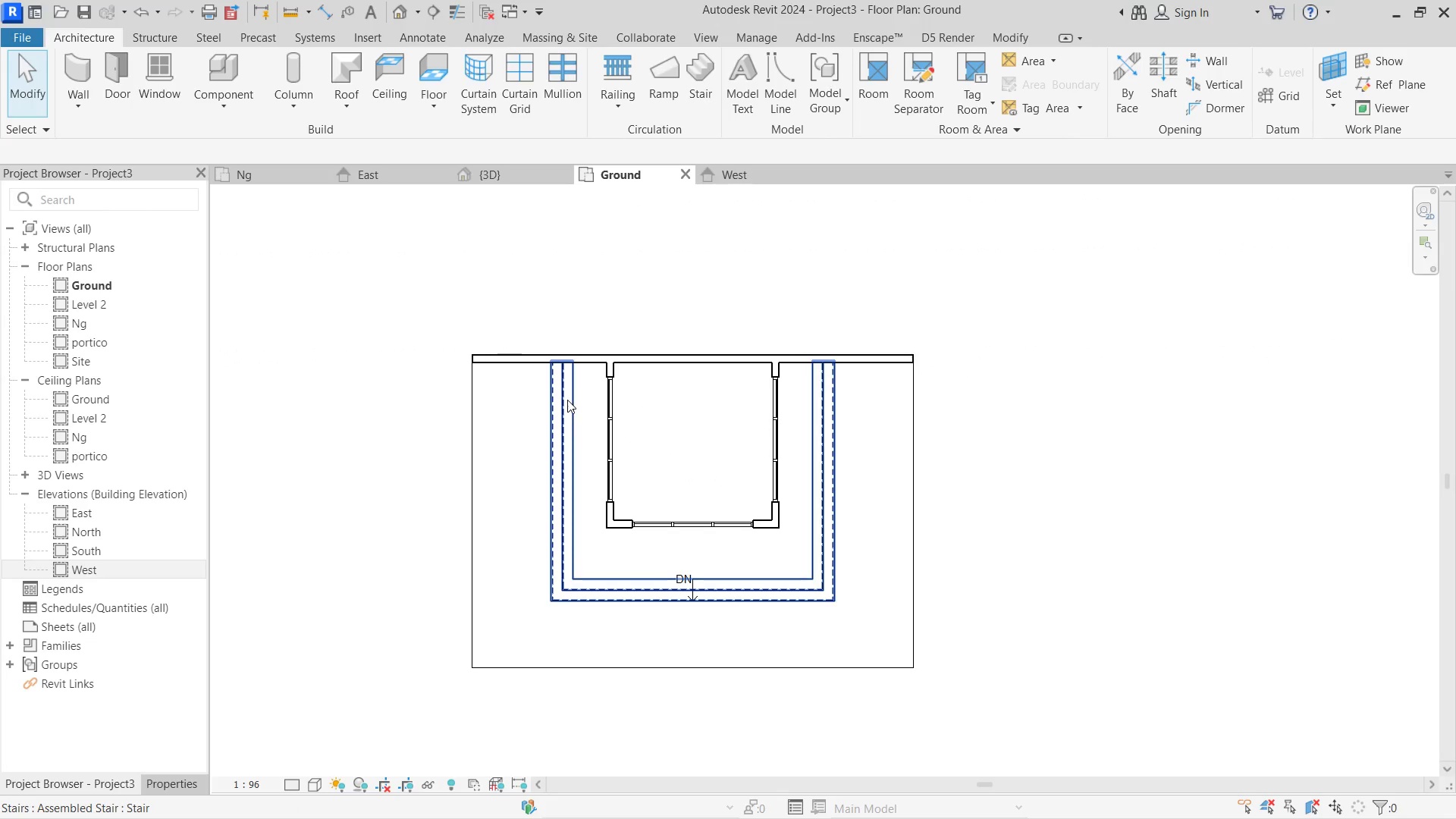 
double_click([567, 400])
 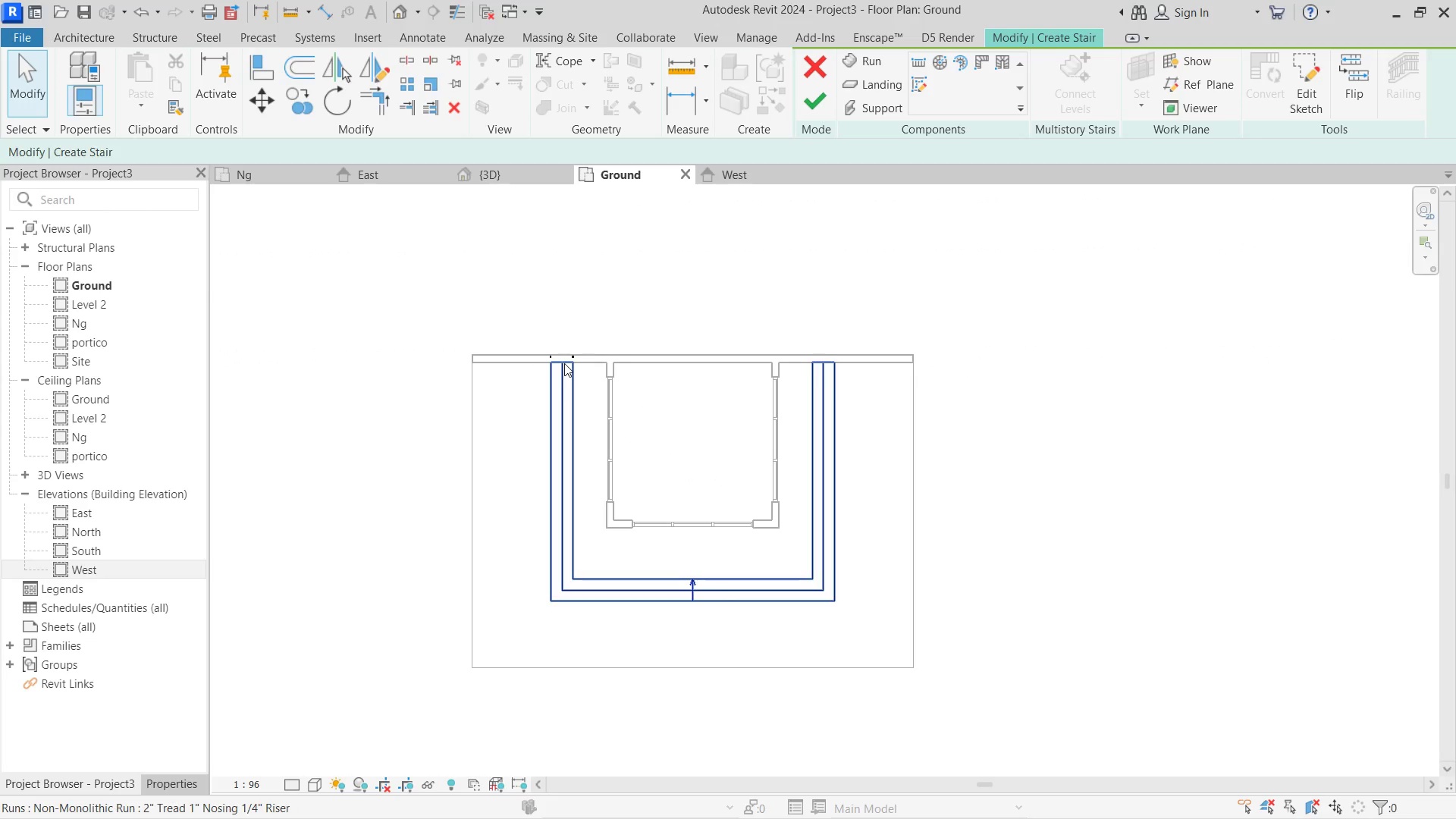 
double_click([564, 363])
 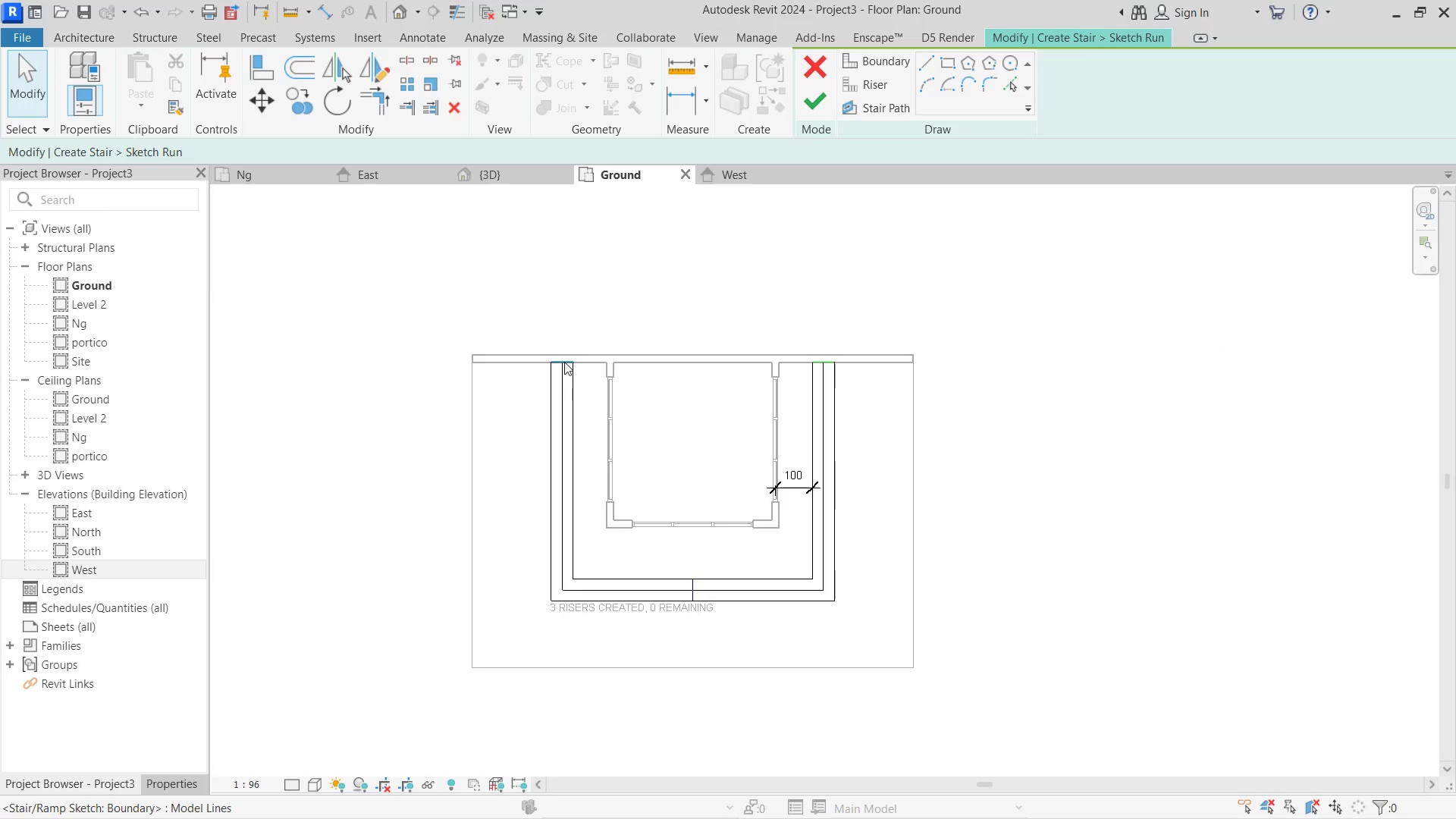 
left_click([564, 362])
 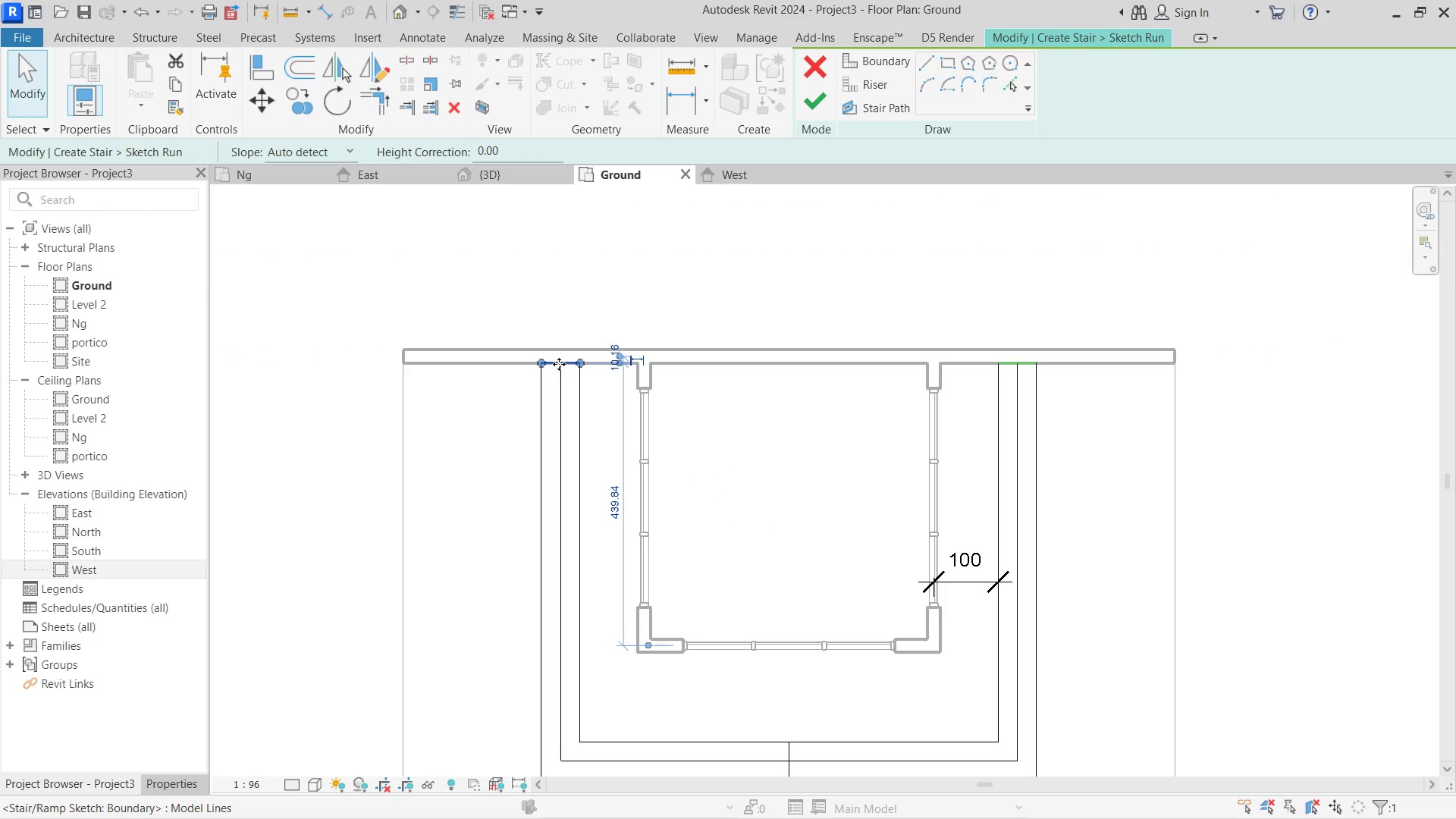 
scroll: coordinate [564, 362], scroll_direction: up, amount: 4.0
 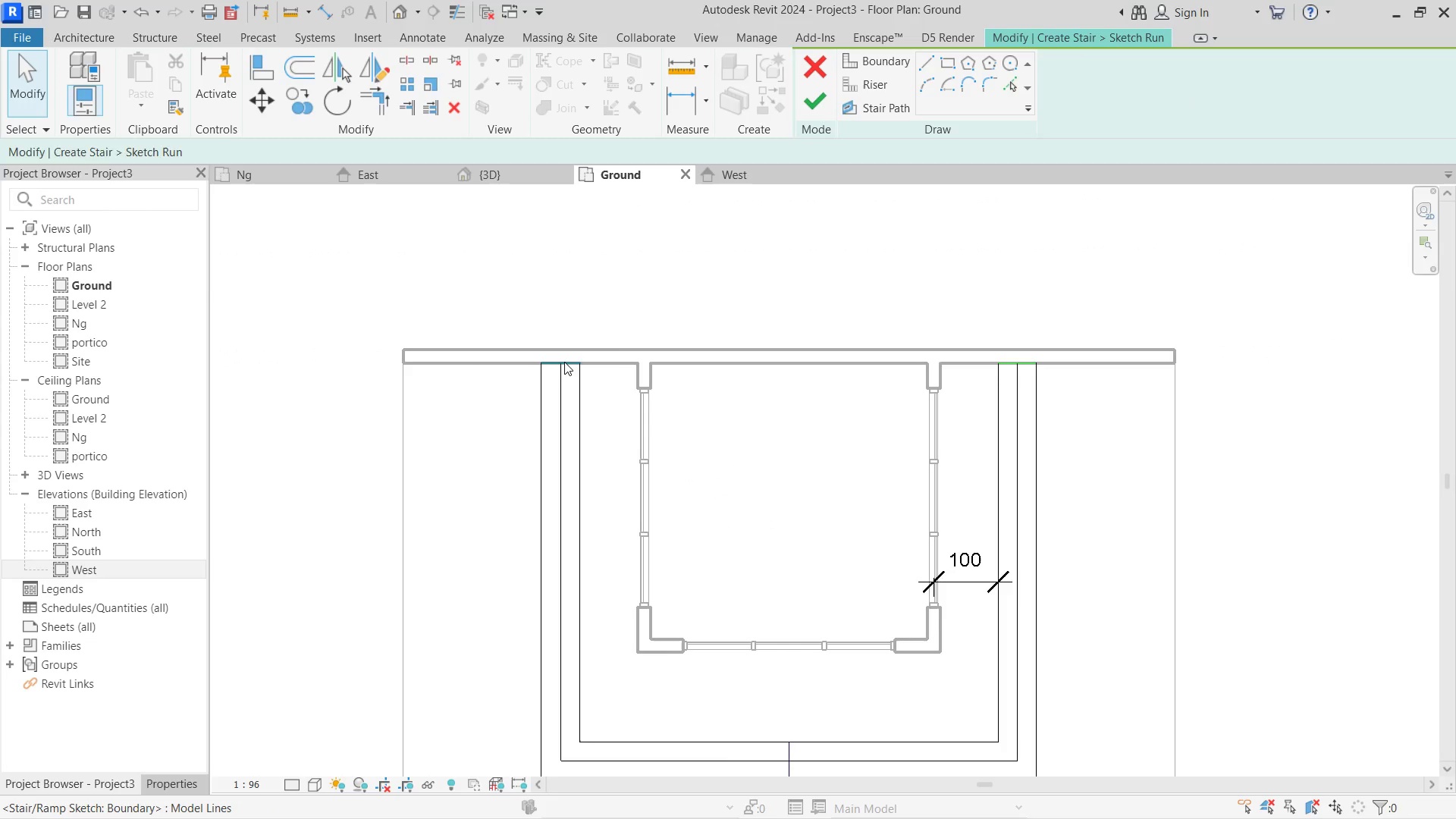 
left_click_drag(start_coordinate=[559, 364], to_coordinate=[559, 451])
 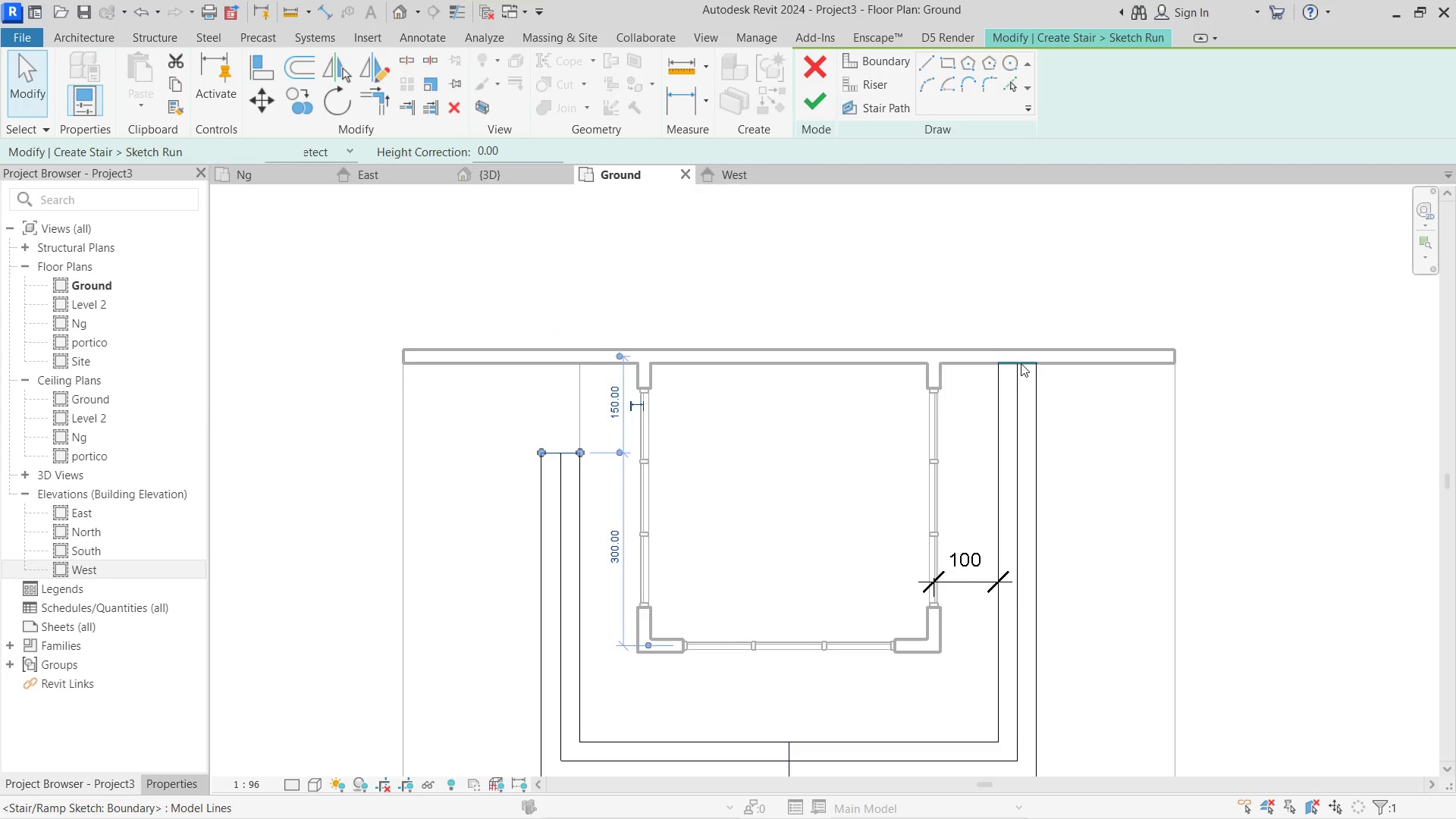 
double_click([1023, 362])
 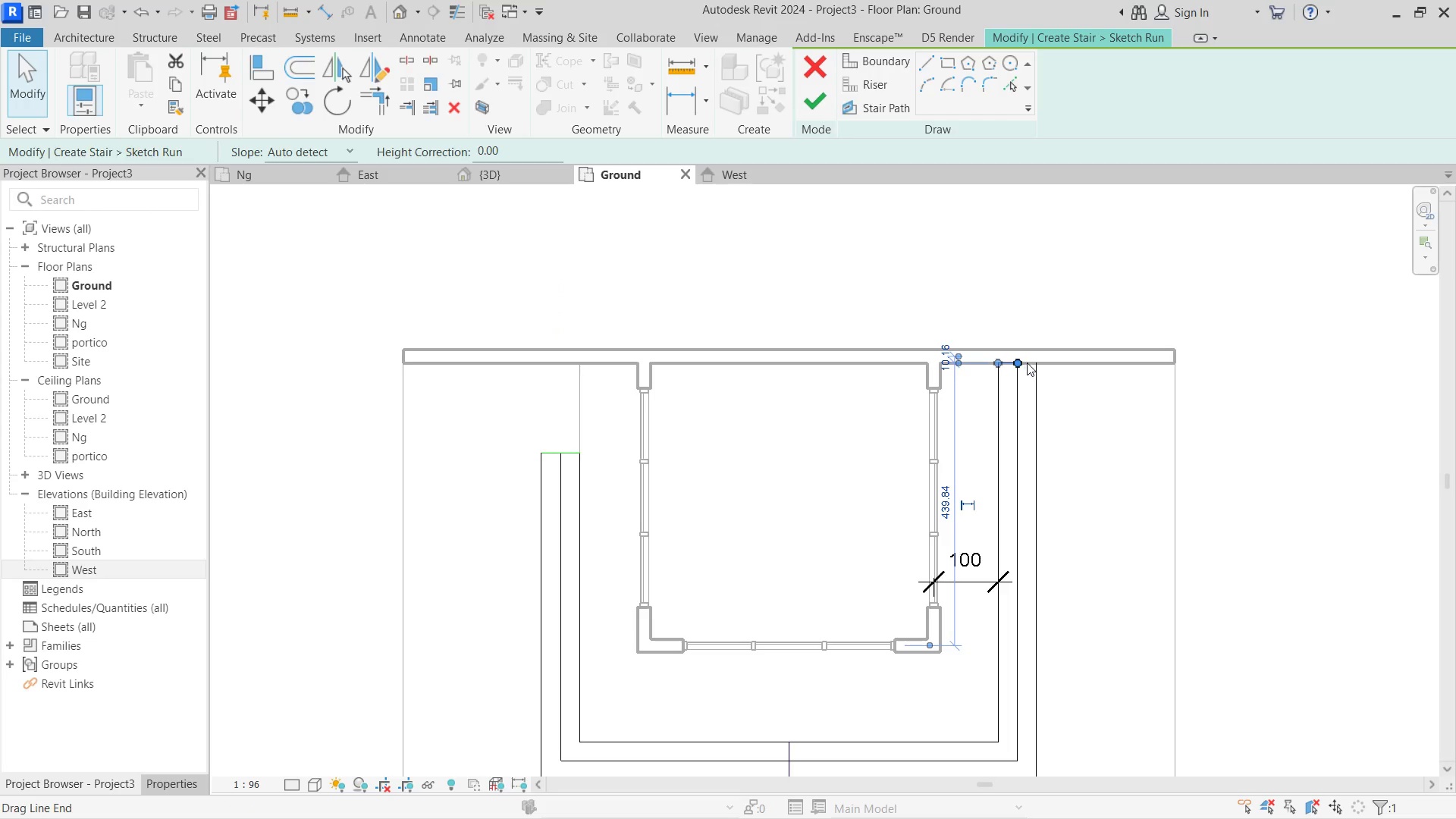 
key(Control+ControlLeft)
 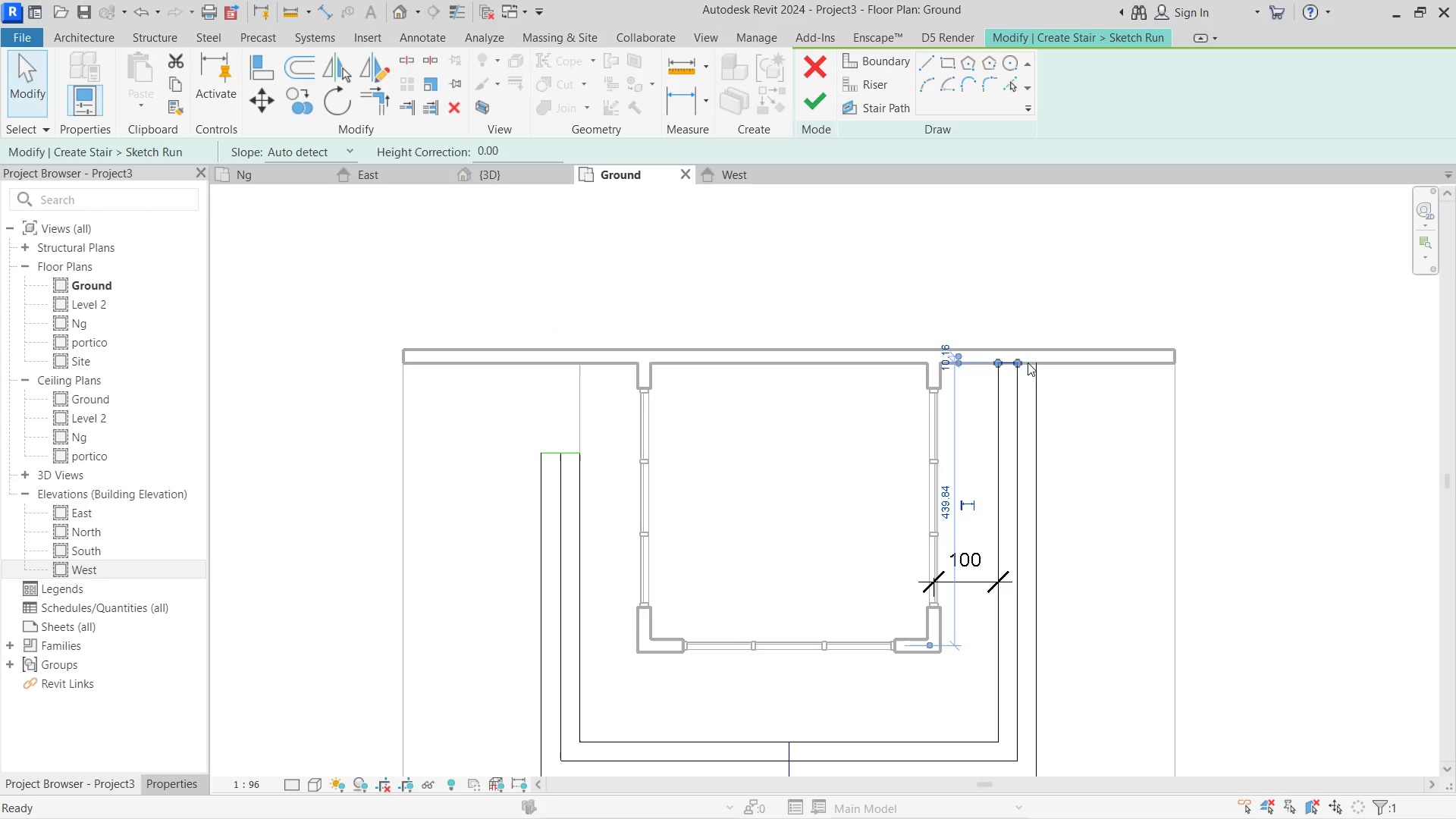 
key(Control+Z)
 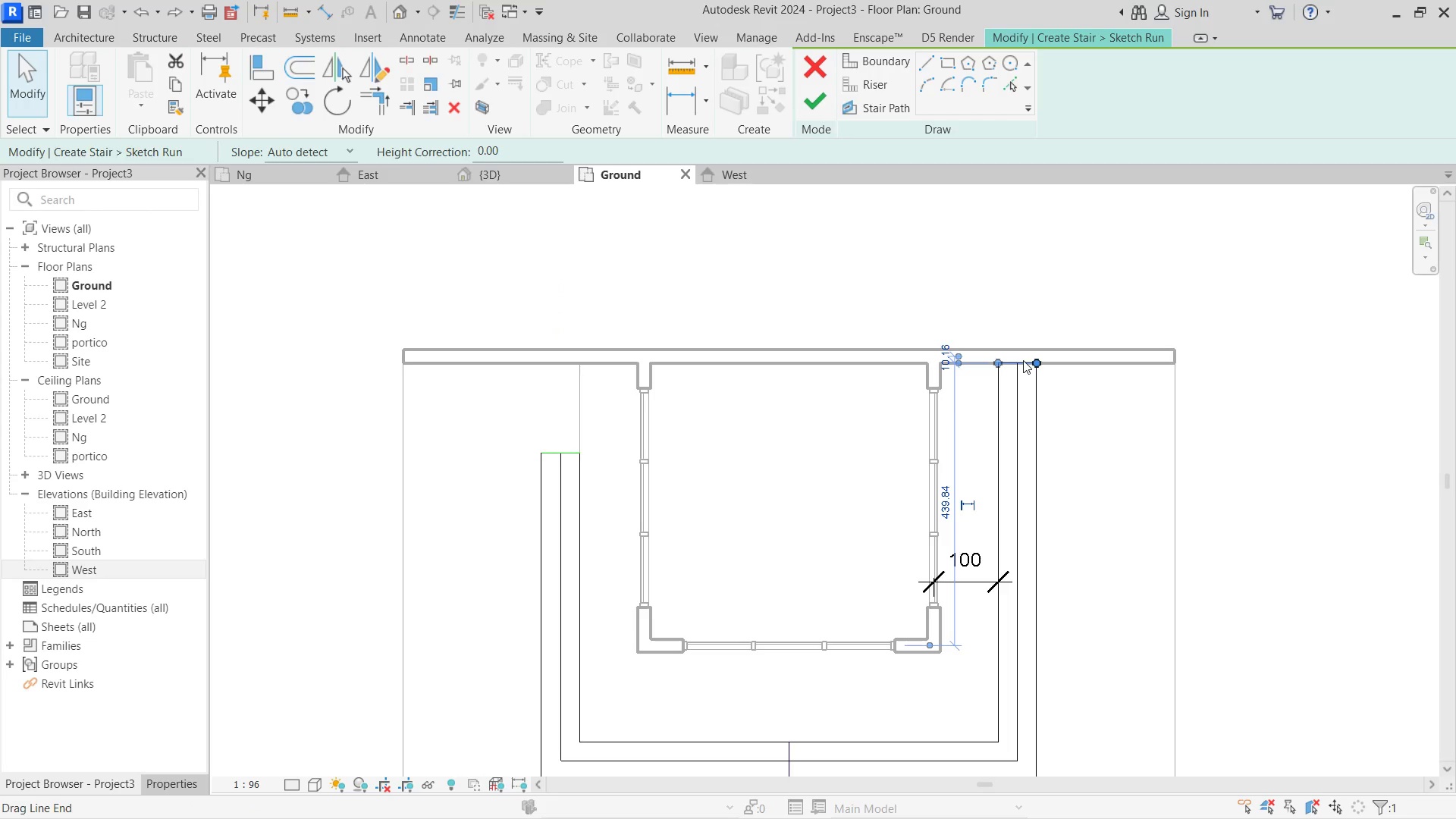 
double_click([1023, 360])
 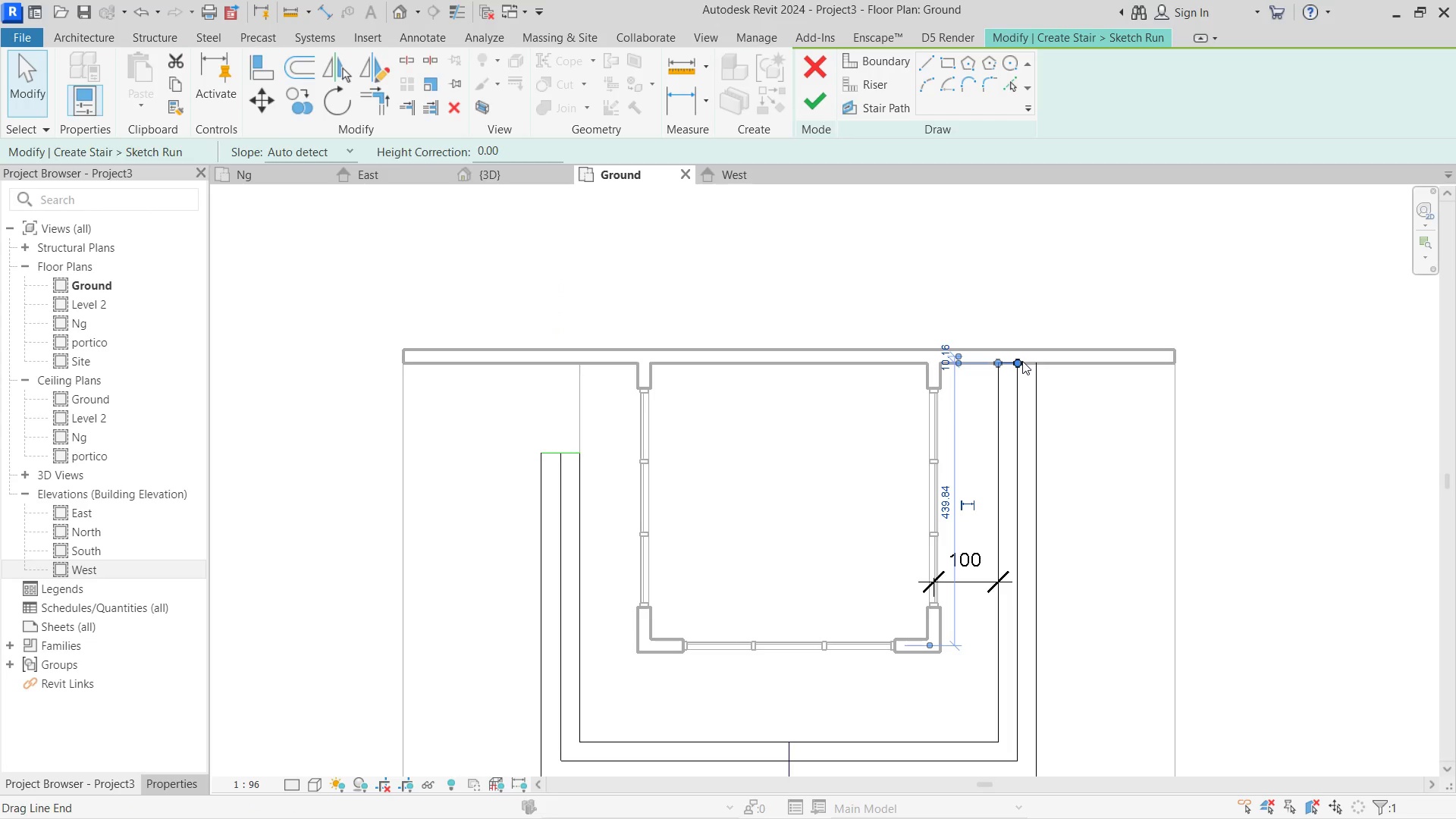 
key(Control+ControlLeft)
 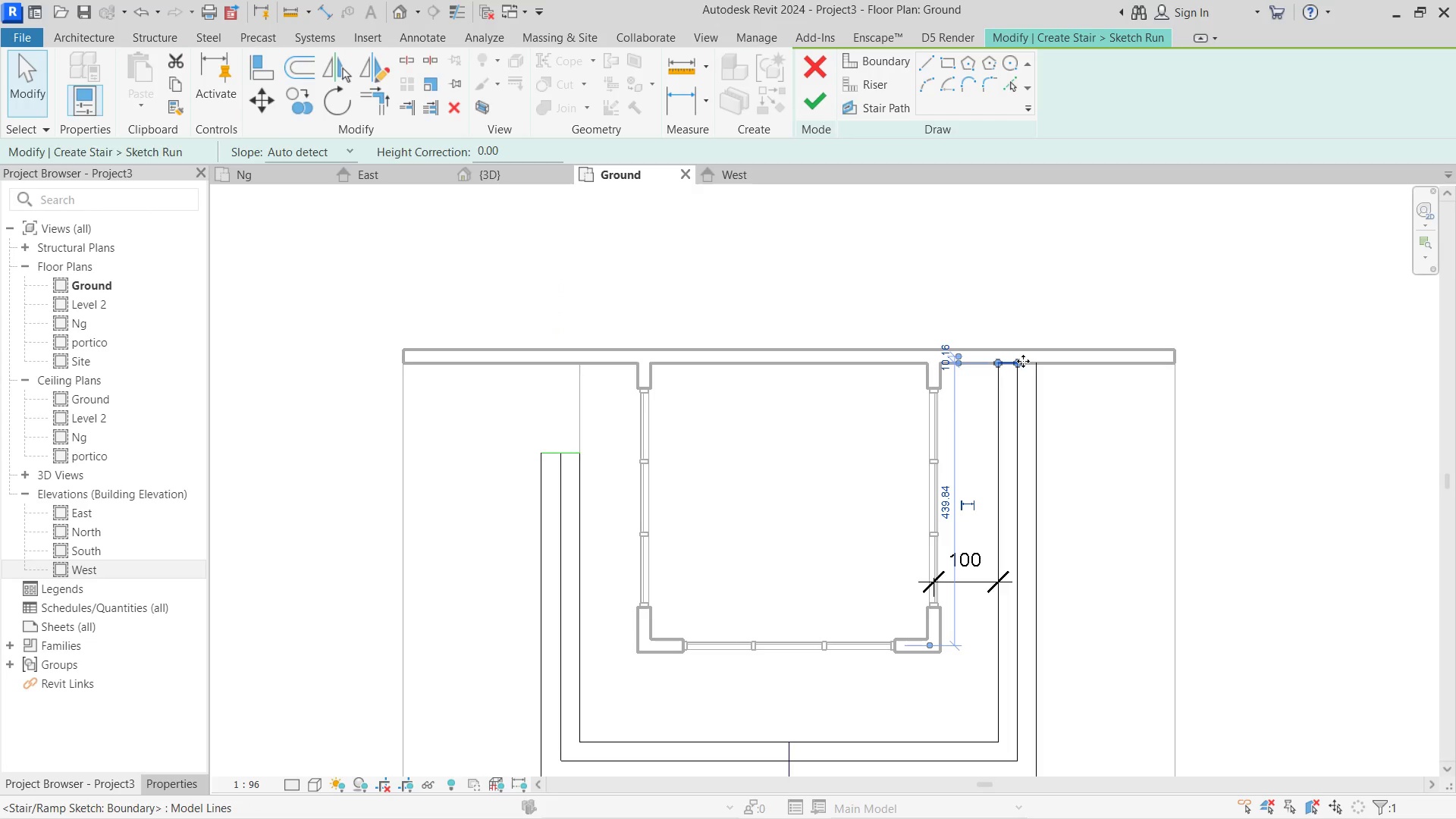 
left_click([1023, 360])
 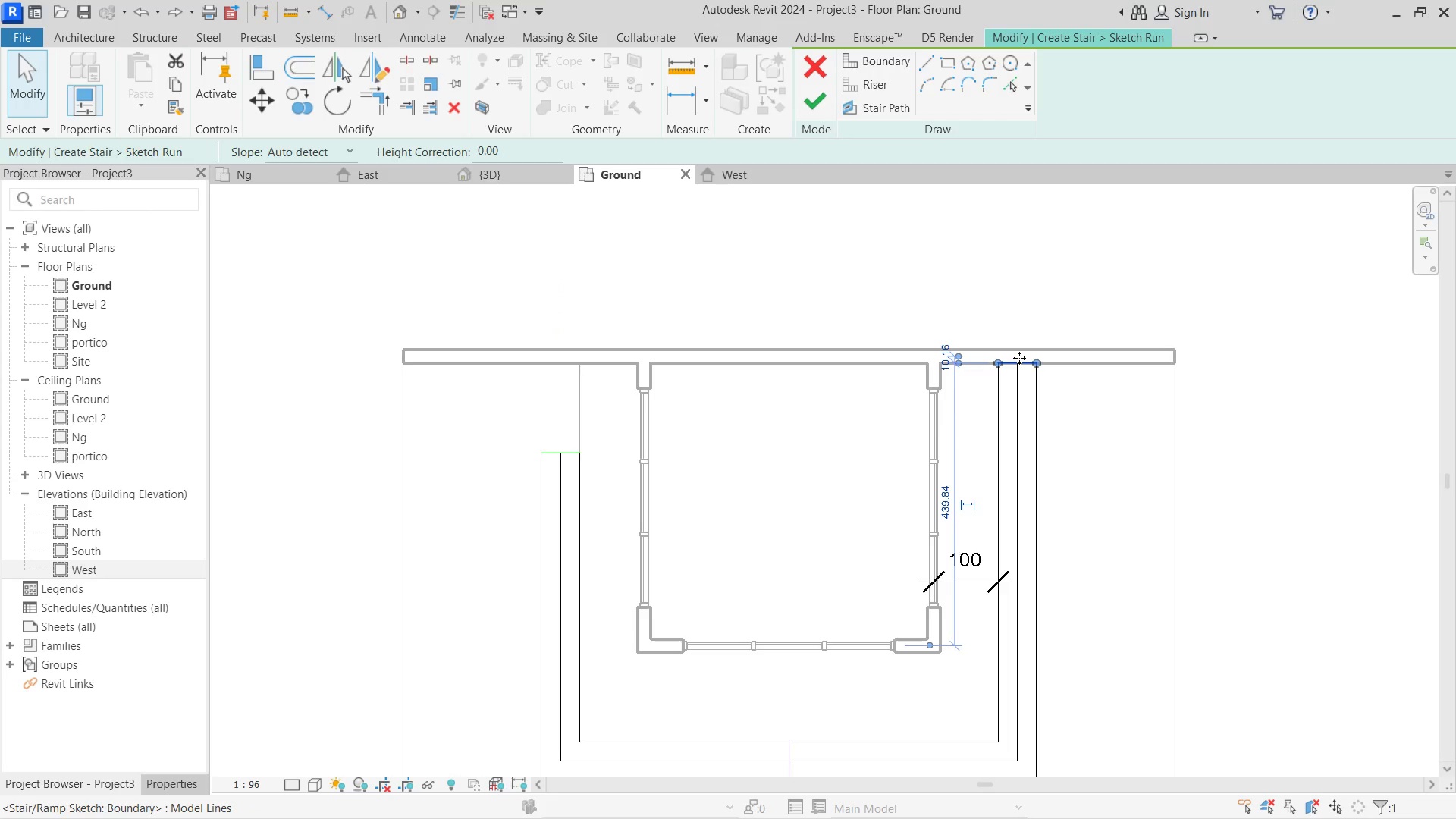 
left_click_drag(start_coordinate=[1019, 358], to_coordinate=[1017, 450])
 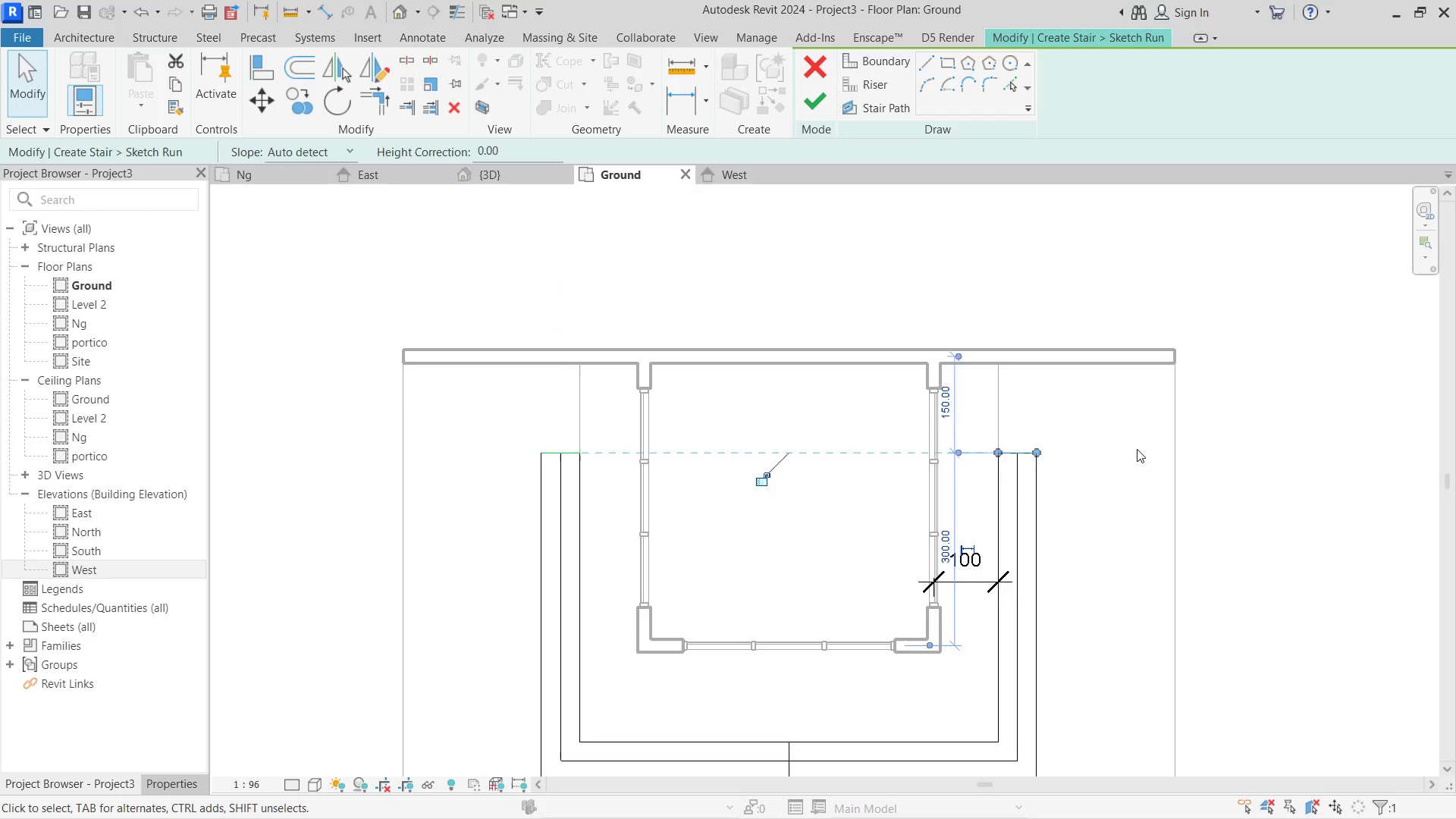 
left_click([1137, 449])
 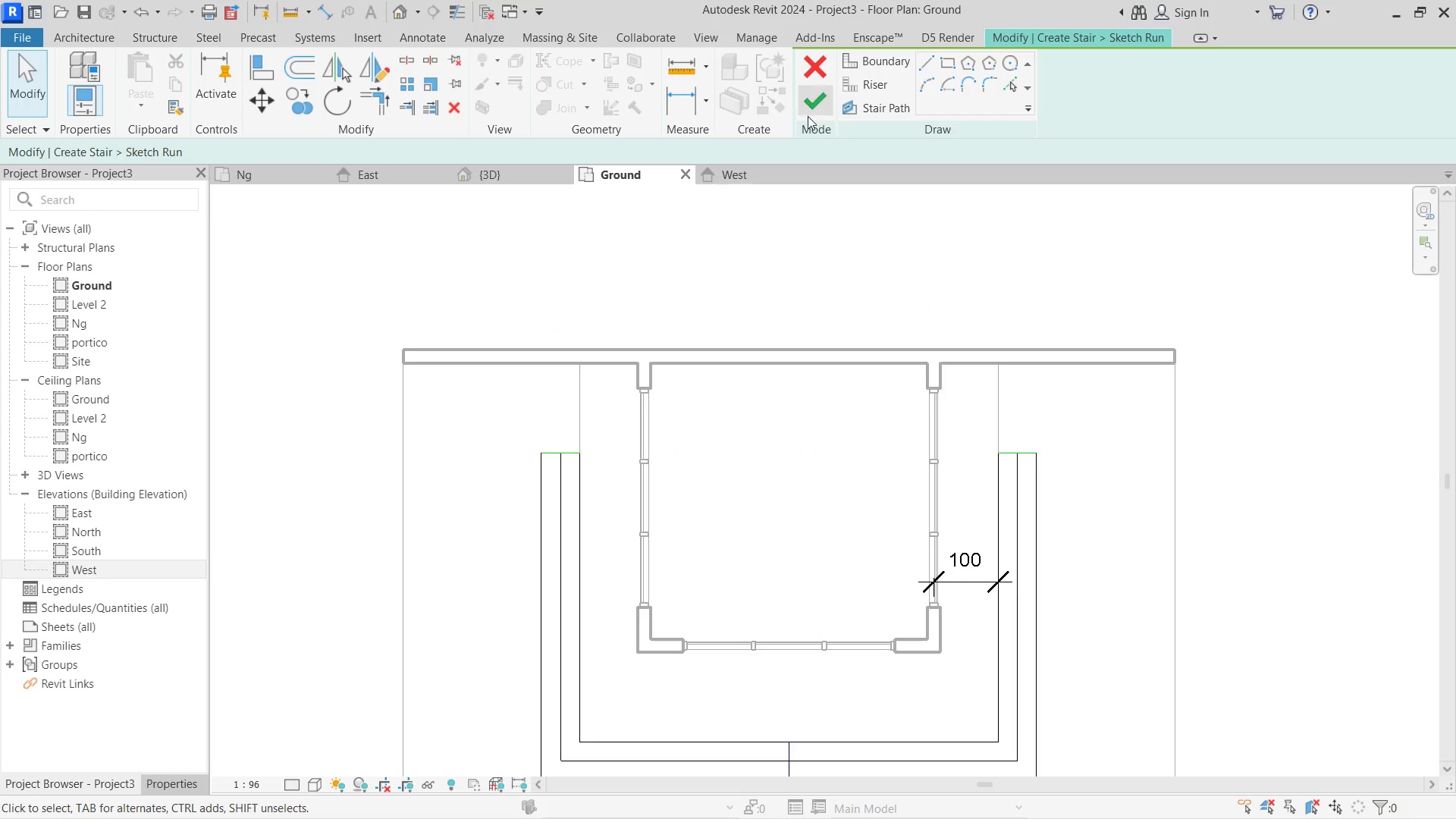 
left_click([815, 111])
 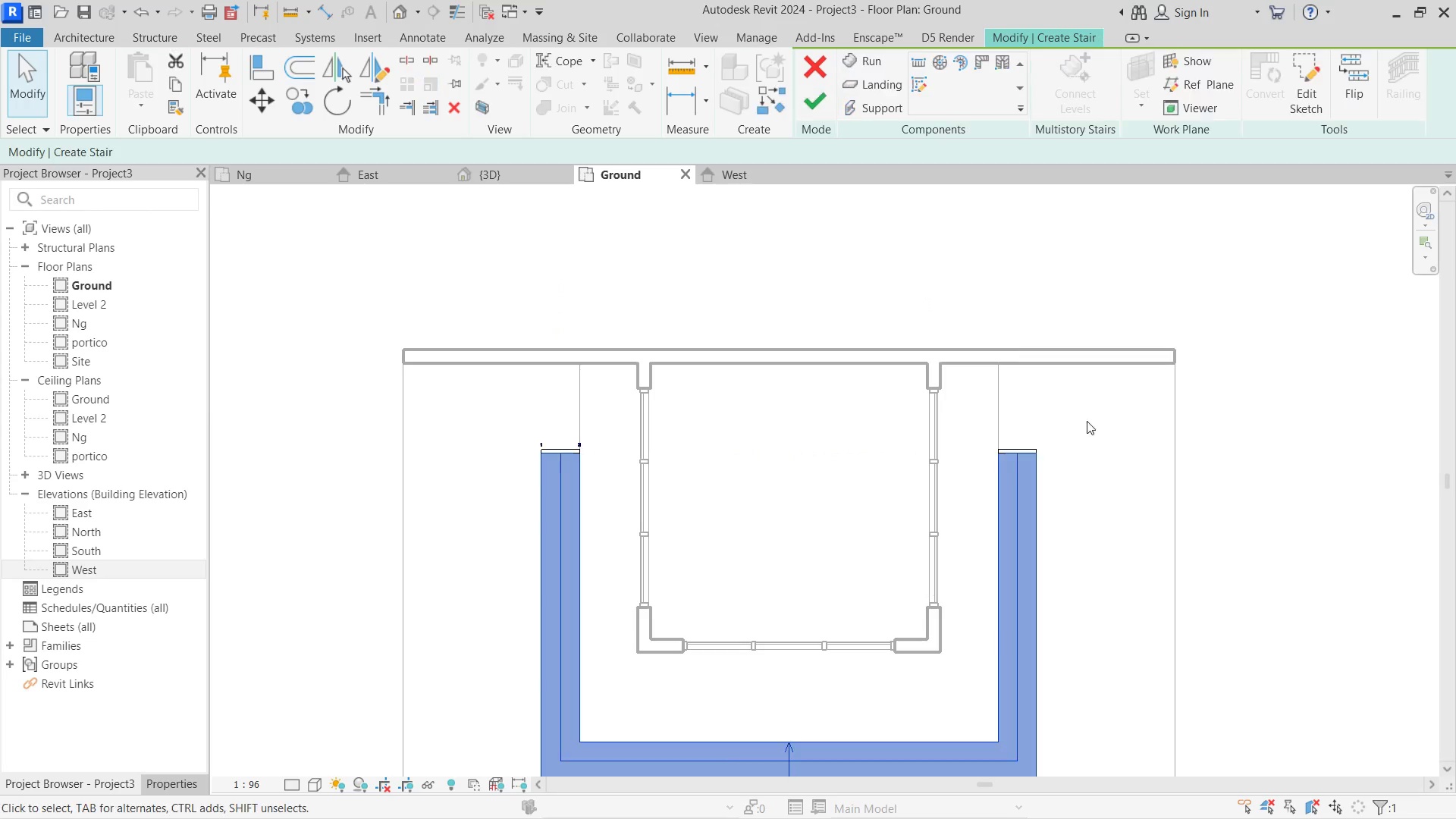 
left_click([1087, 441])
 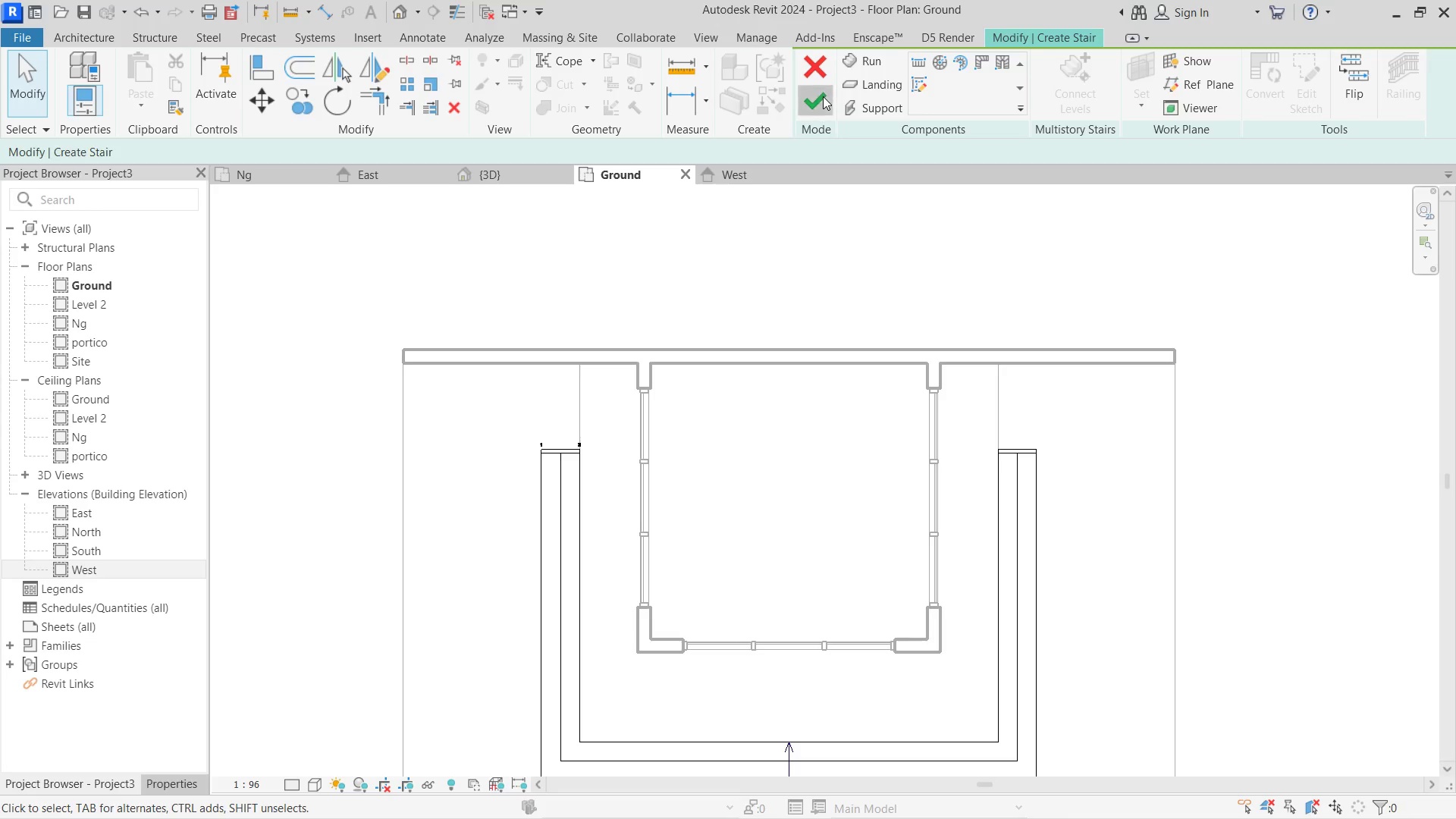 
double_click([1030, 234])
 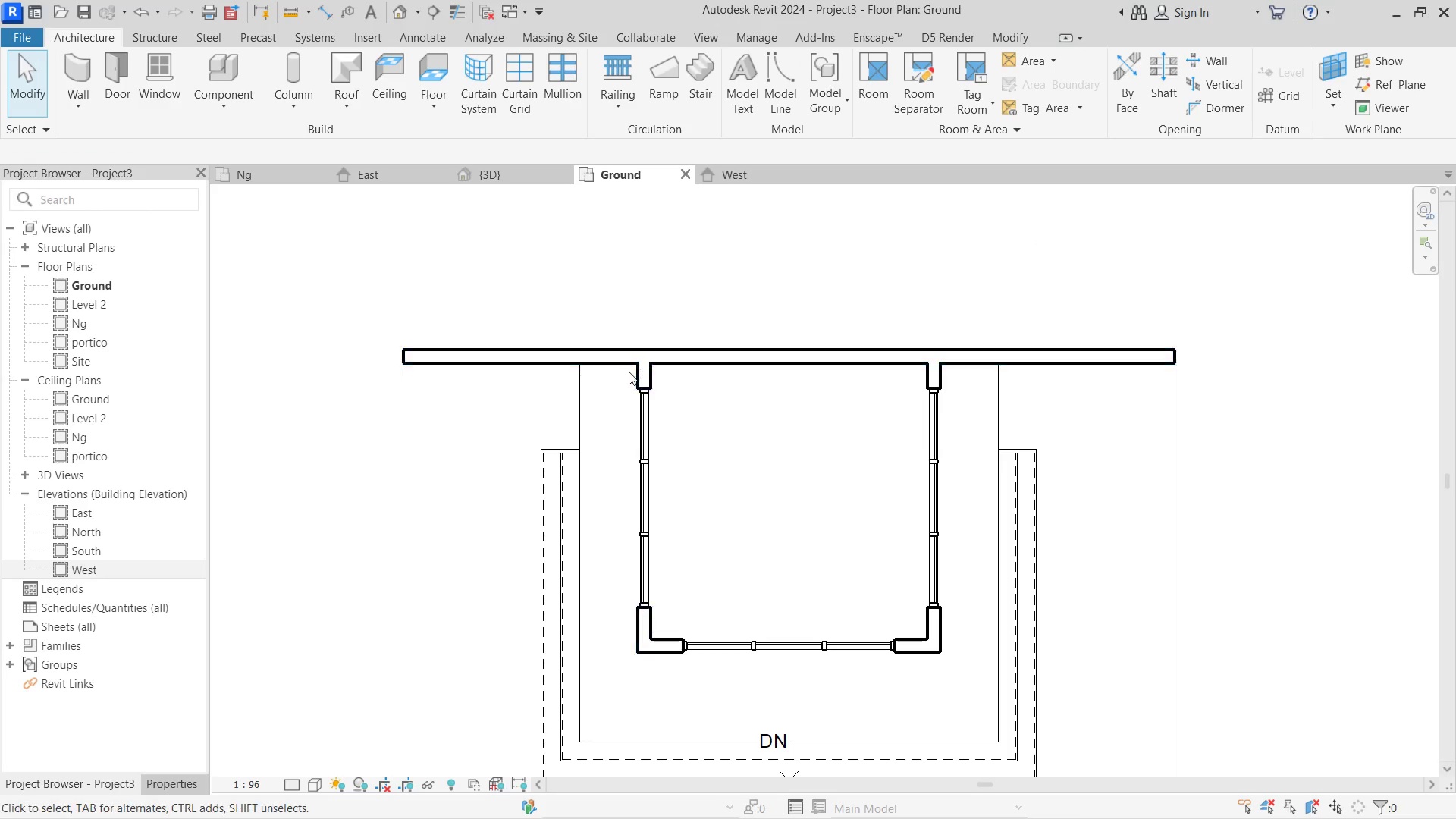 
scroll: coordinate [628, 372], scroll_direction: down, amount: 3.0
 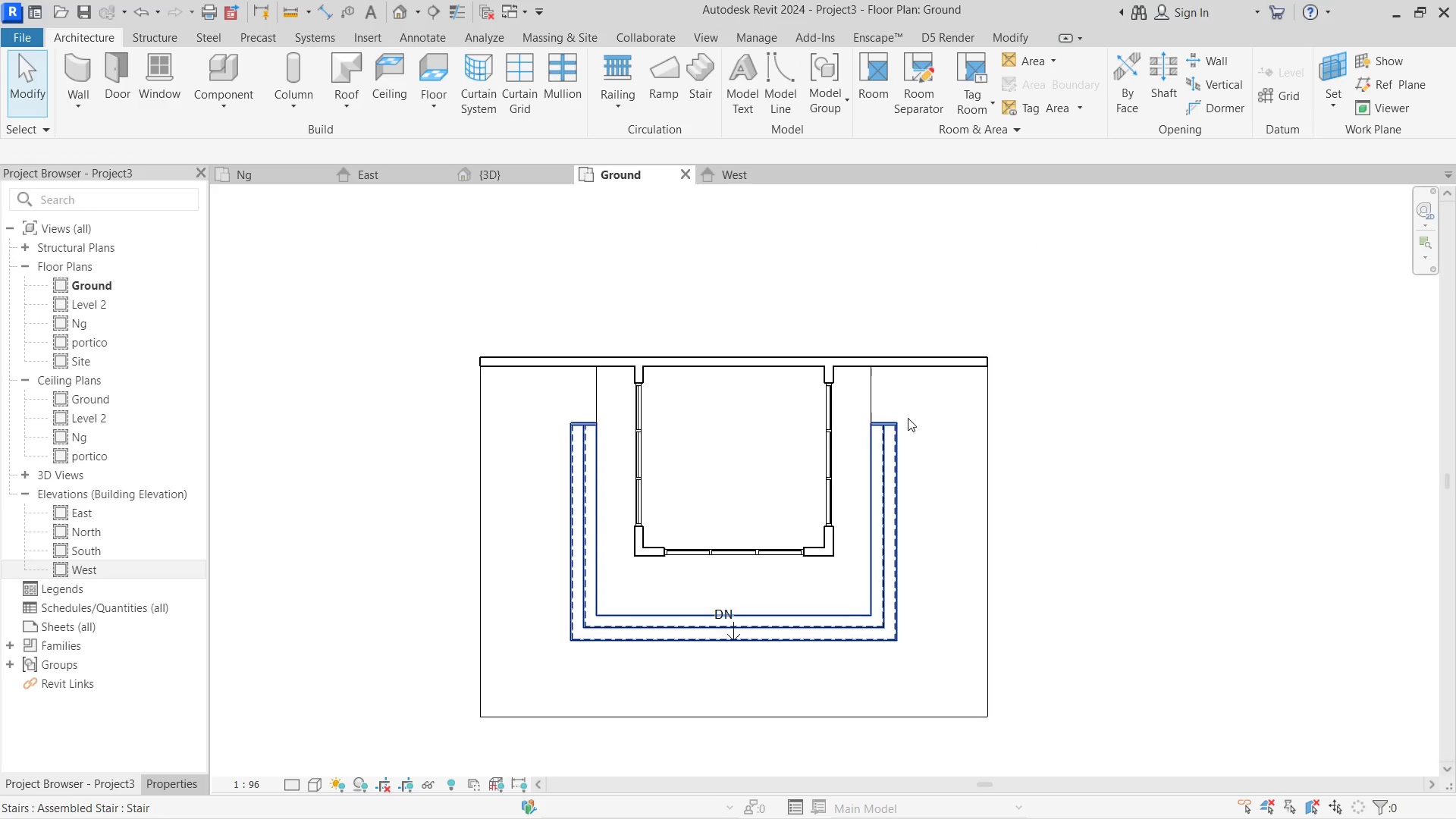 
scroll: coordinate [919, 418], scroll_direction: up, amount: 2.0
 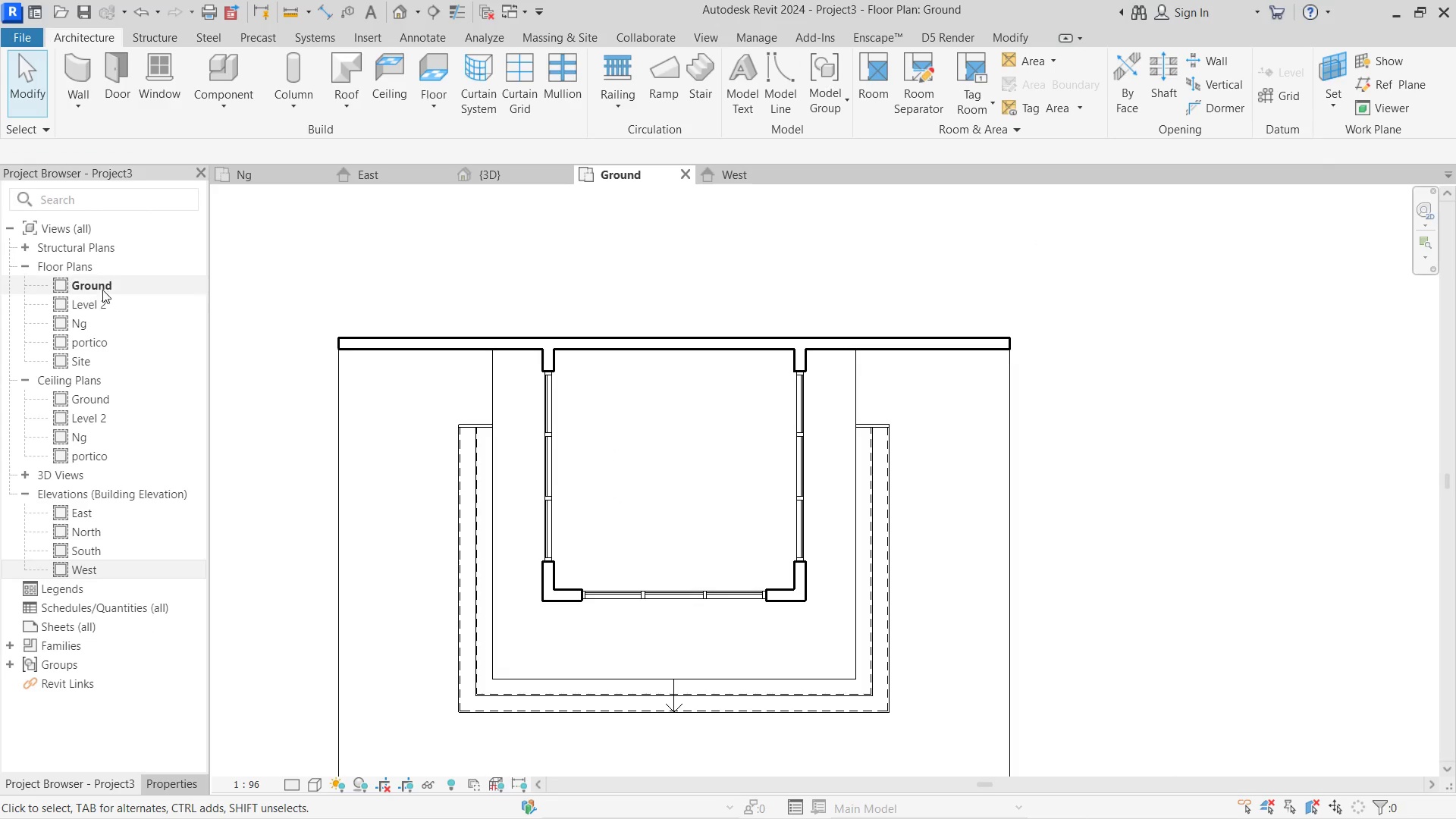 
double_click([108, 301])
 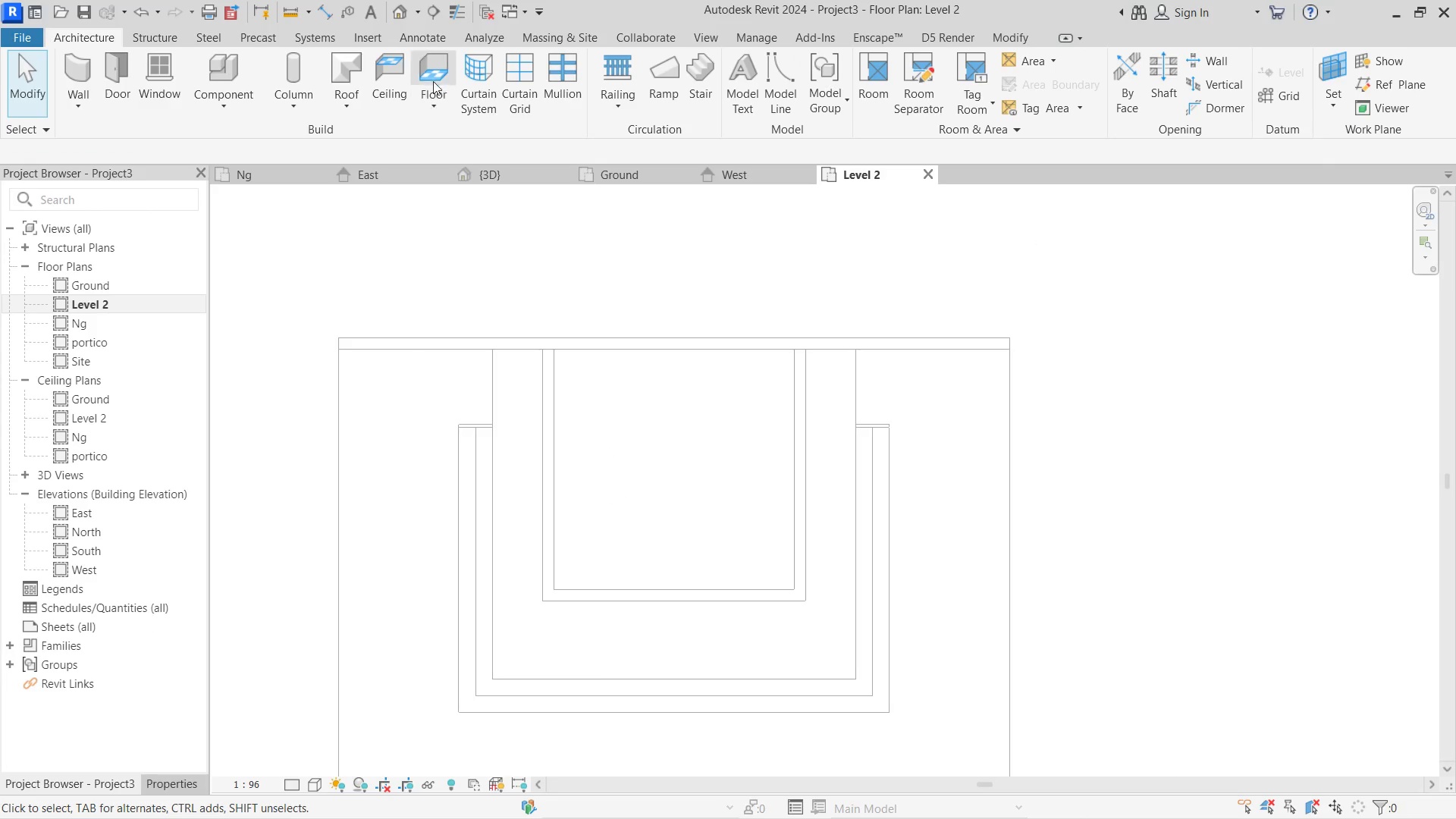 
left_click([437, 69])
 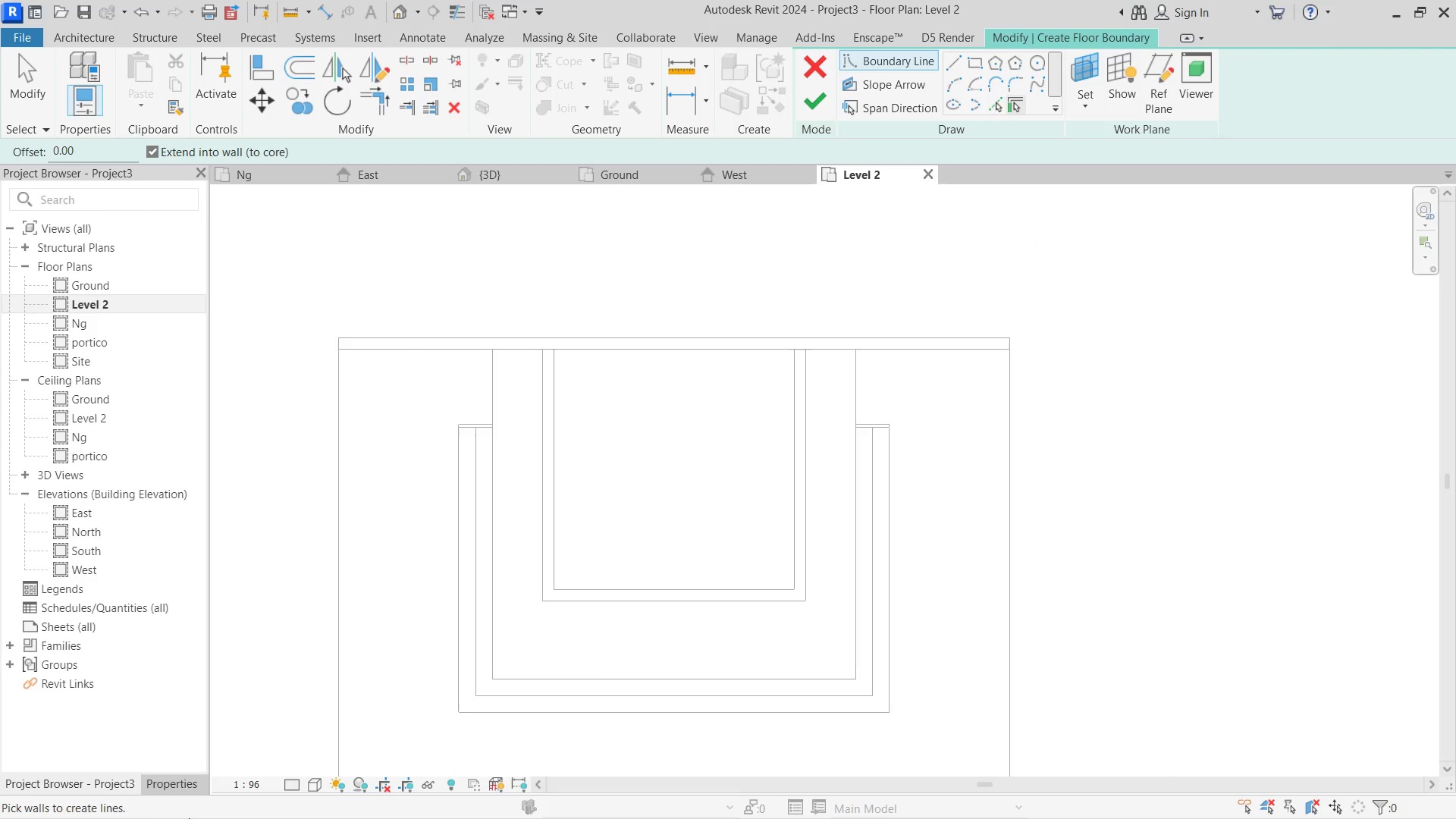 
left_click([175, 787])
 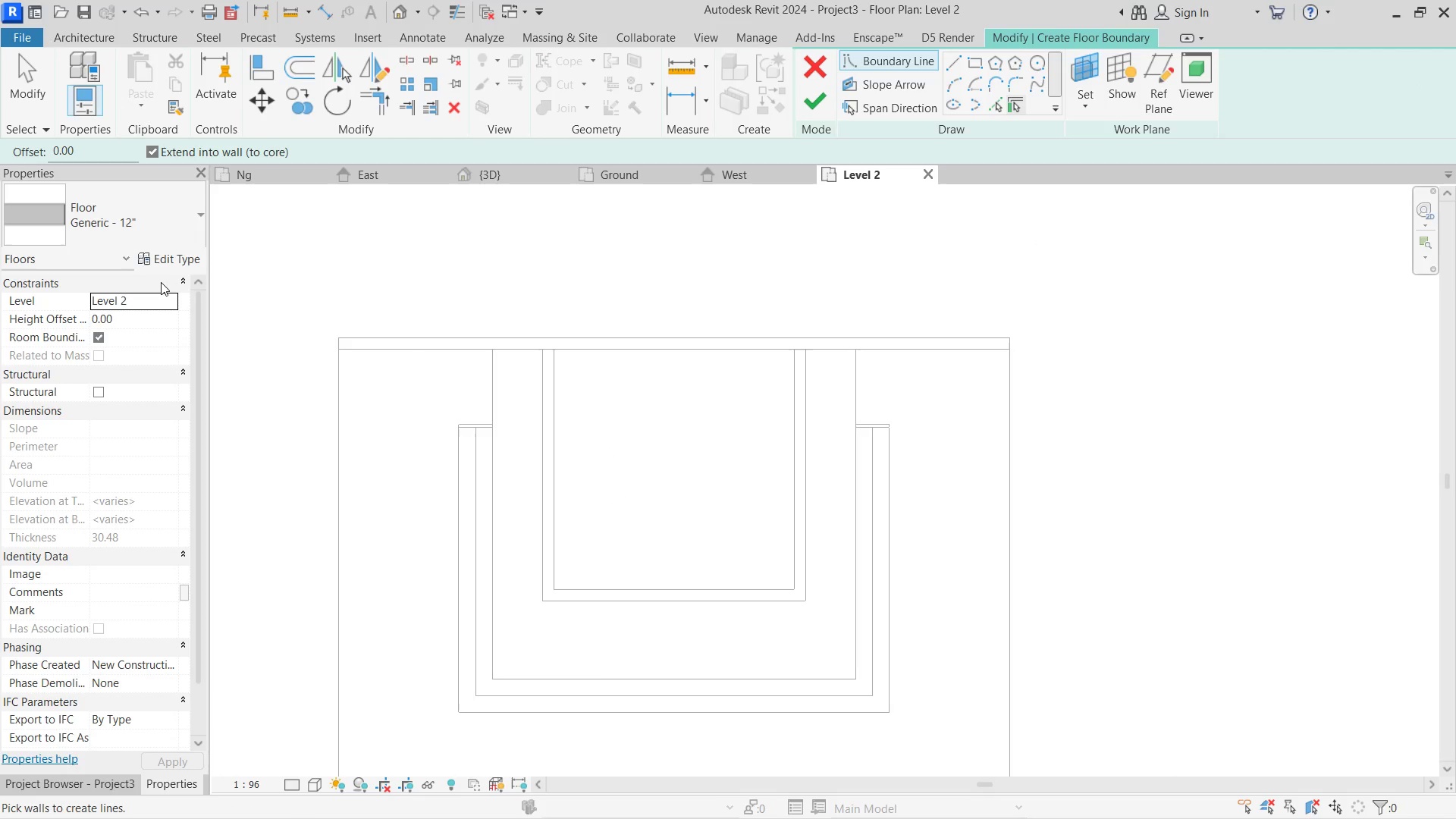 
left_click([162, 258])
 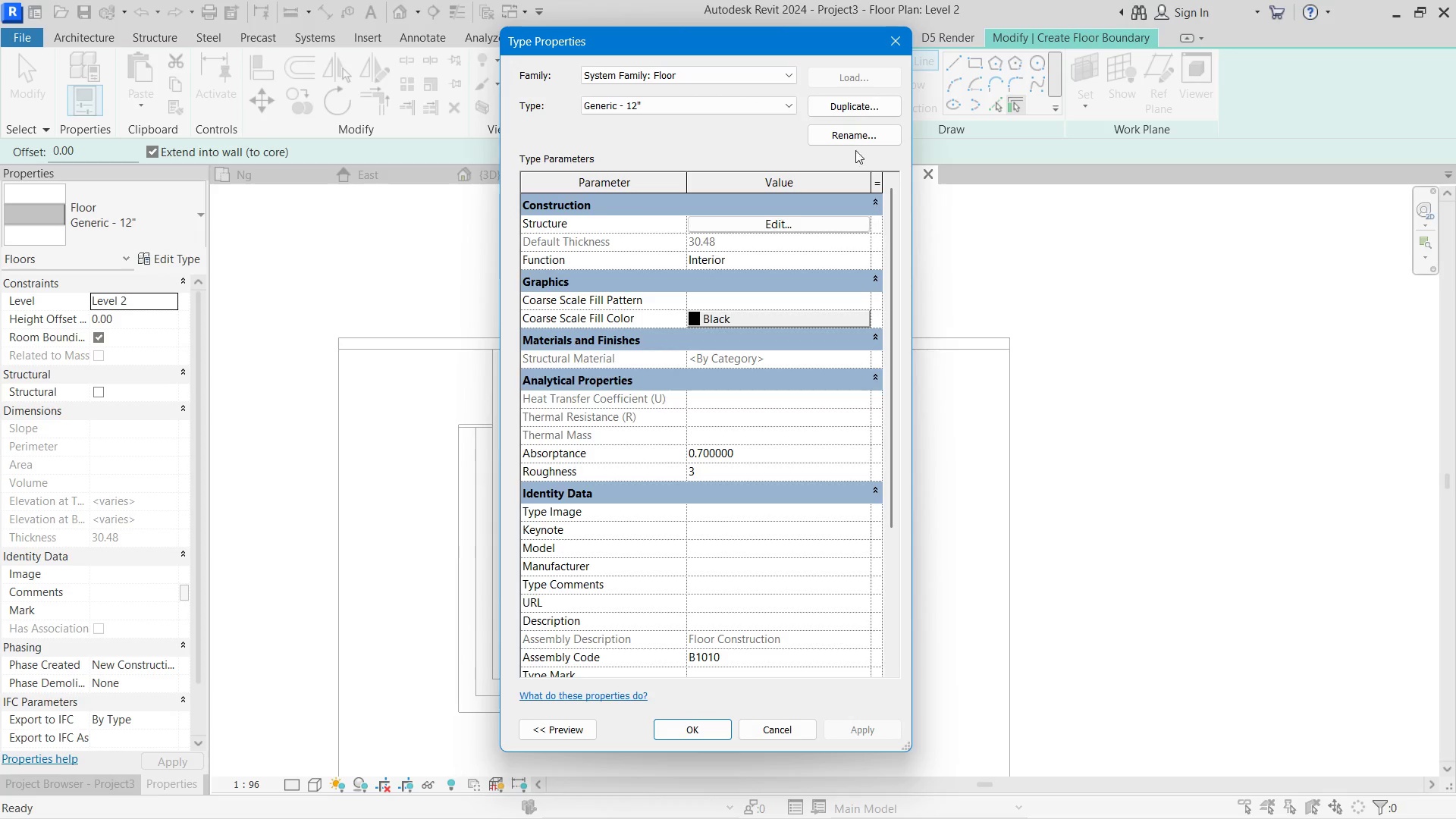 
left_click([838, 108])
 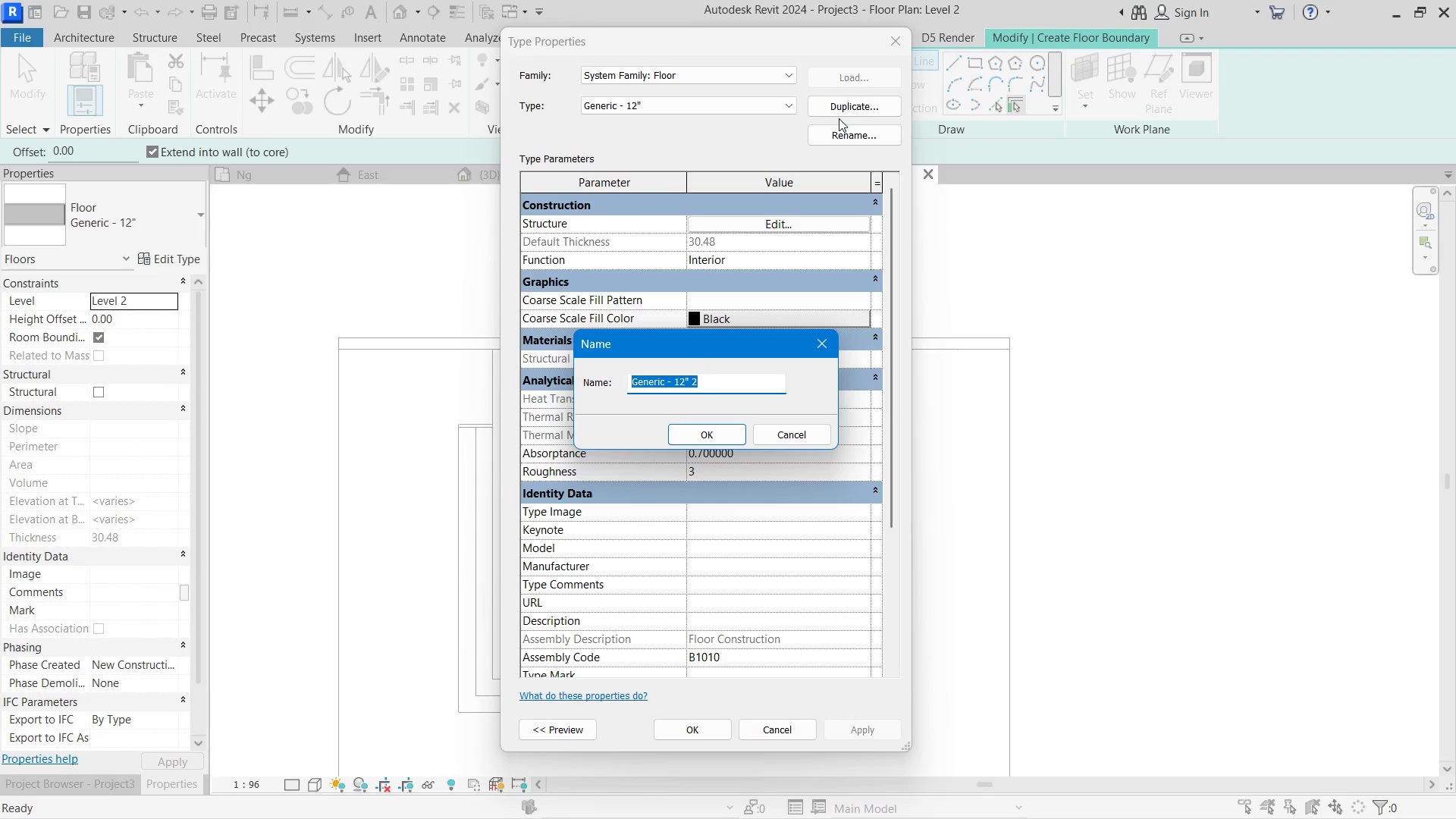 
key(Alt+AltLeft)
 